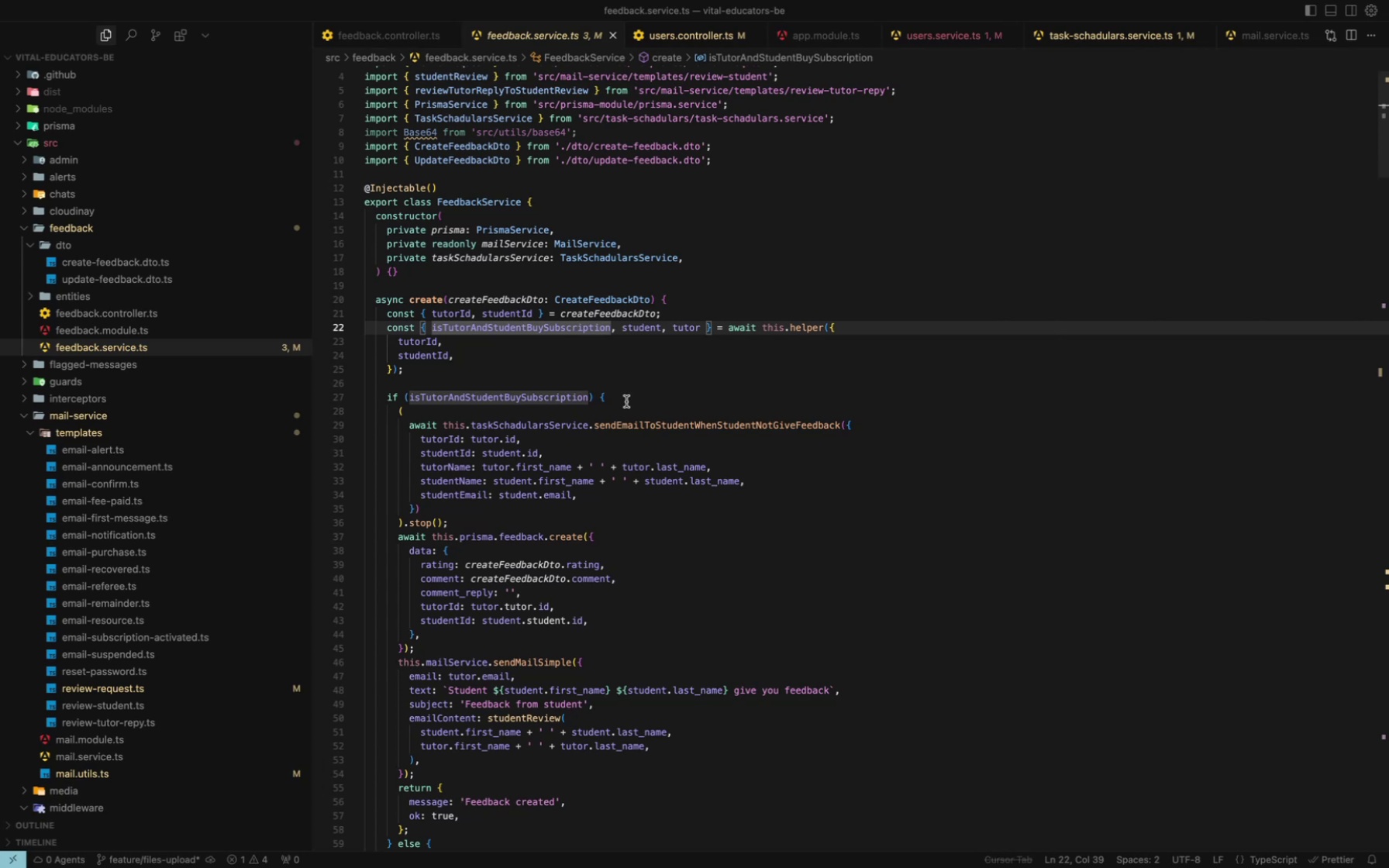 
scroll: coordinate [626, 401], scroll_direction: down, amount: 71.0
 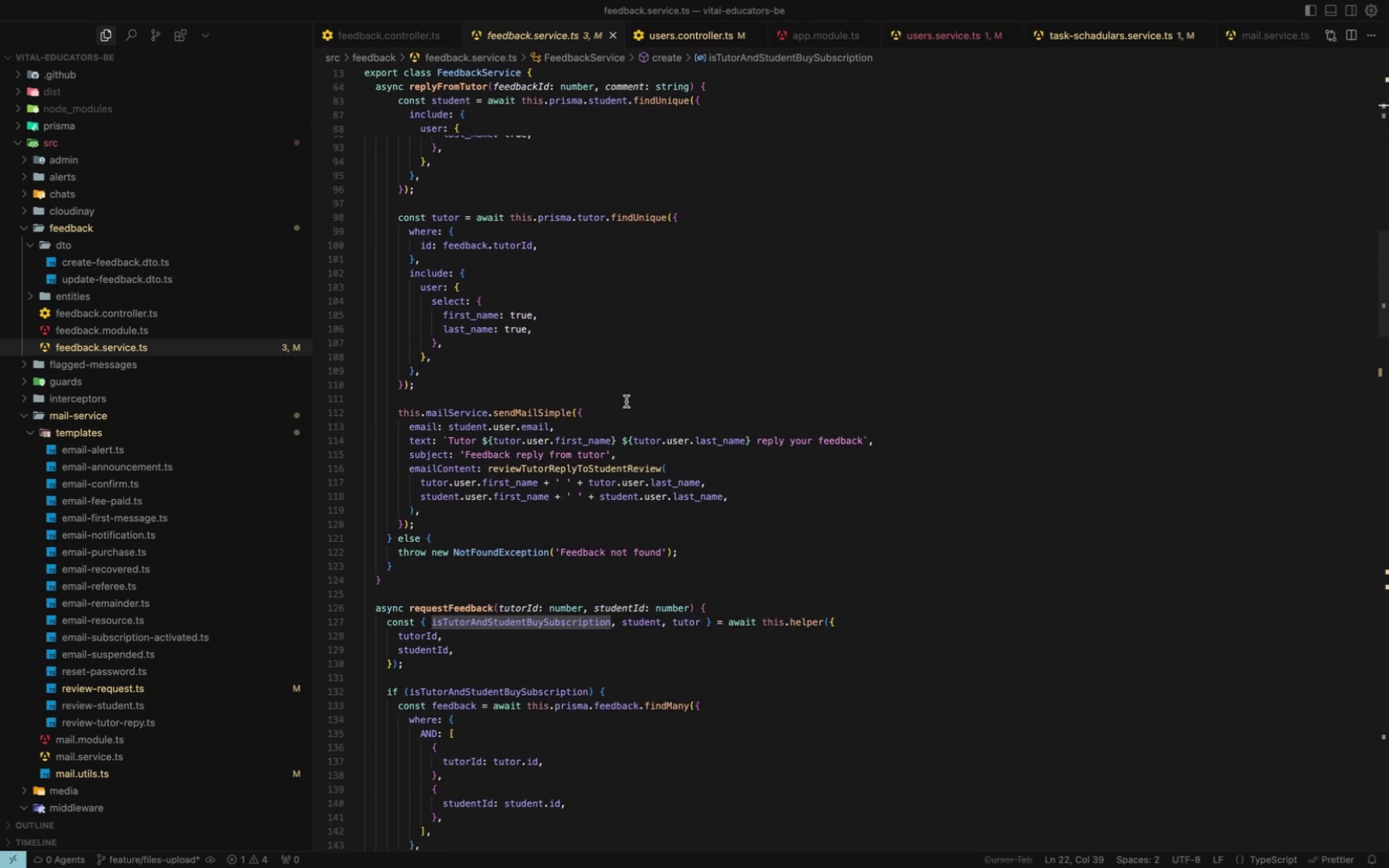 
scroll: coordinate [626, 401], scroll_direction: up, amount: 121.0
 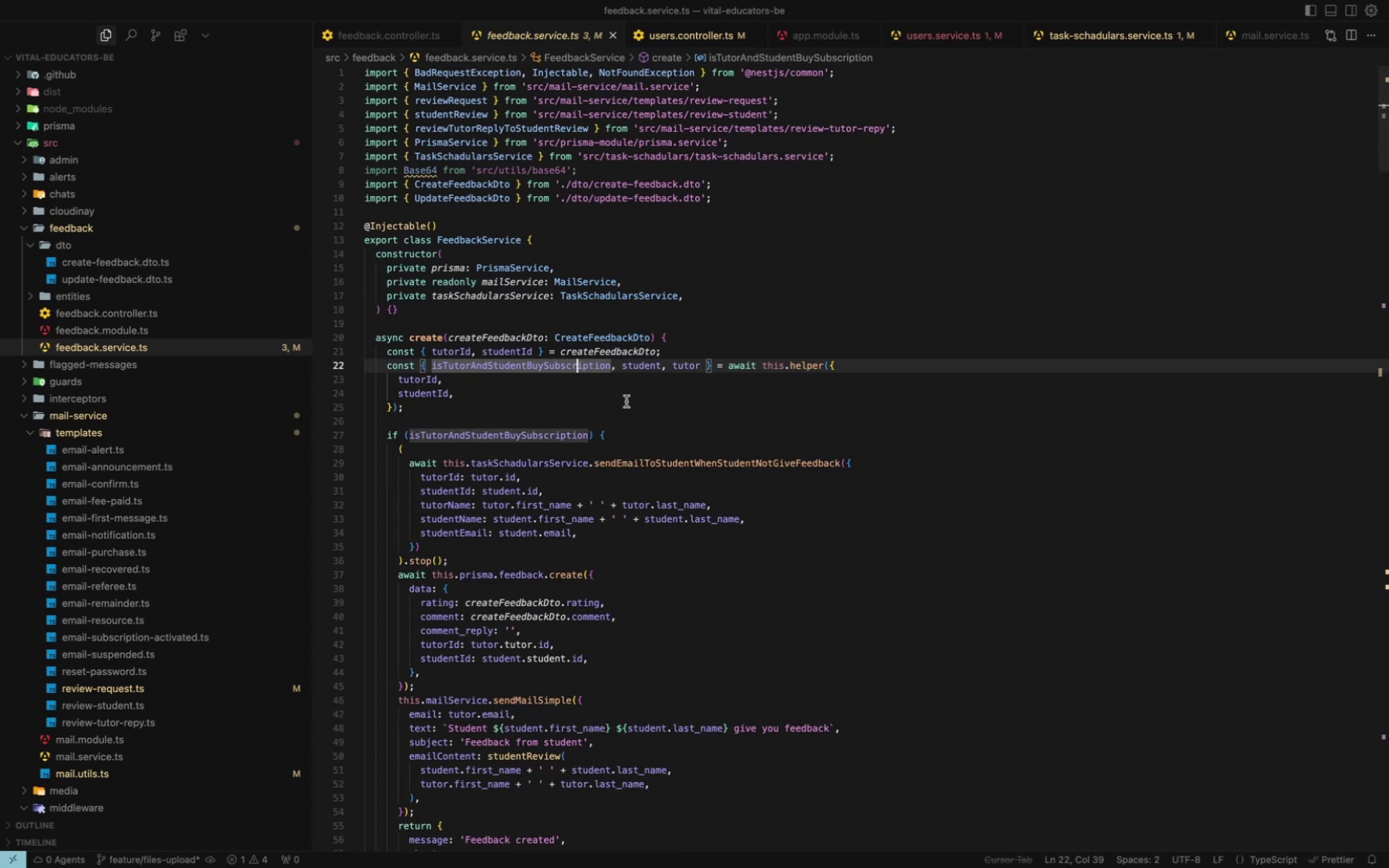 
wait(11.23)
 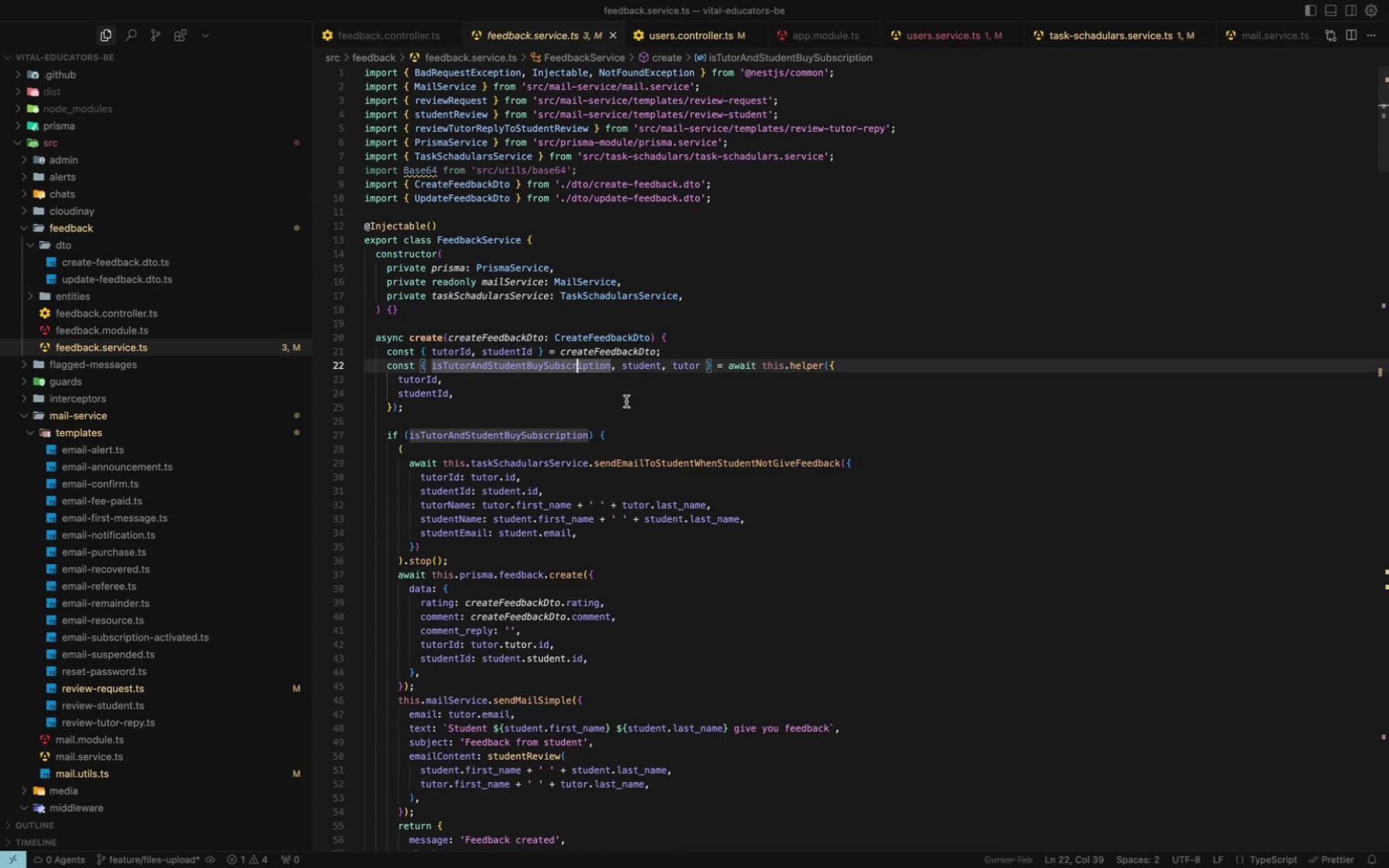 
left_click([646, 369])
 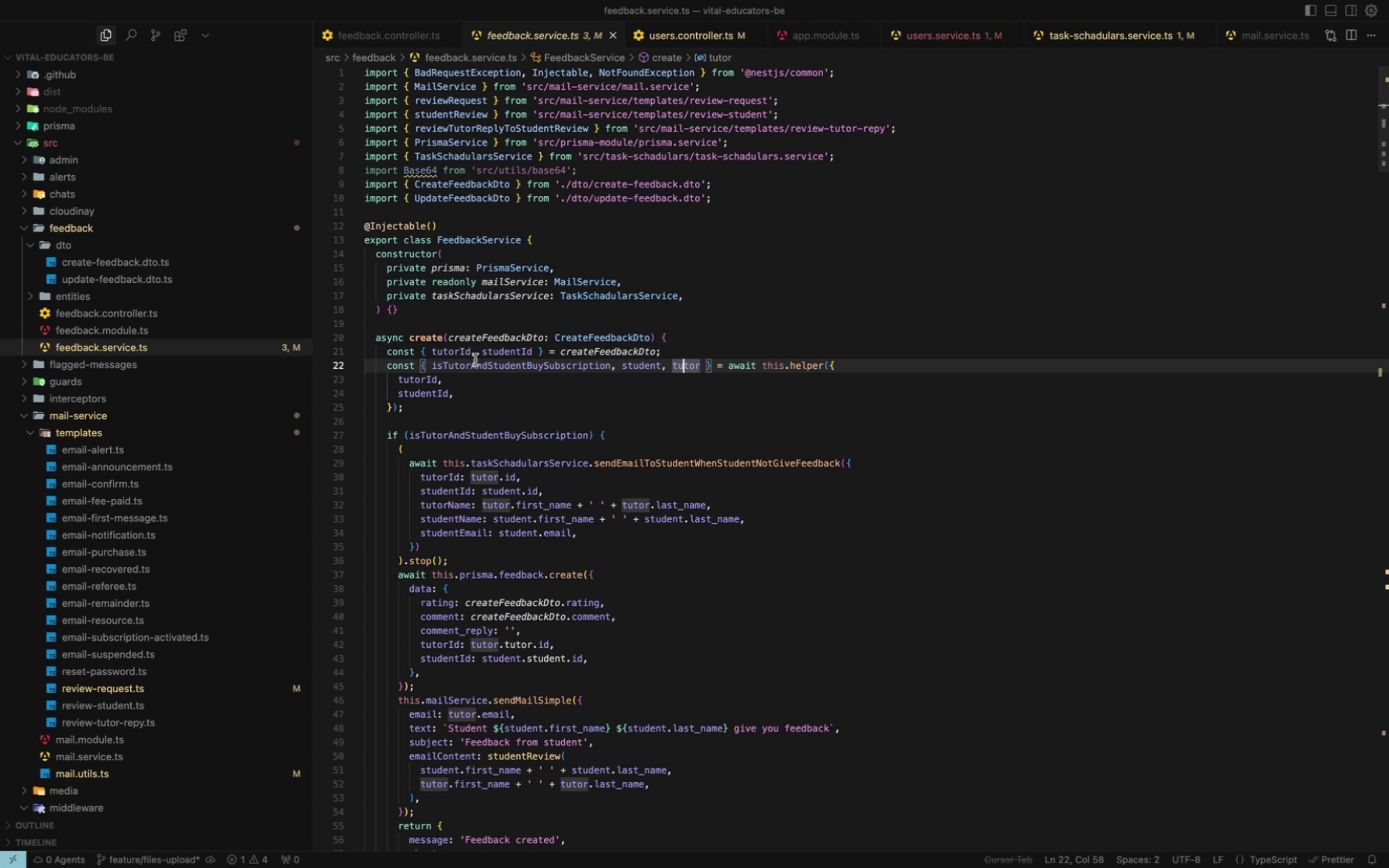 
left_click([429, 374])
 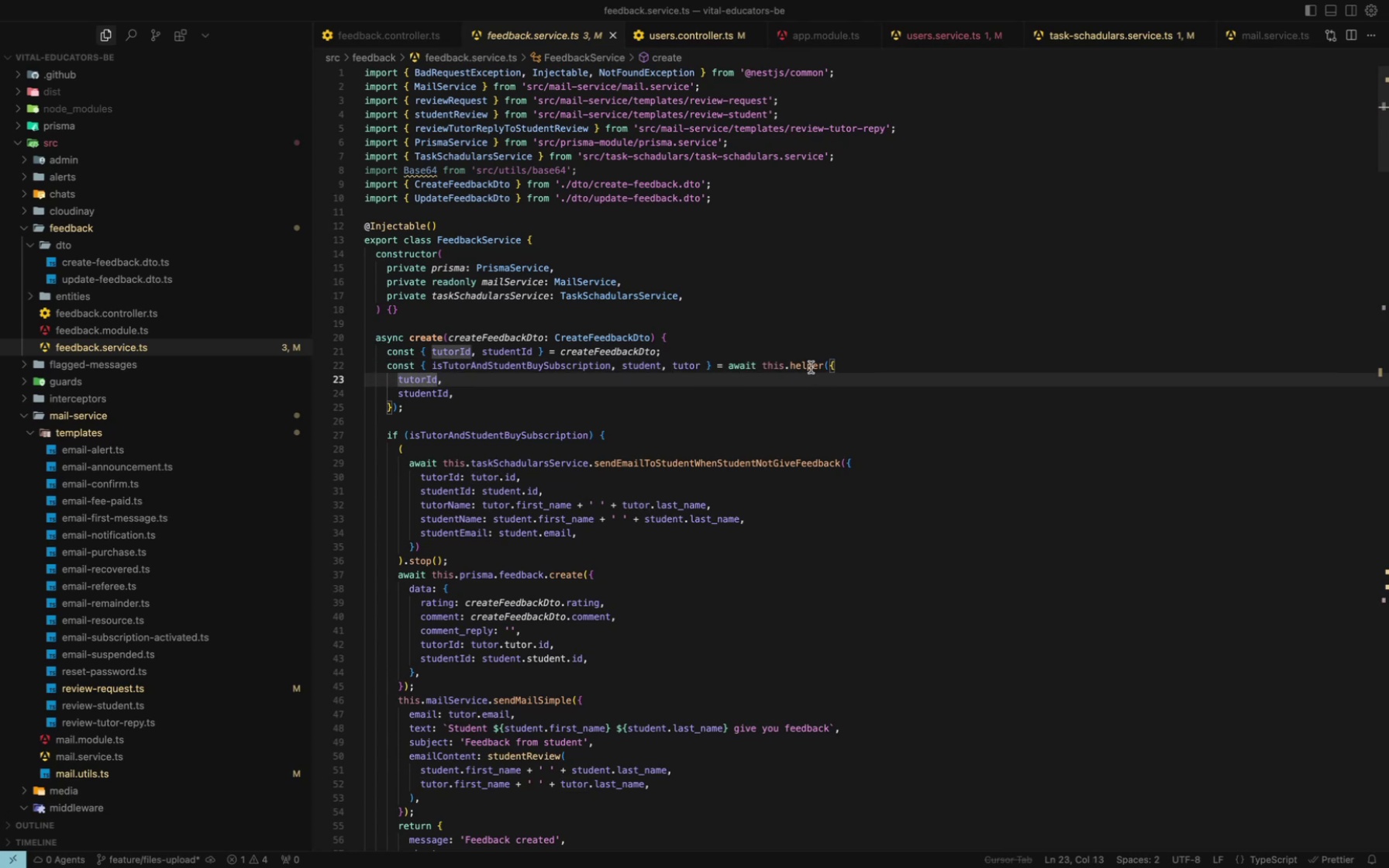 
hold_key(key=CommandLeft, duration=2.65)
left_click([811, 367])
 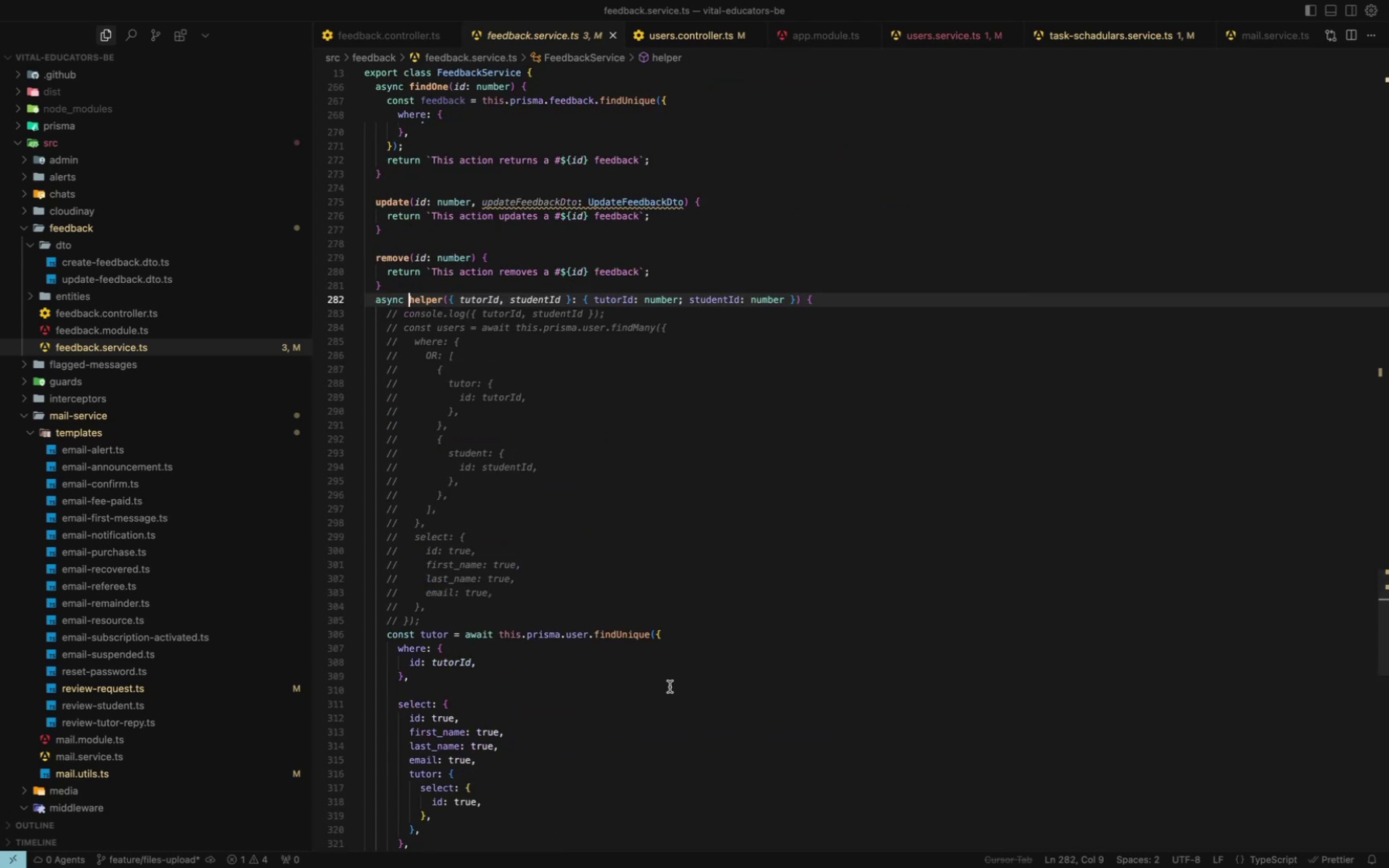 
wait(5.07)
 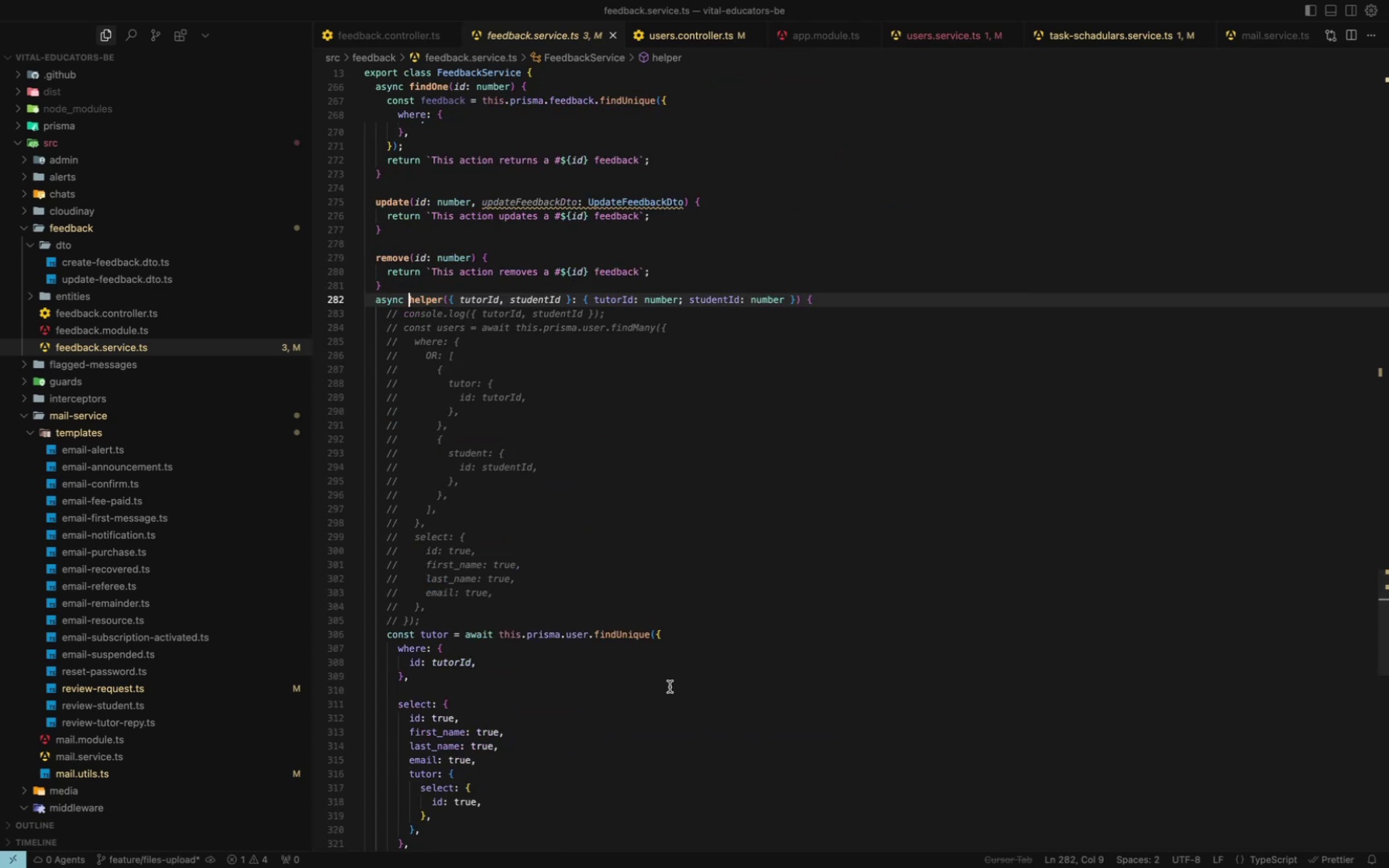 
scroll: coordinate [670, 687], scroll_direction: up, amount: 367.0
 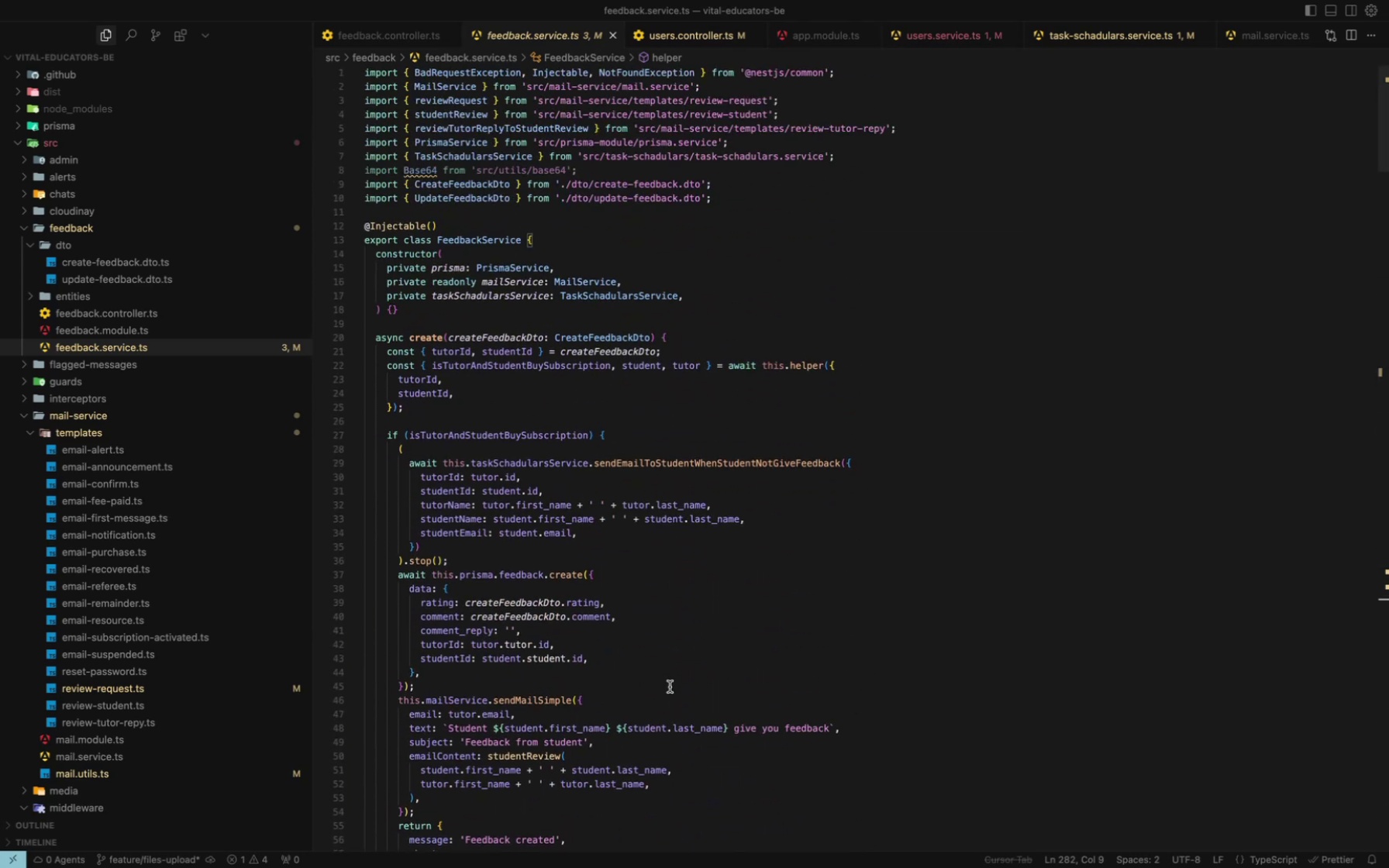 
scroll: coordinate [670, 687], scroll_direction: down, amount: 60.0
 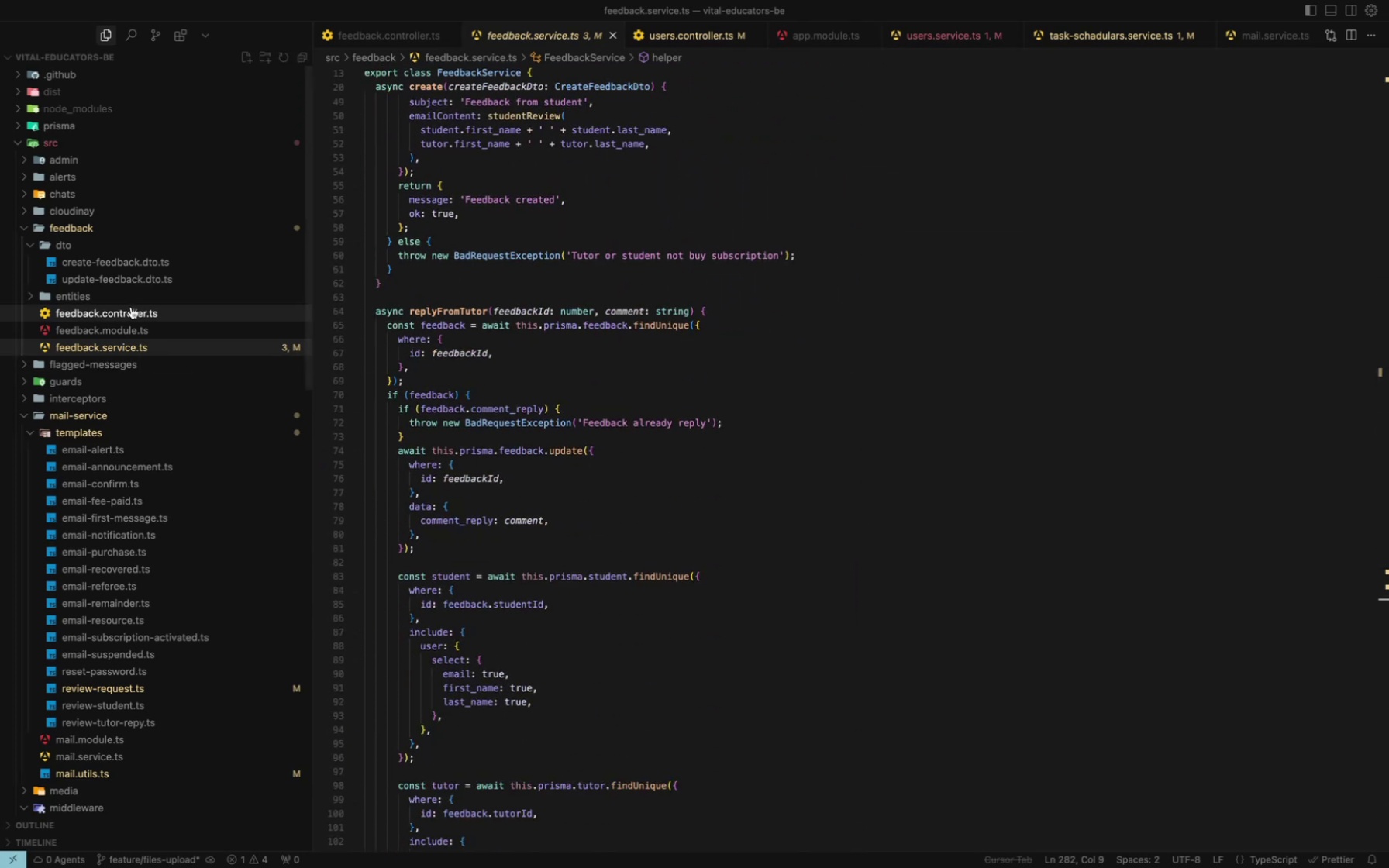 
left_click([130, 307])
 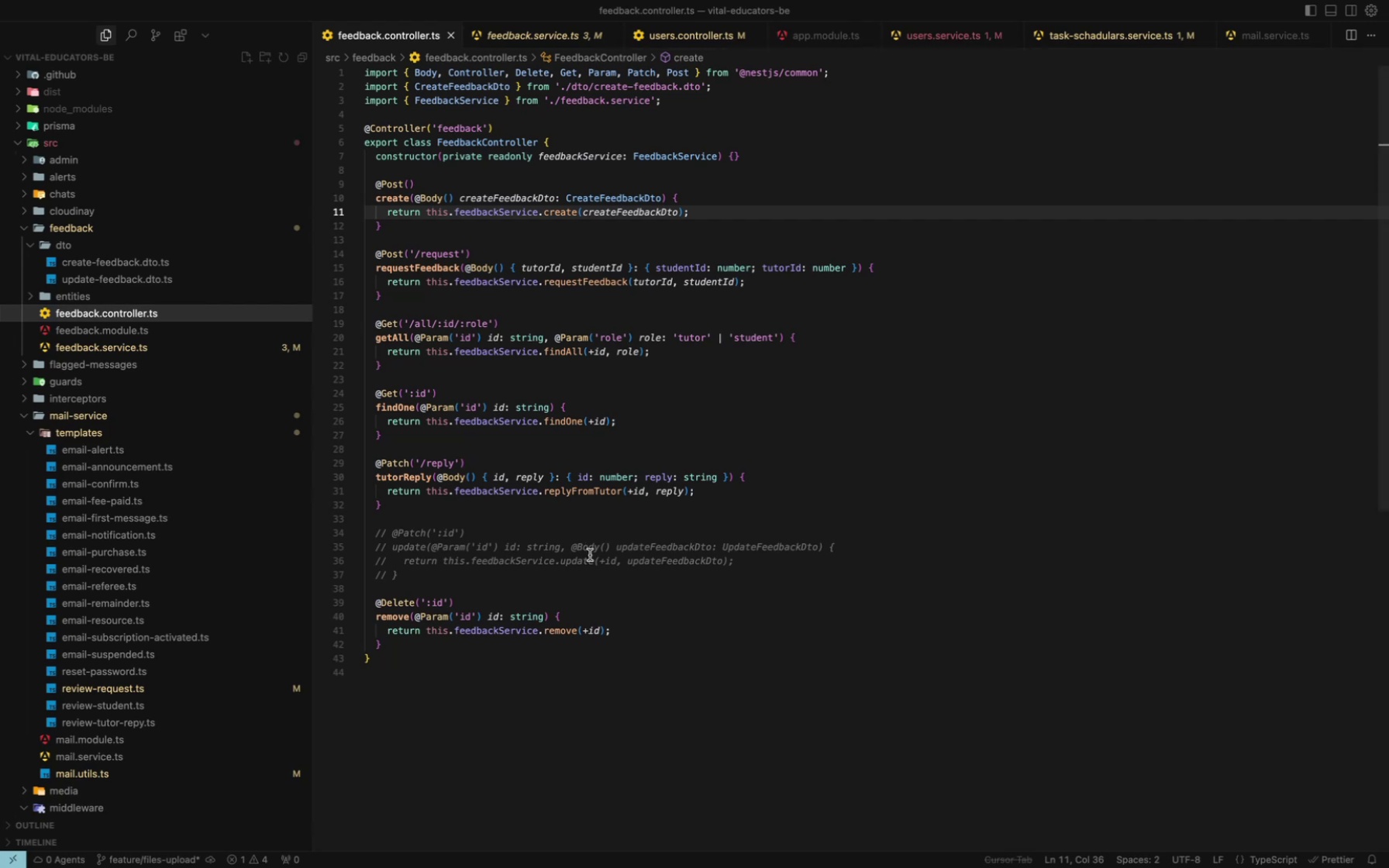 
key(Meta+A)
 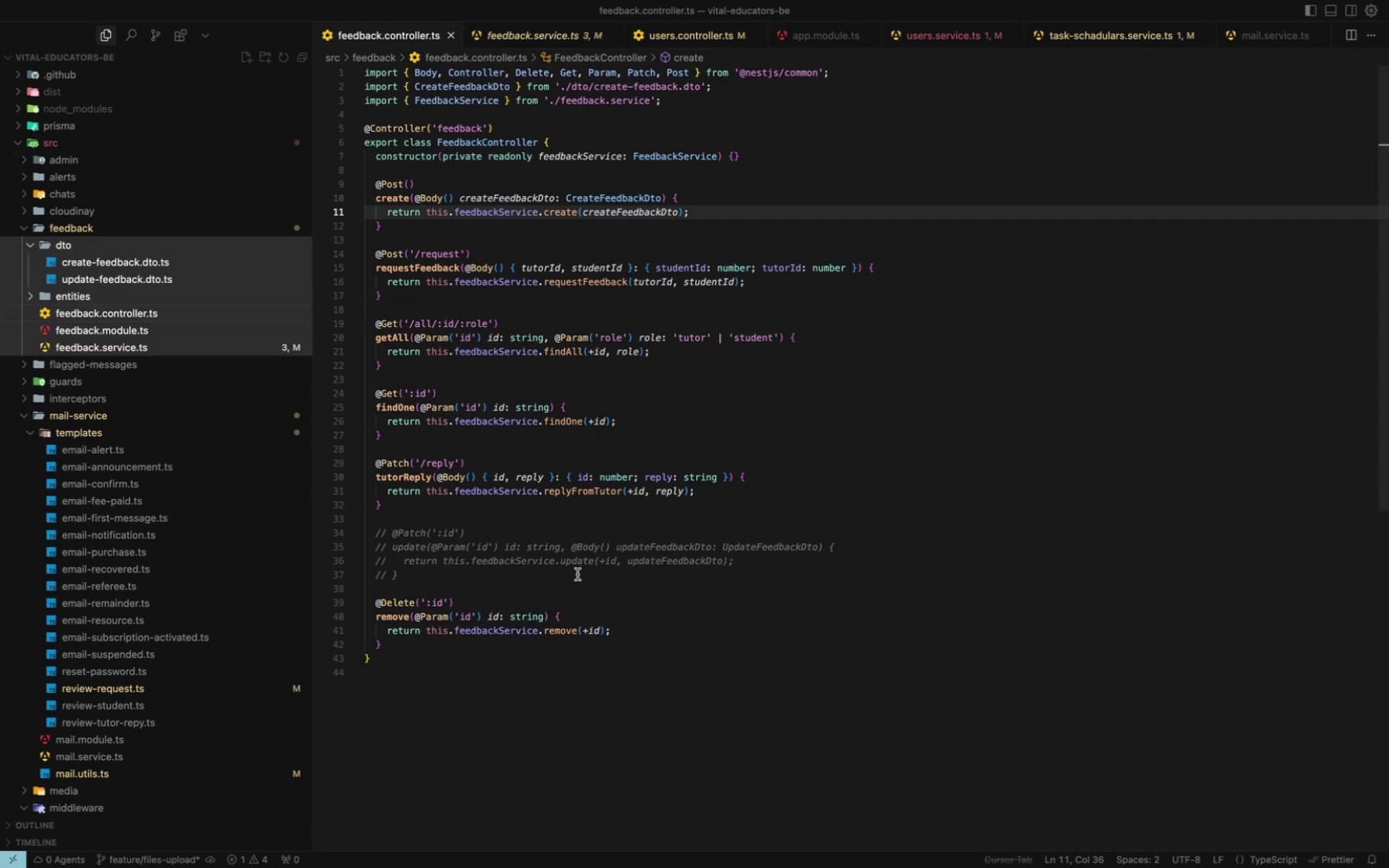 
key(Meta+A)
 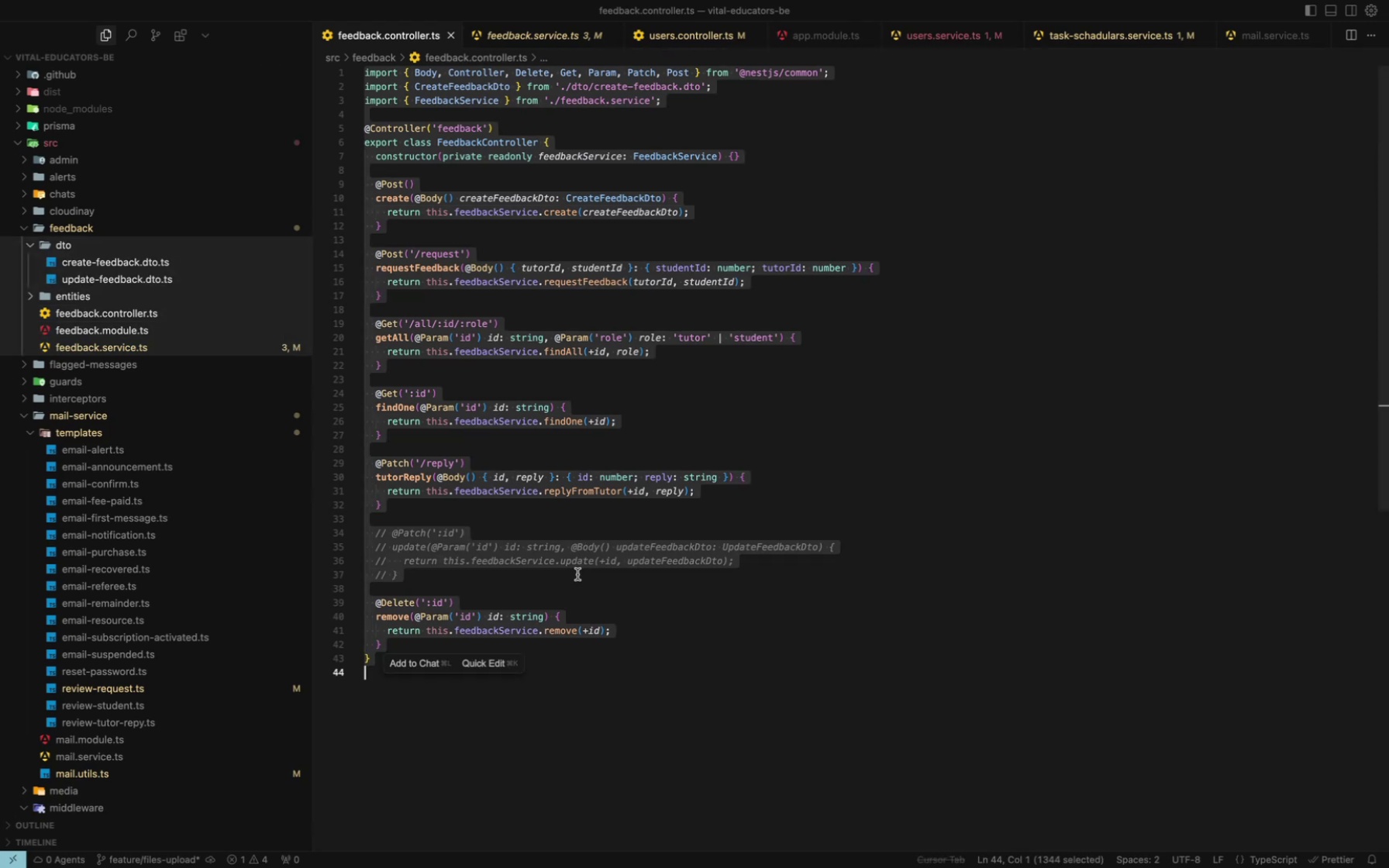 
key(Meta+C)
 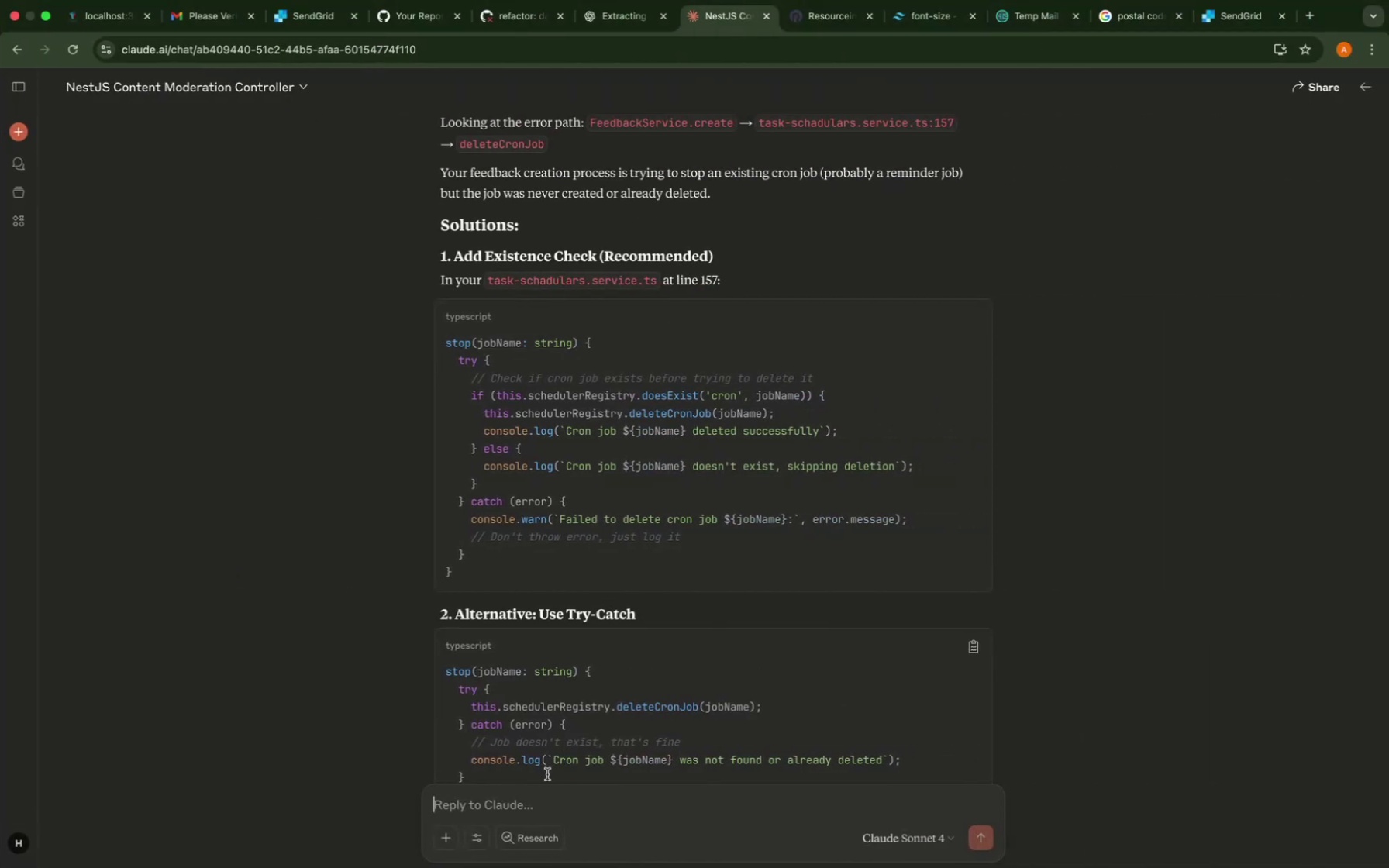 
key(Meta+CommandLeft)
 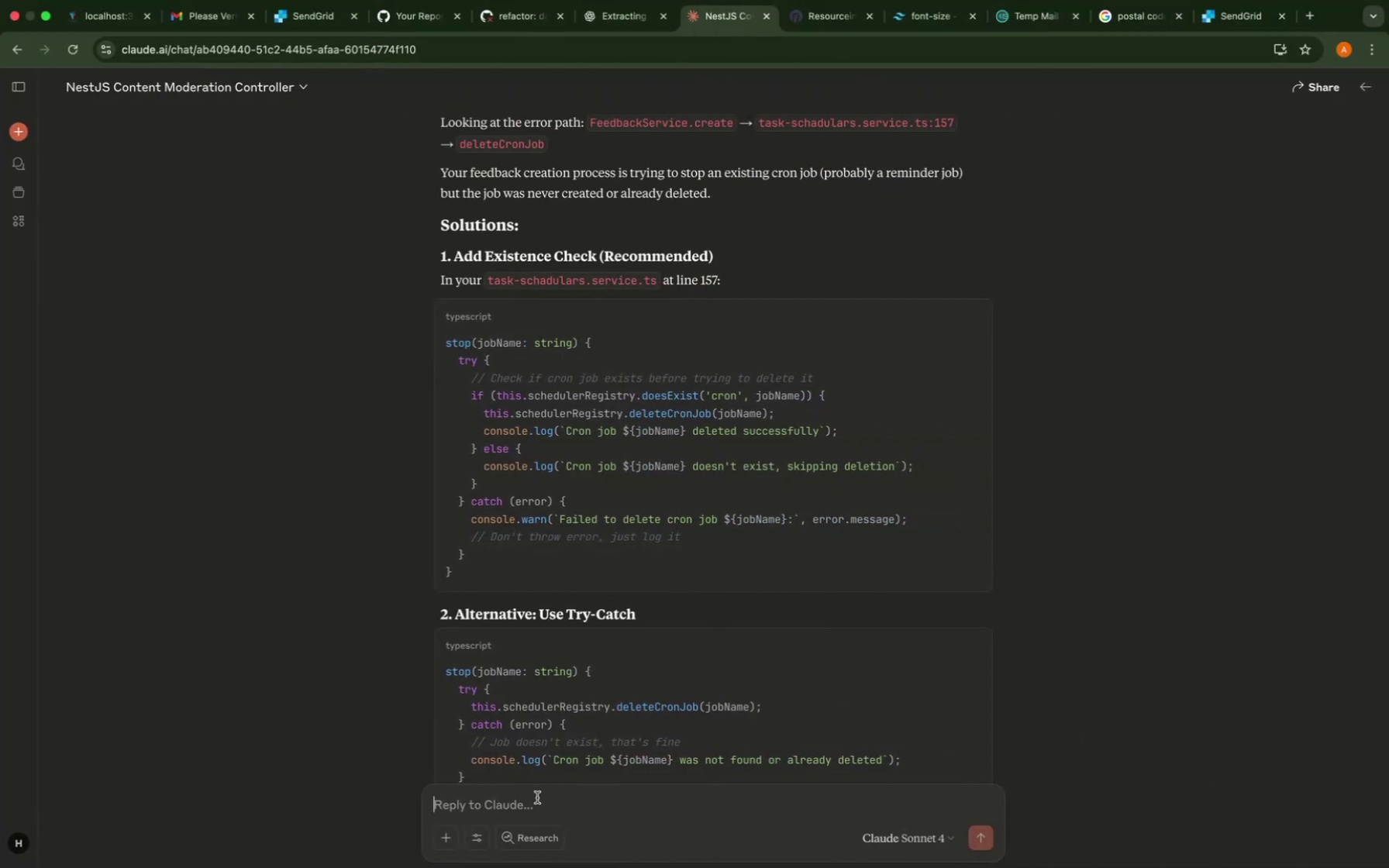 
key(Meta+V)
 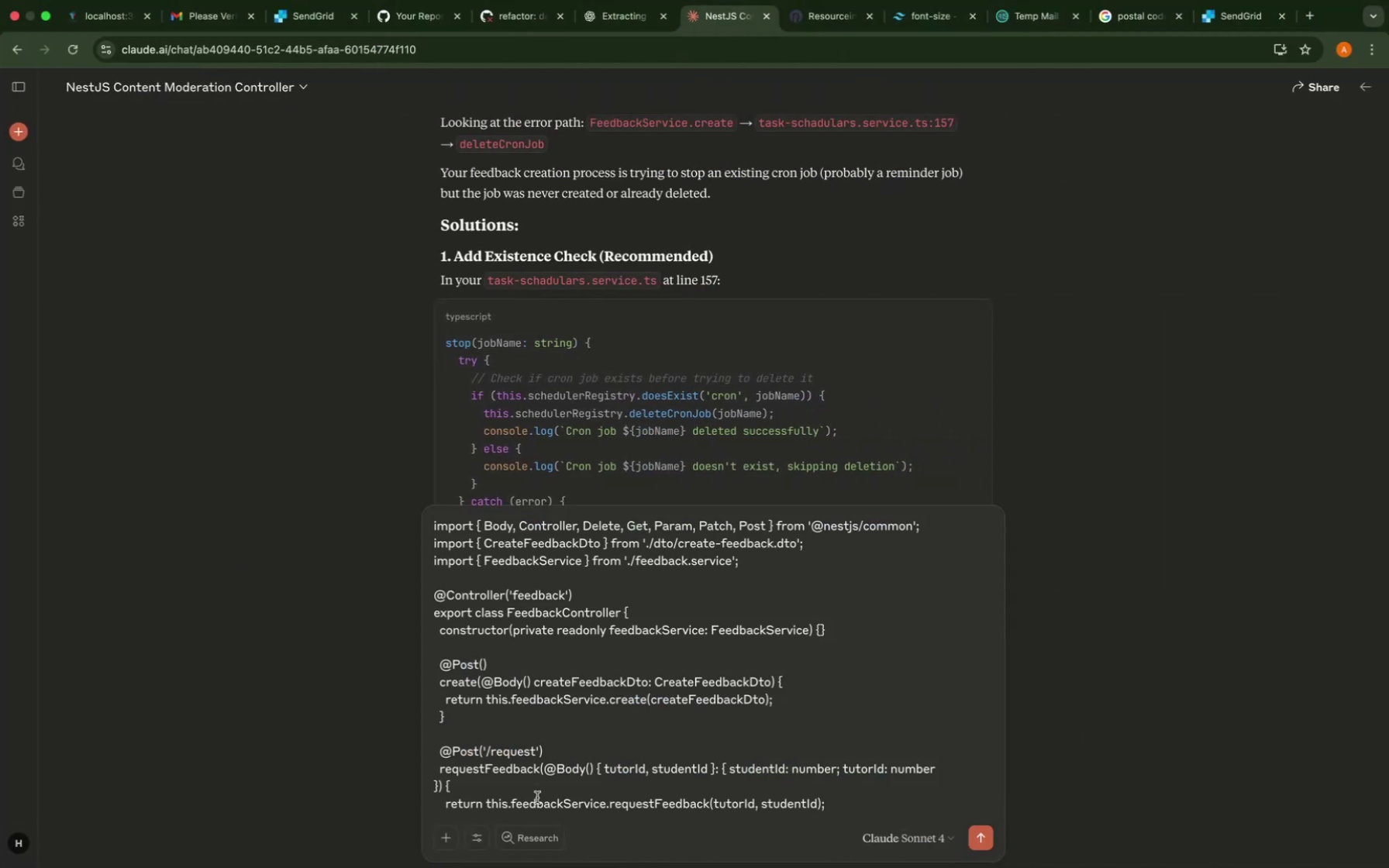 
key(Shift+Enter)
 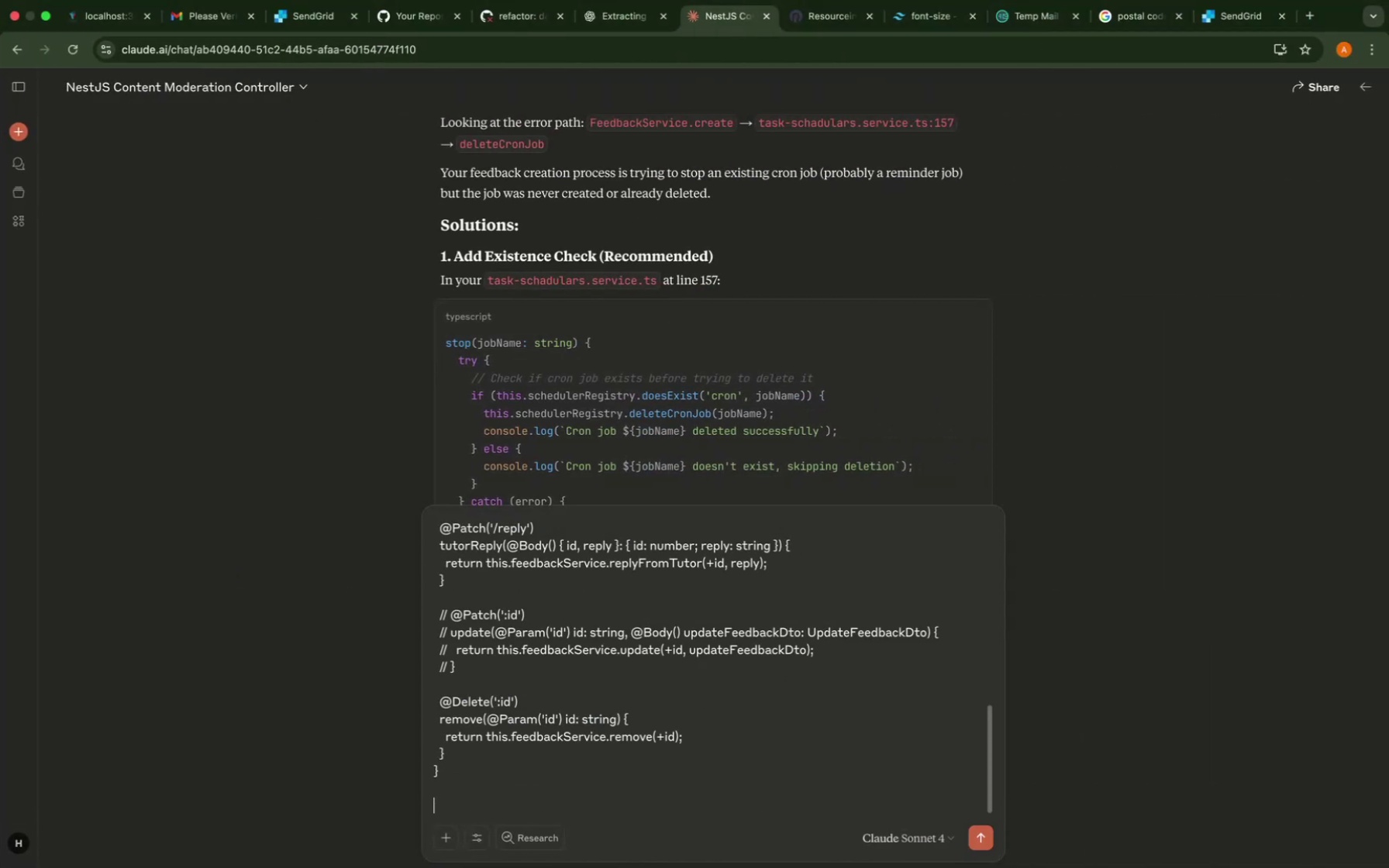 
key(Shift+Enter)
 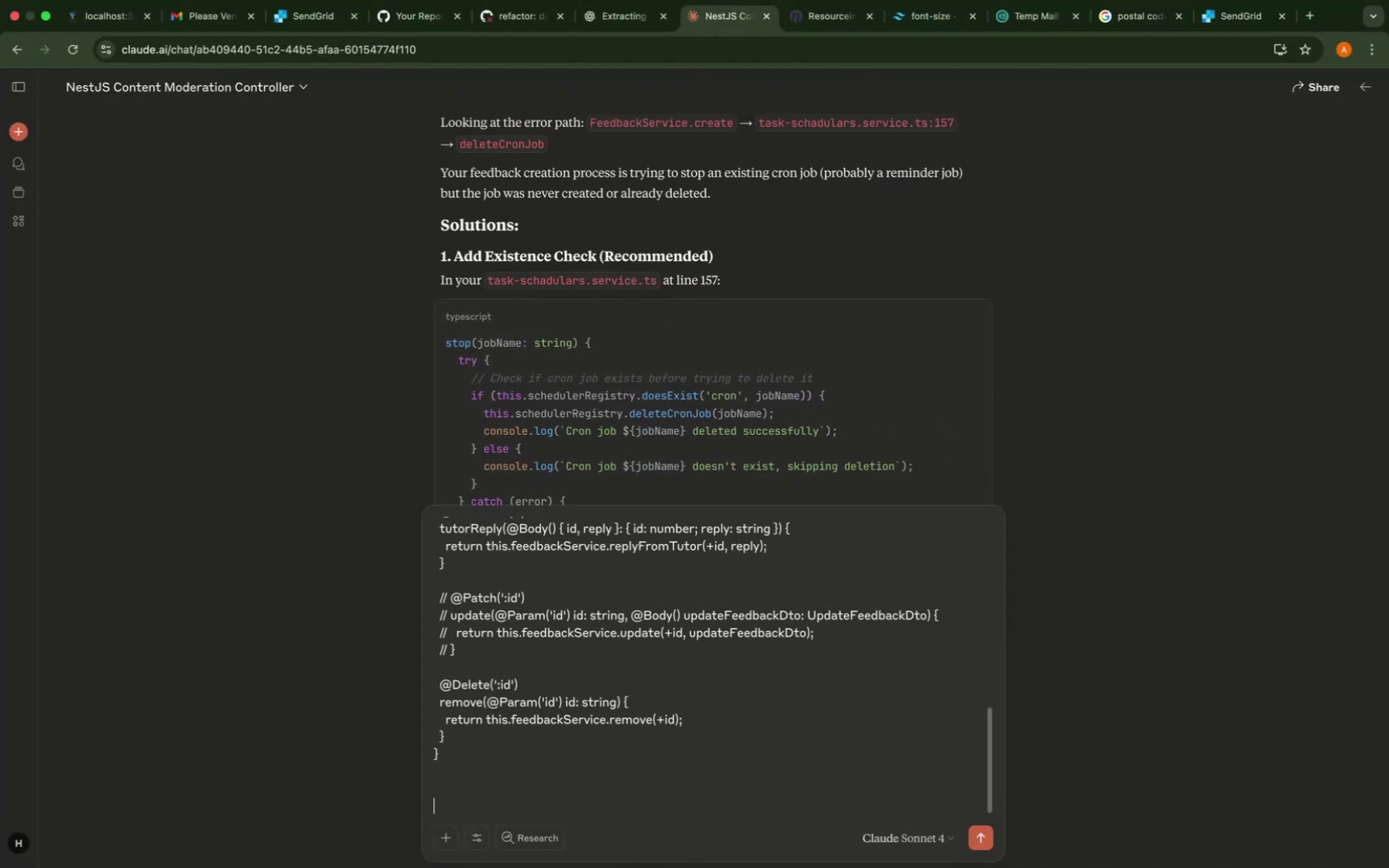 
type(this is my controller and here i s)
key(Backspace)
key(Backspace)
type( s)
key(Backspace)
key(Backspace)
type(s my service file )
 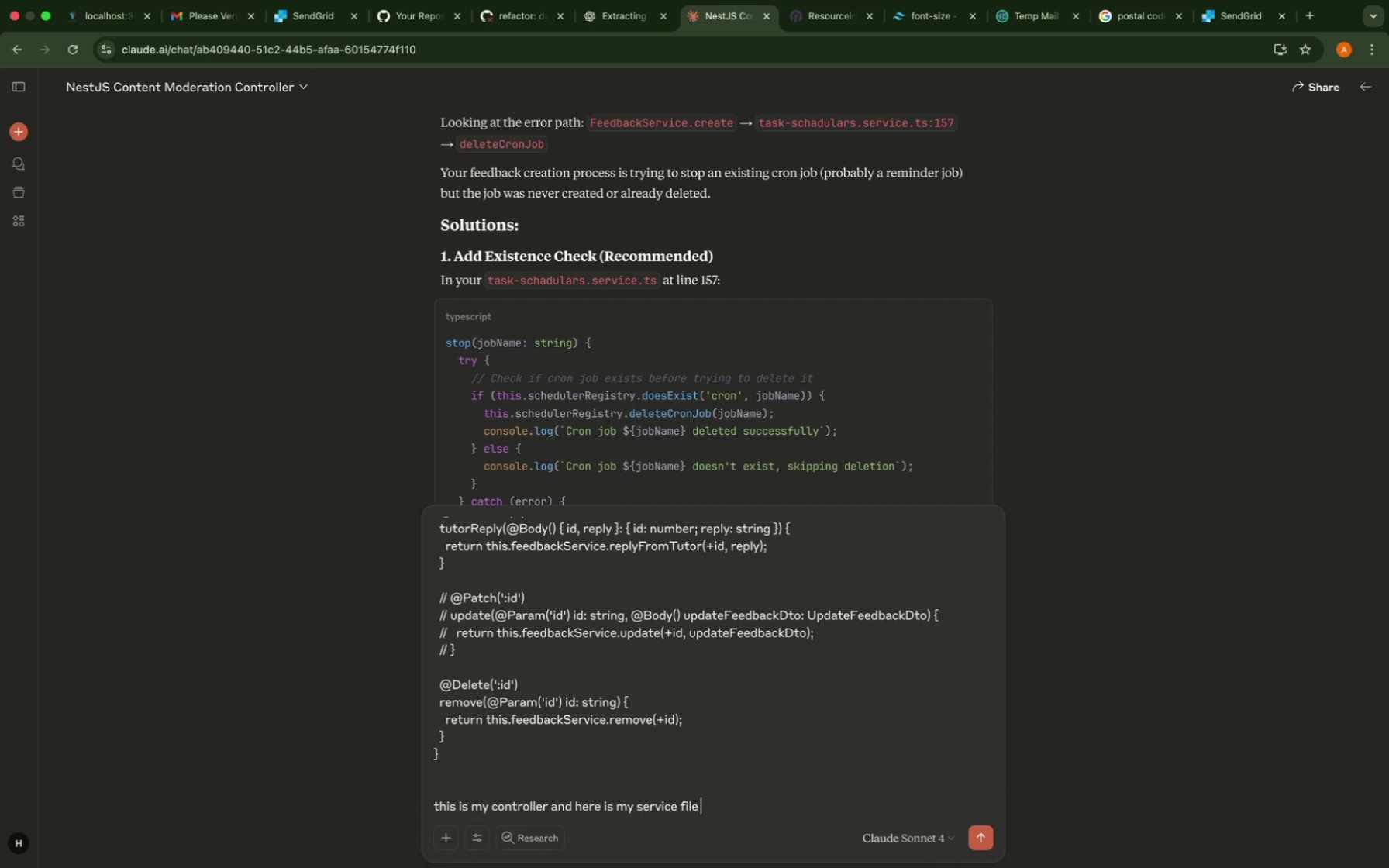 
key(Shift+Enter)
 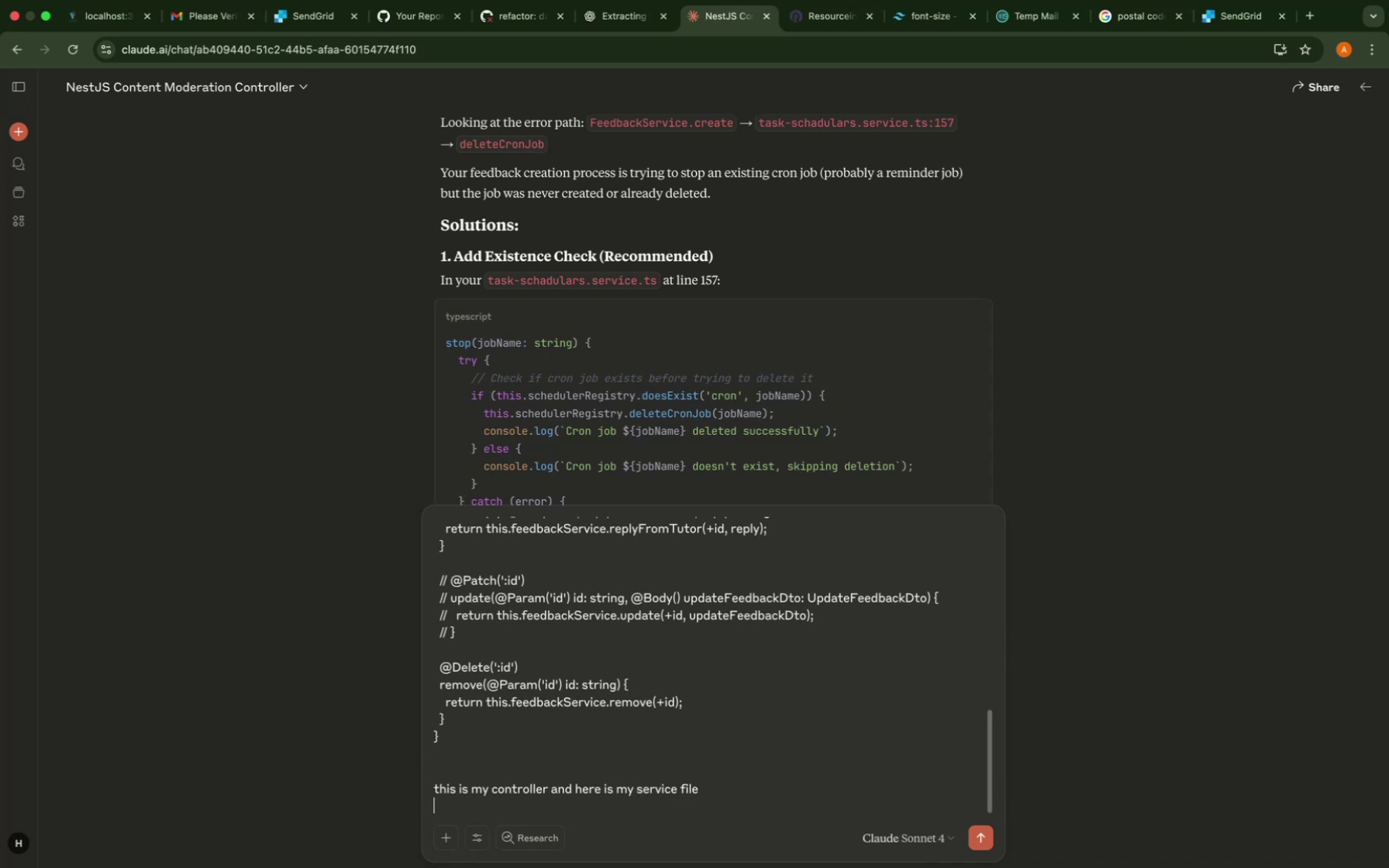 
key(Shift+Enter)
 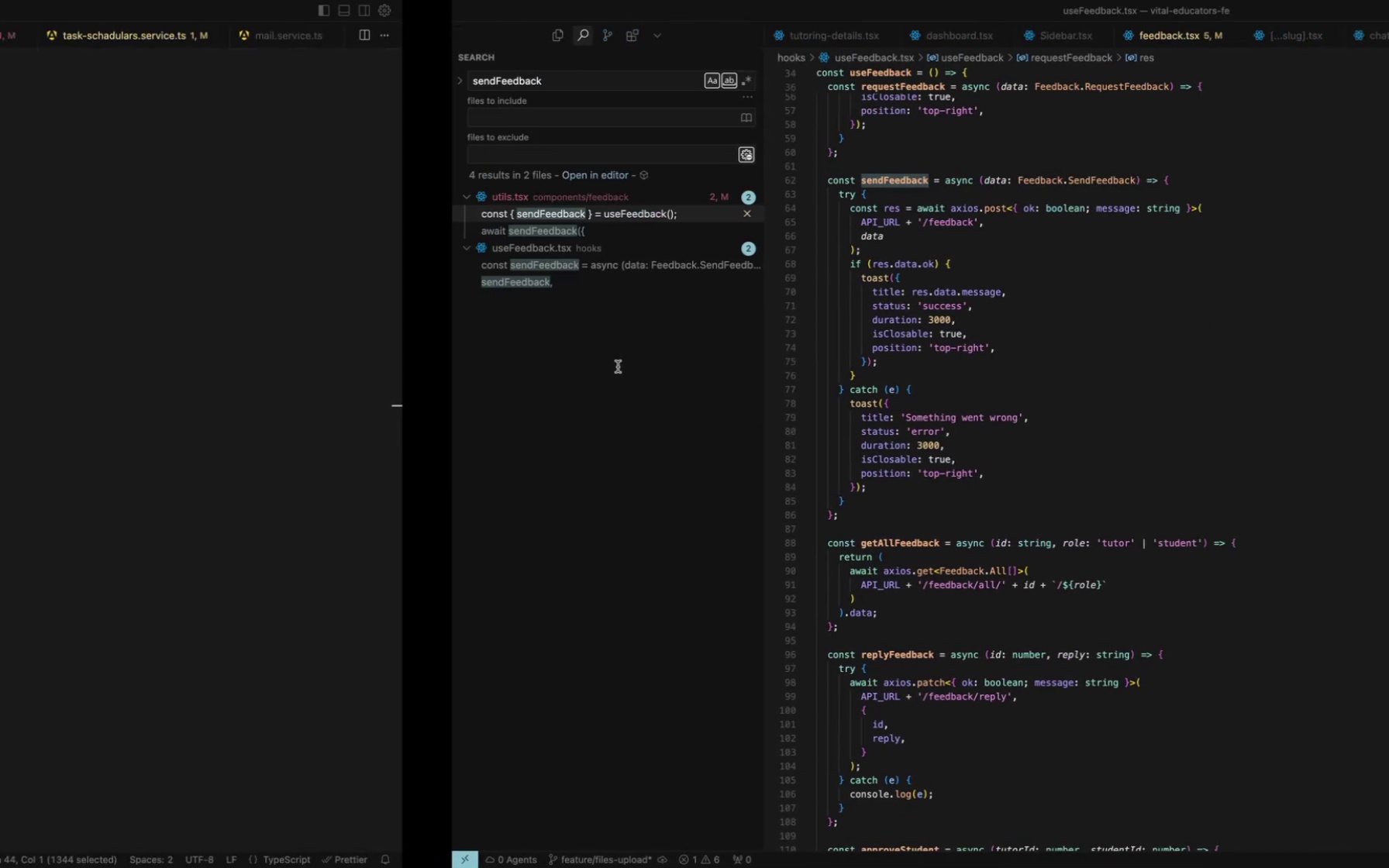 
left_click([689, 591])
 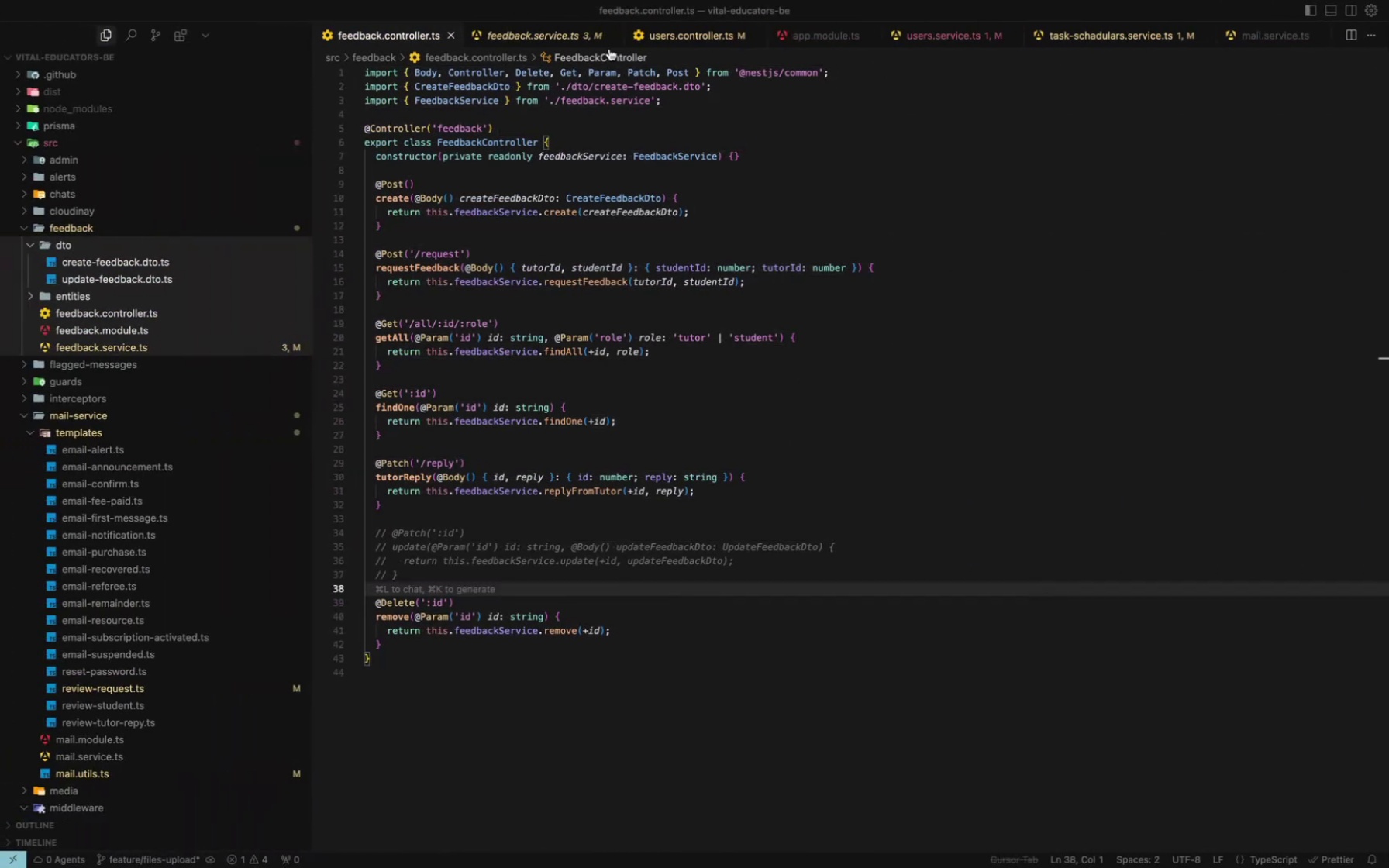 
left_click([526, 46])
 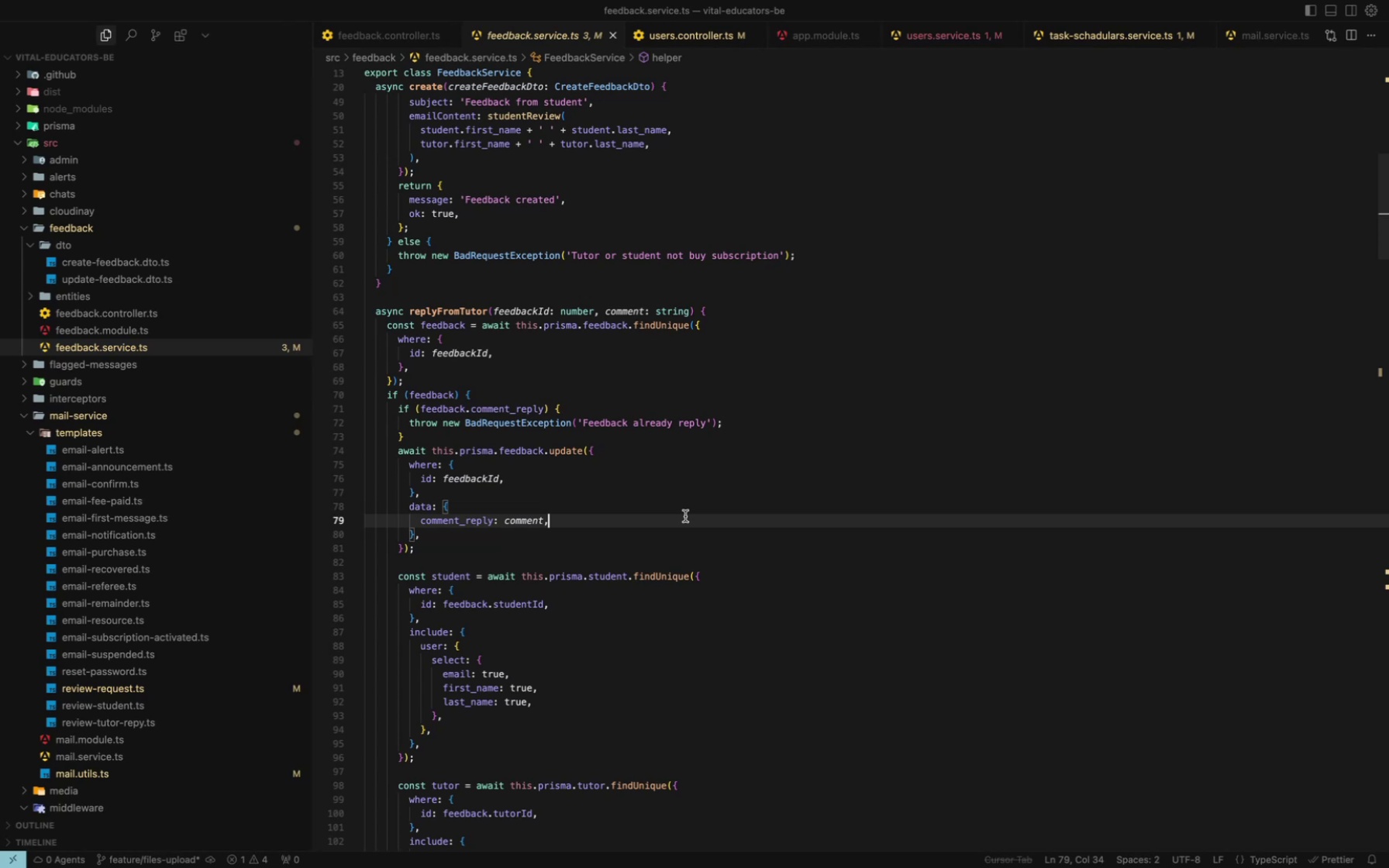 
key(Meta+A)
 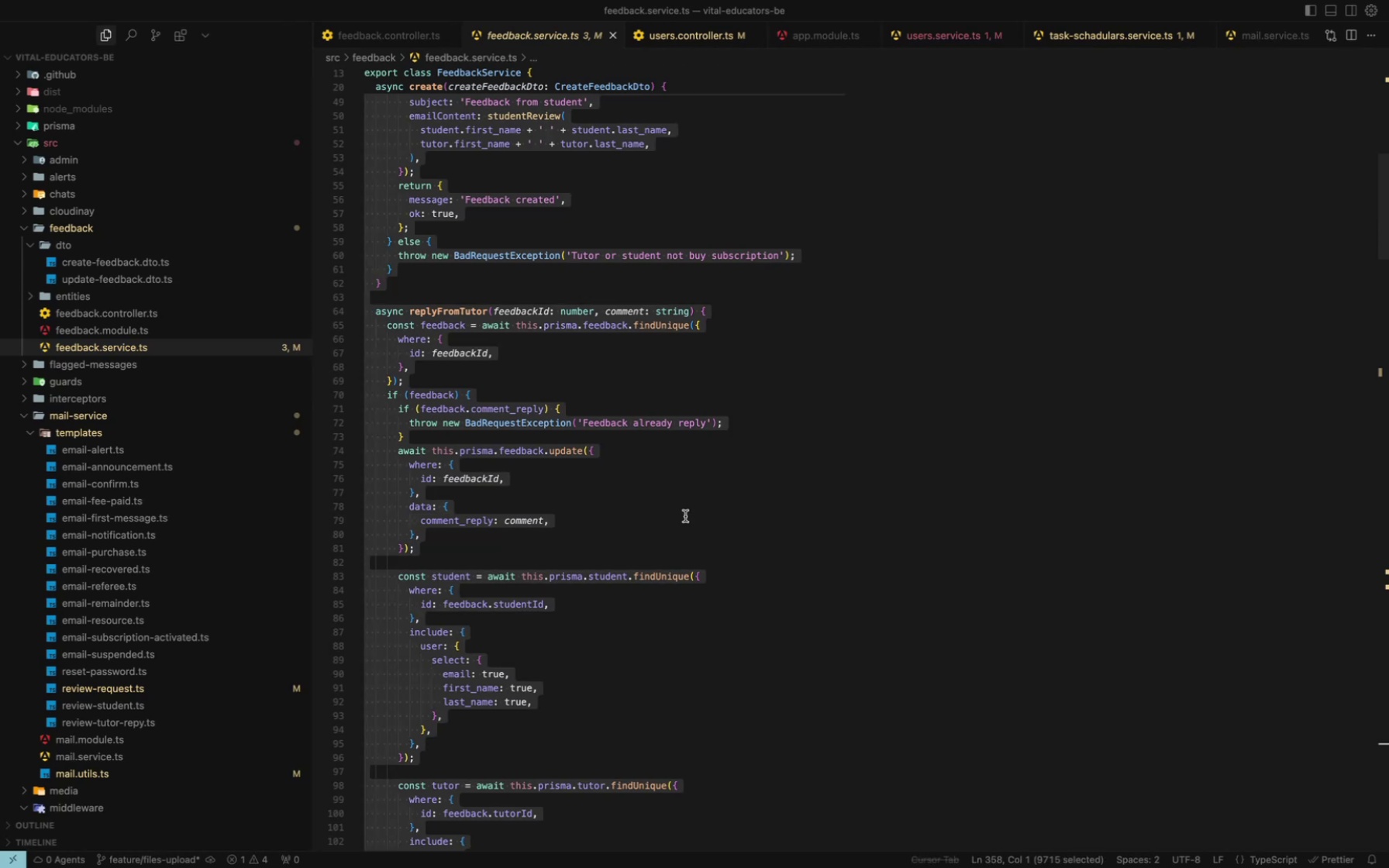 
key(Meta+C)
 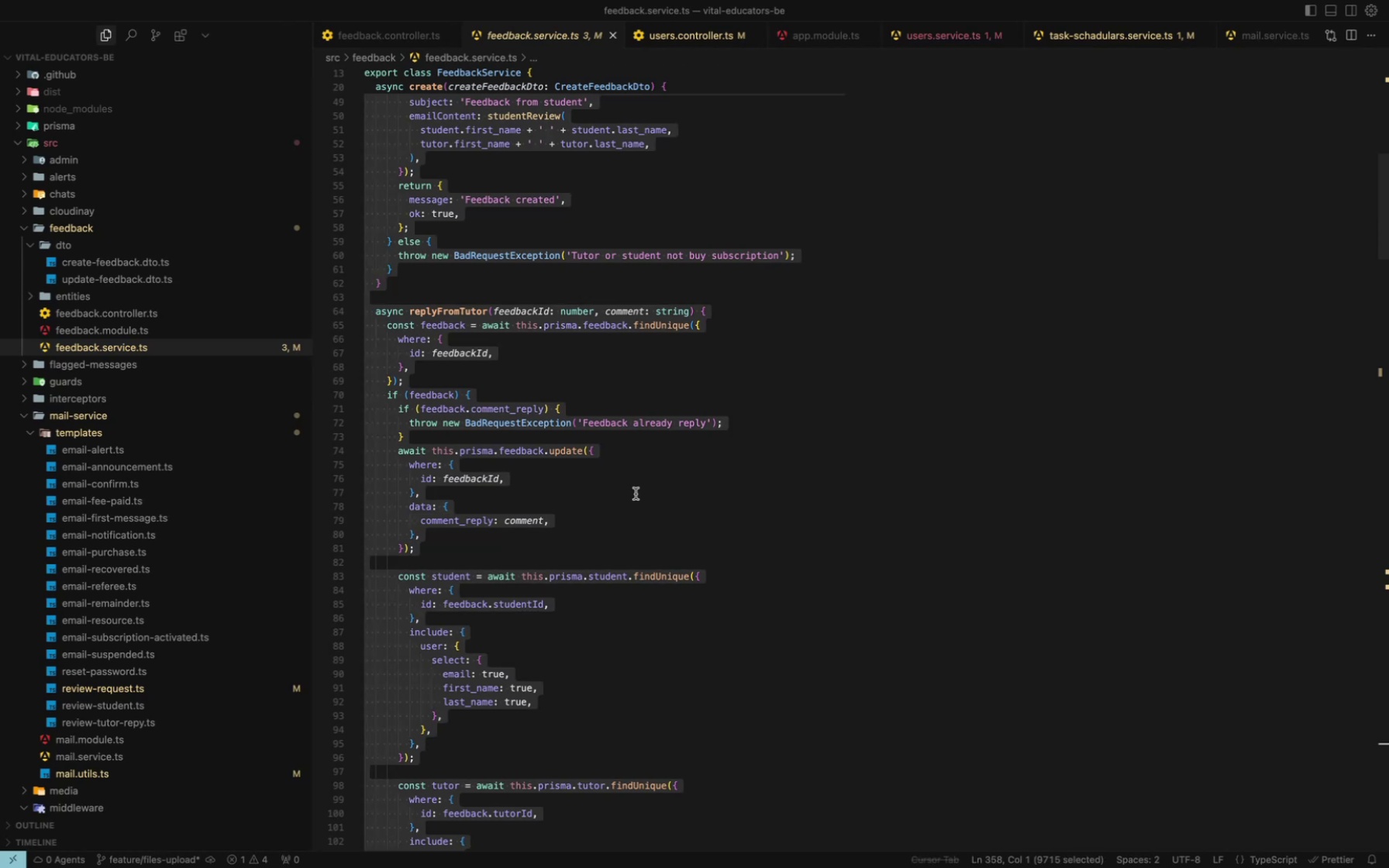 
scroll: coordinate [636, 494], scroll_direction: down, amount: 48.0
 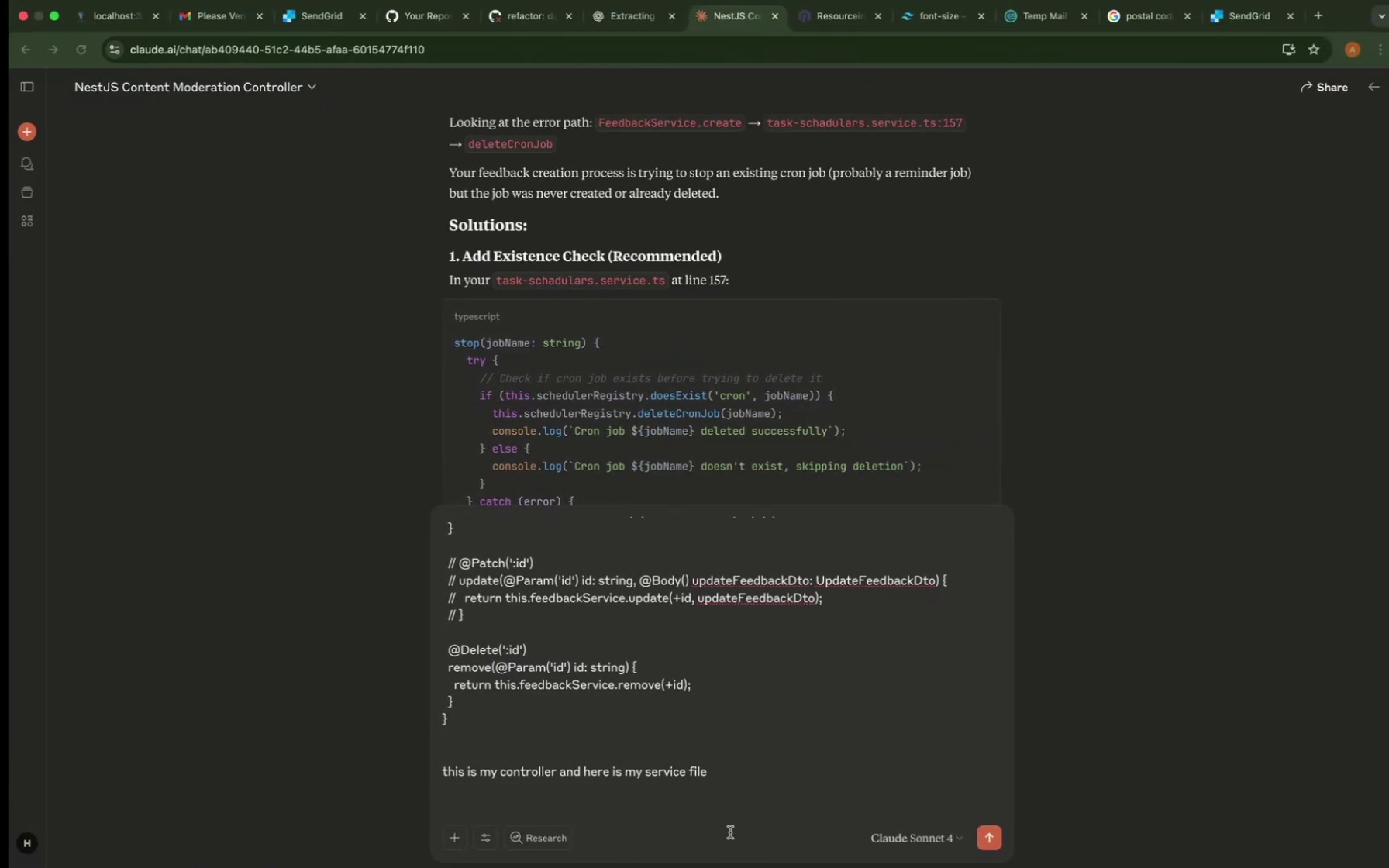 
key(Meta+CommandLeft)
 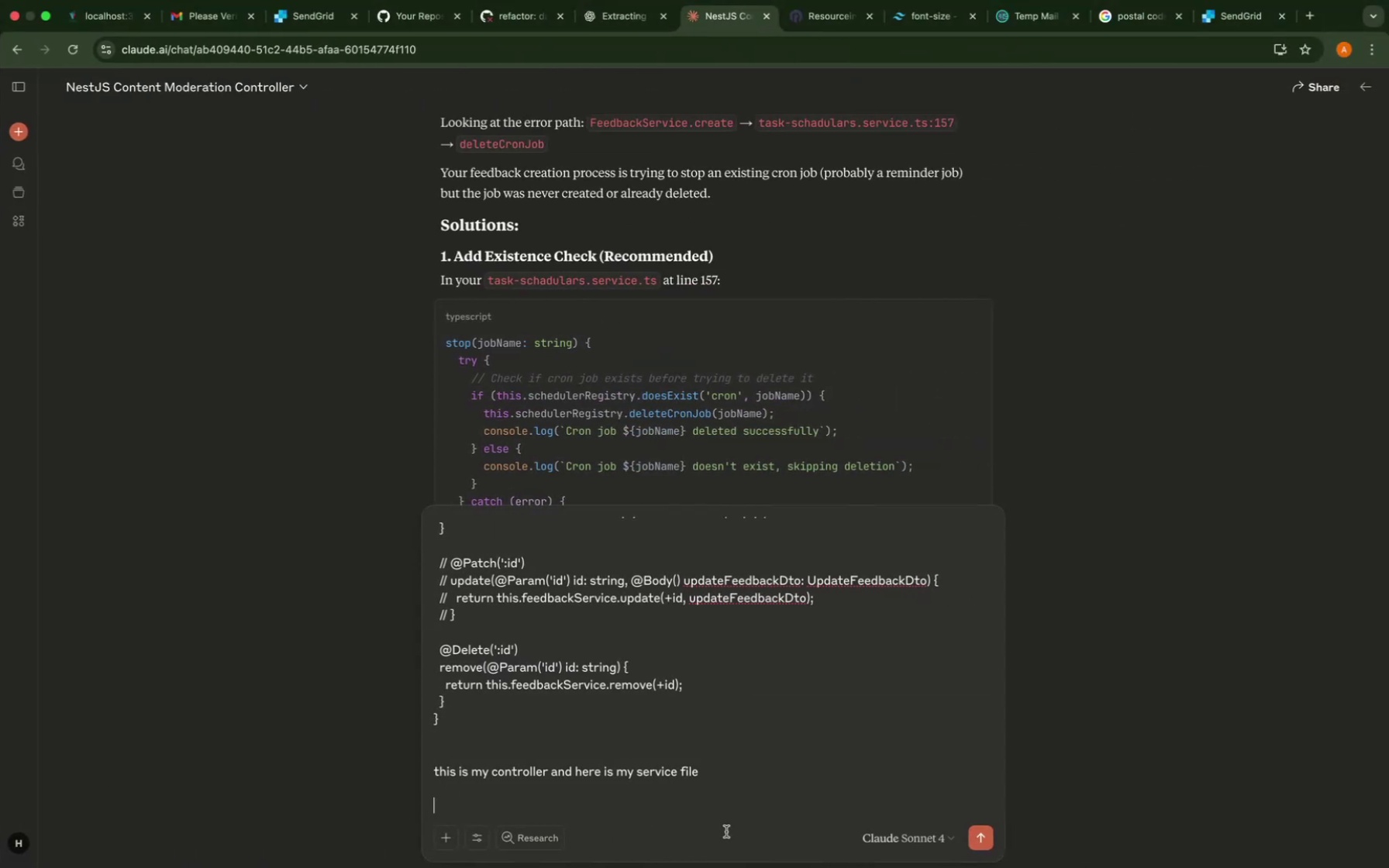 
key(Meta+V)
 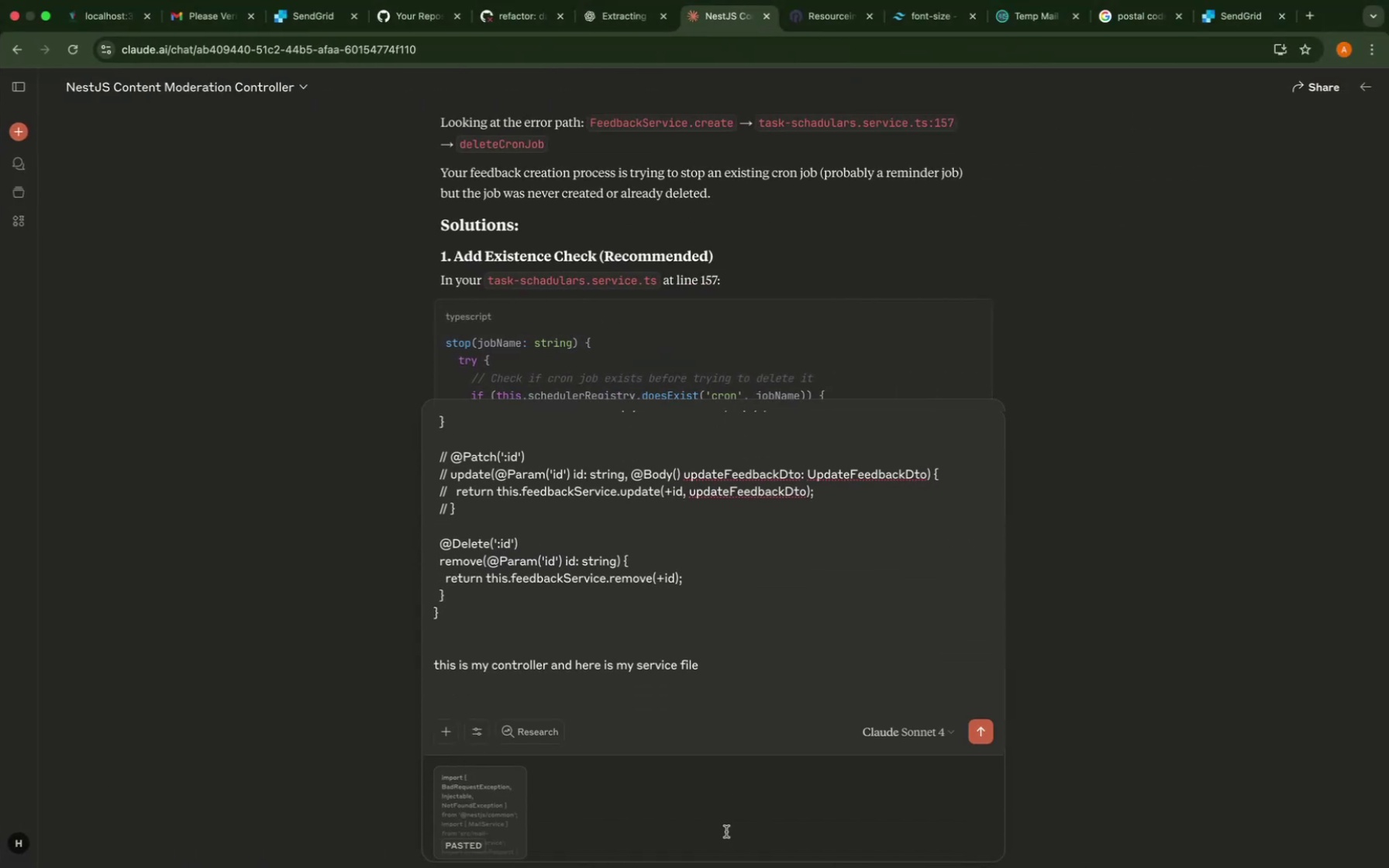 
key(Shift+Enter)
 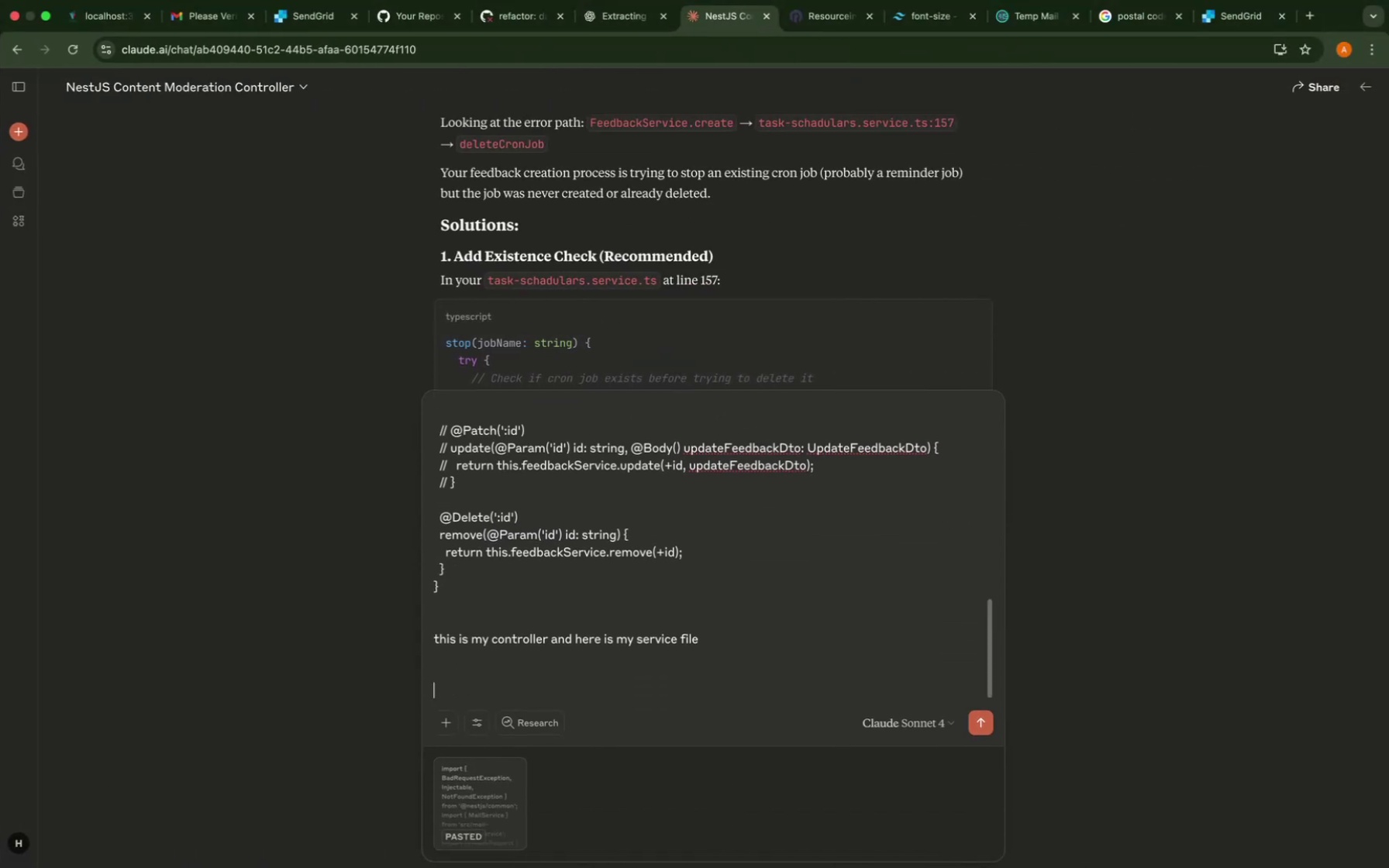 
key(Shift+Enter)
 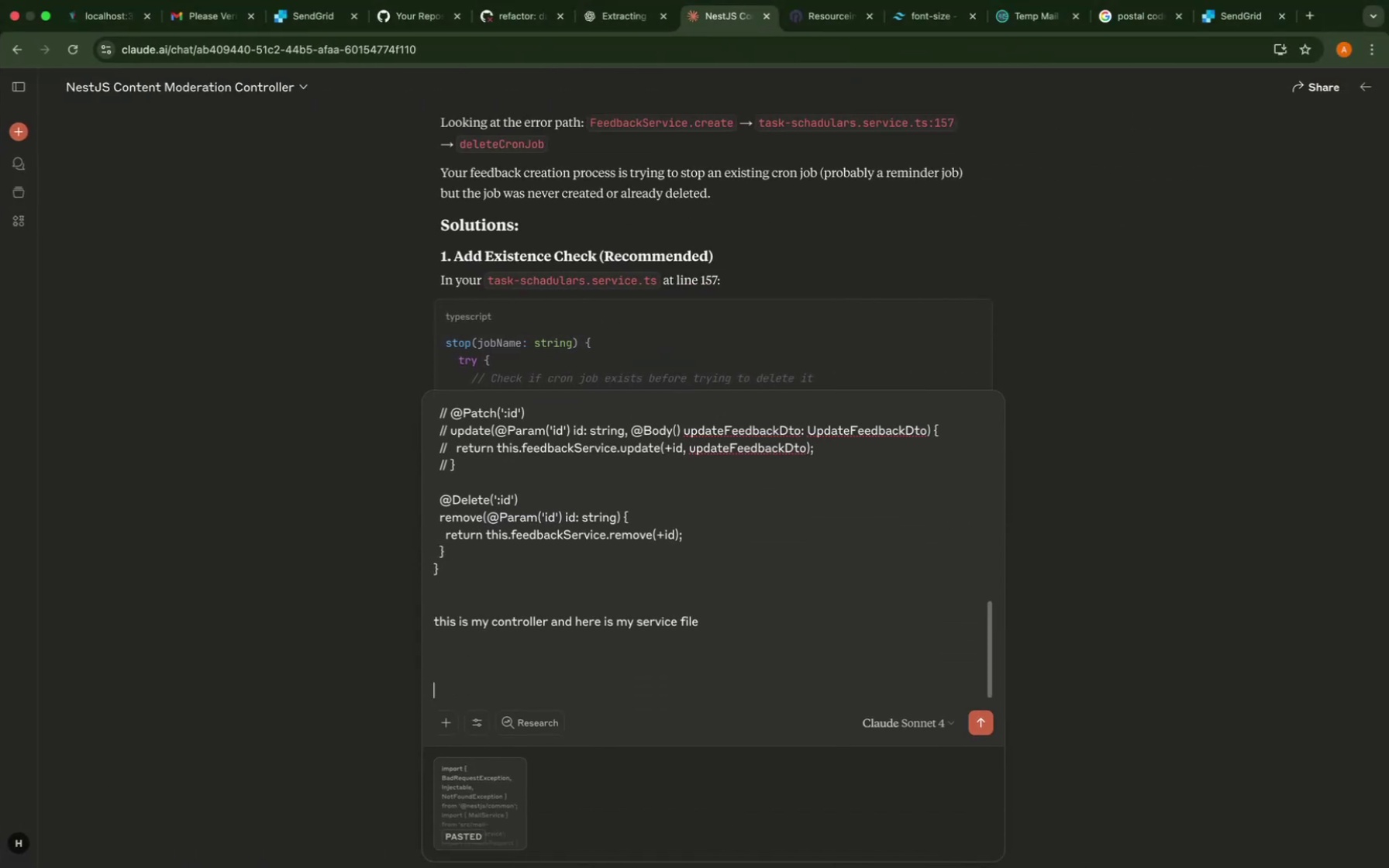 
type(i am getting error on ths)
key(Backspace)
type(is )
 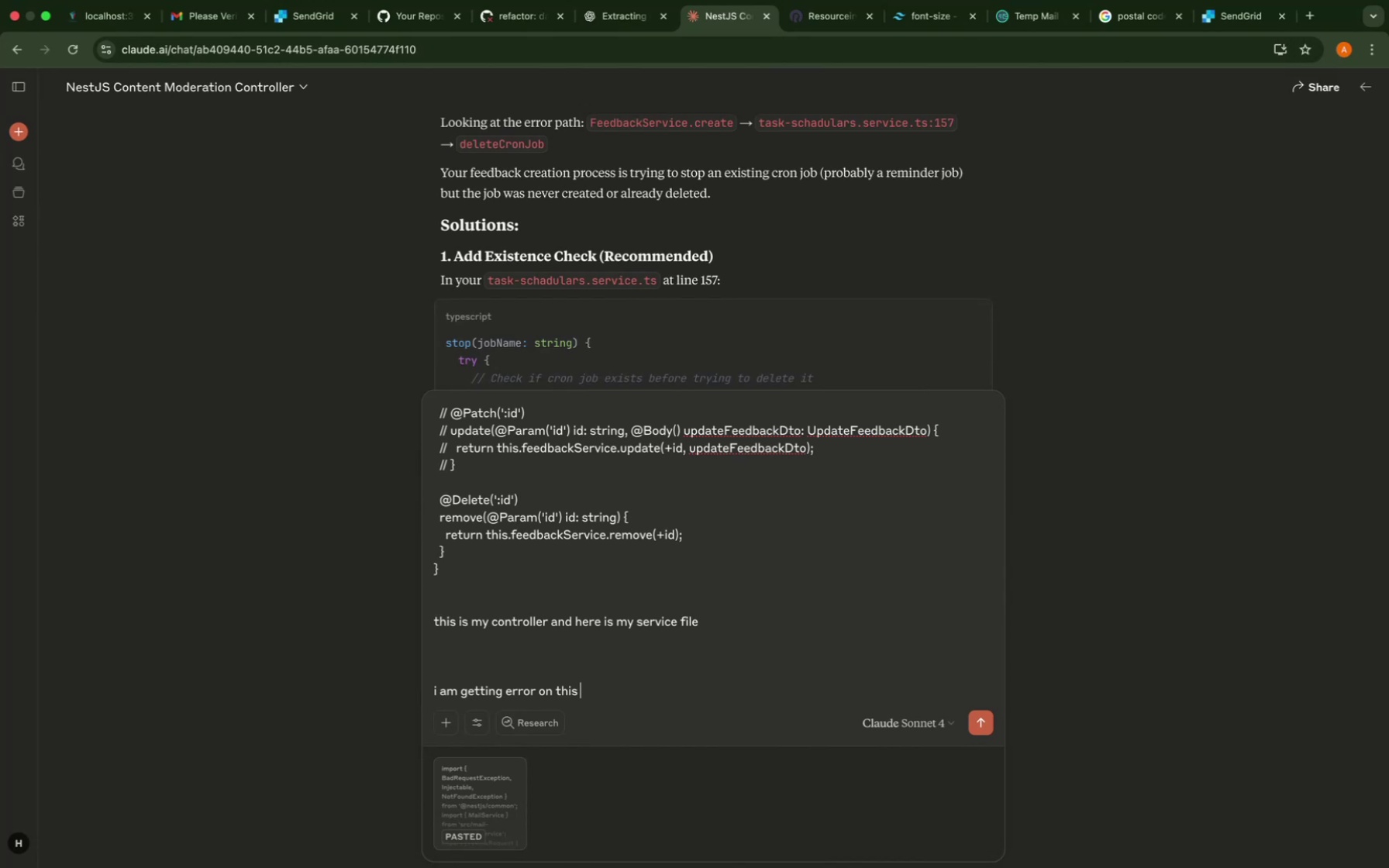 
type(function from frontend)
 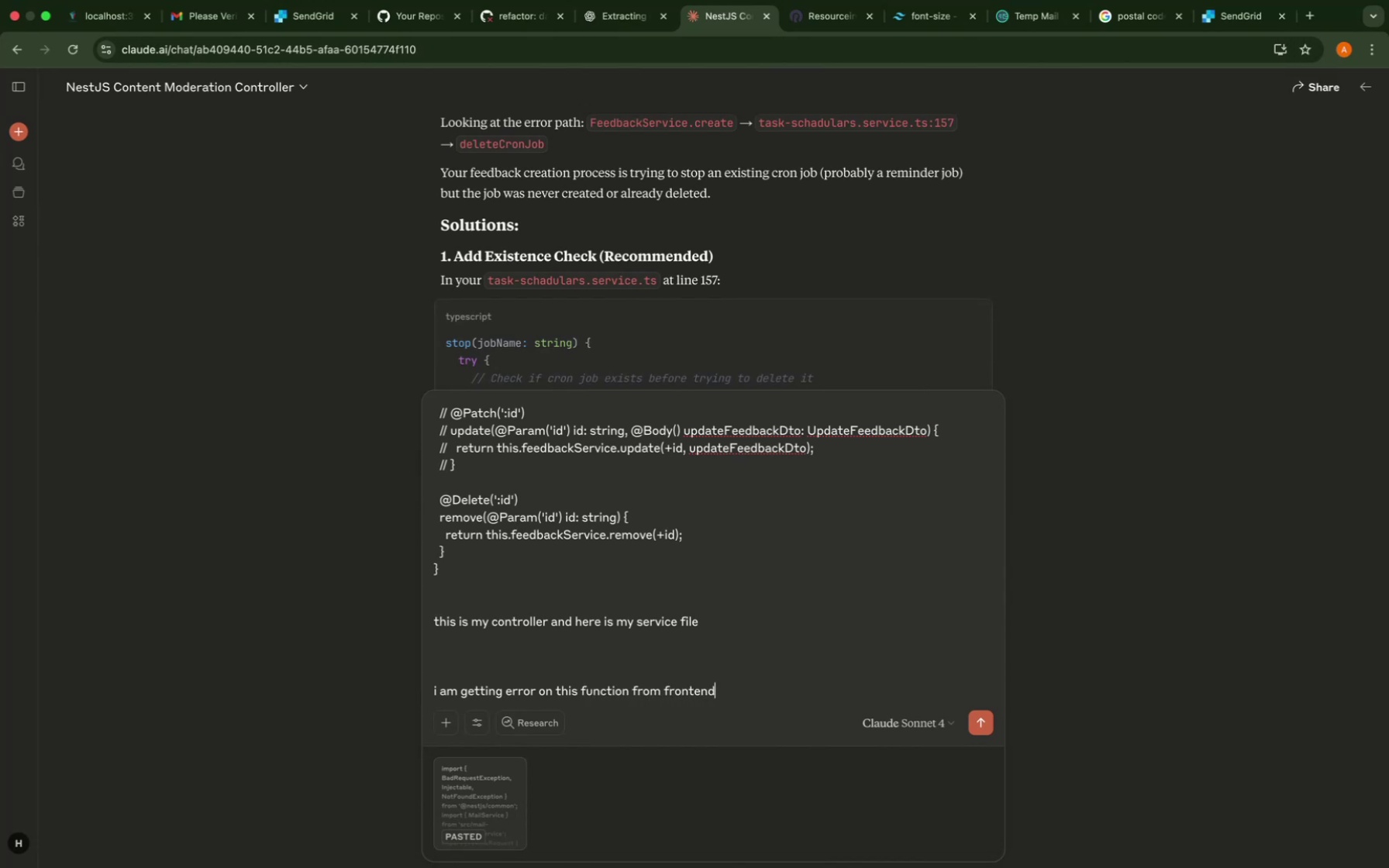 
key(Shift+Enter)
 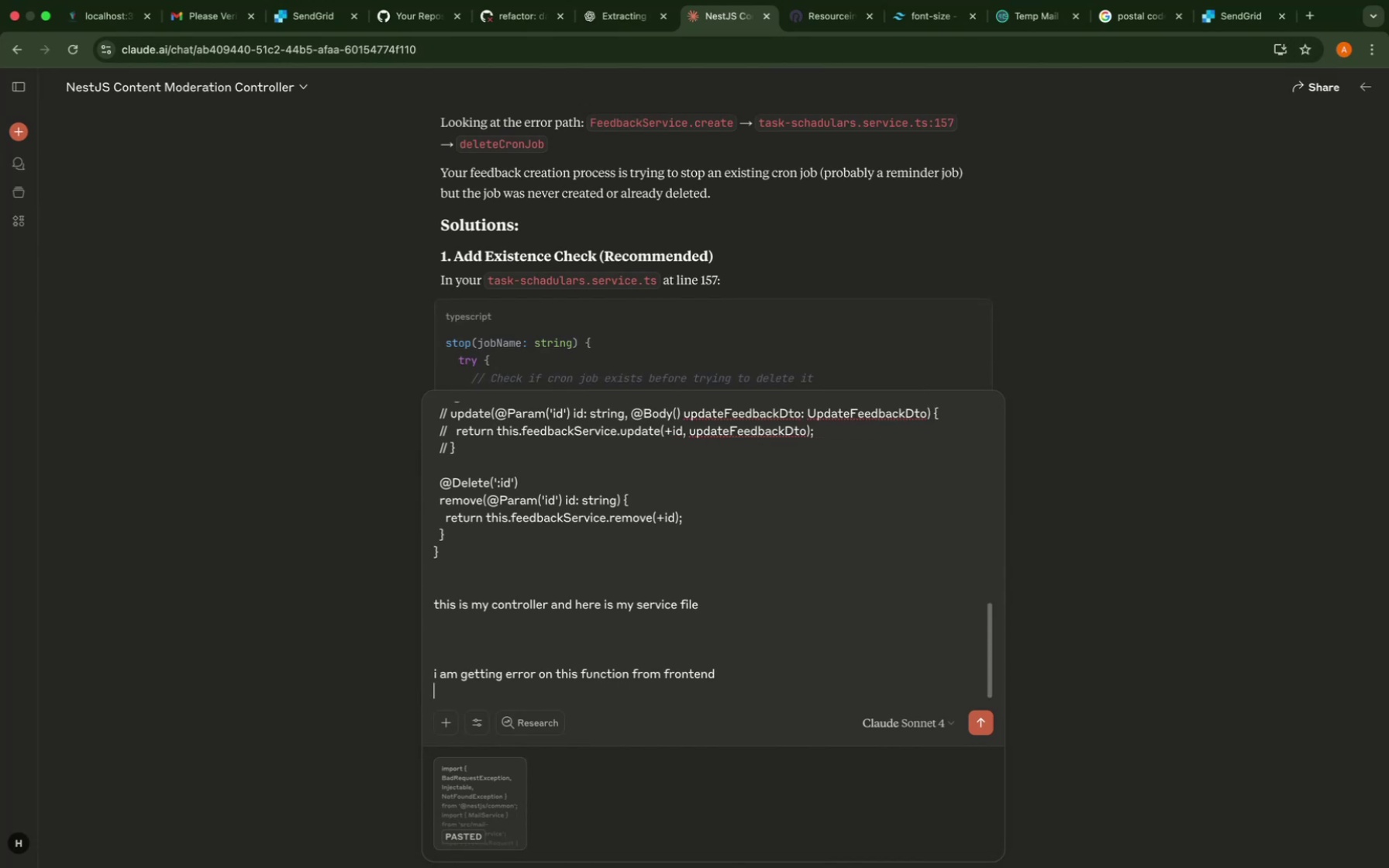 
key(Shift+Enter)
 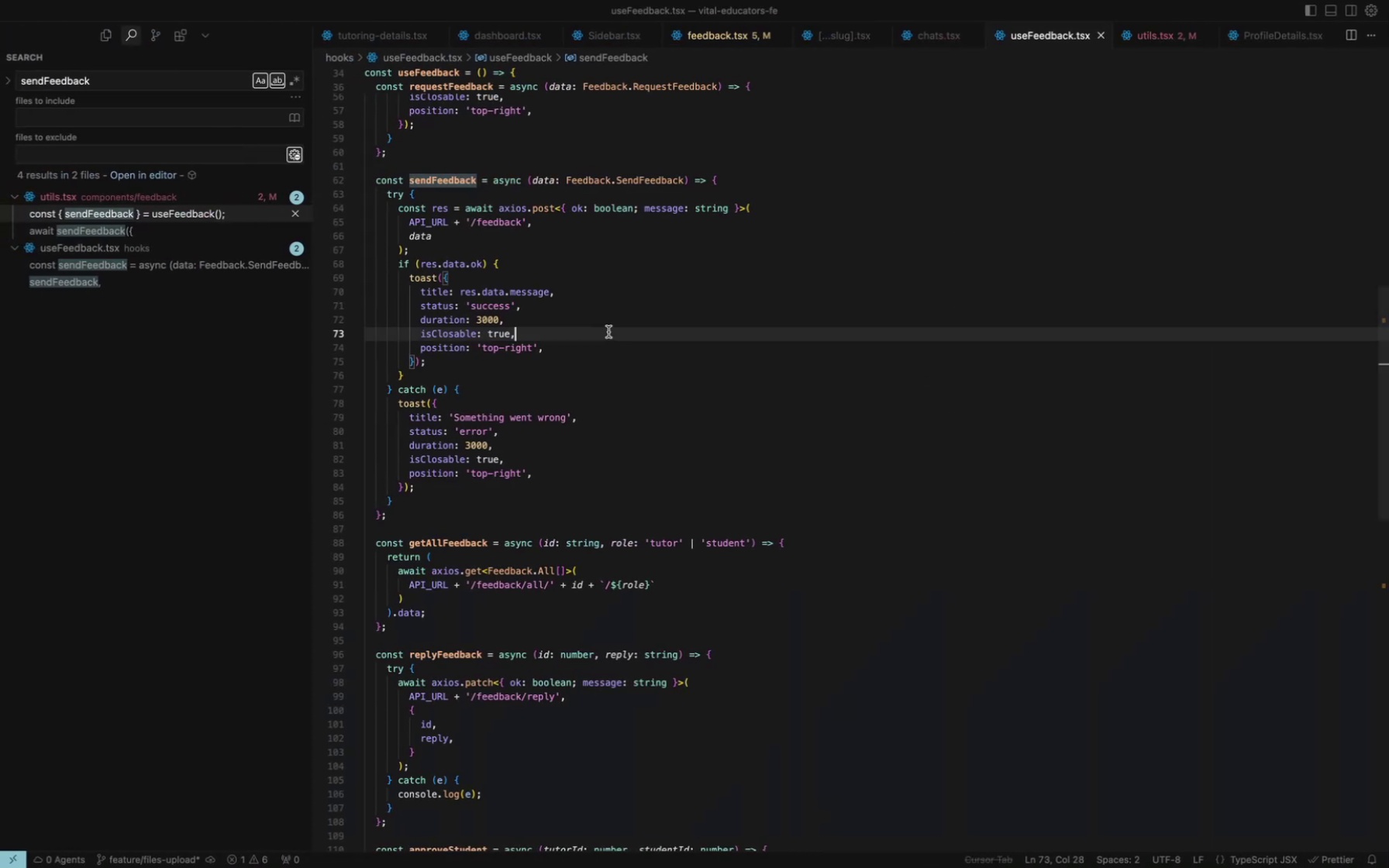 
left_click_drag(start_coordinate=[402, 518], to_coordinate=[355, 185])
 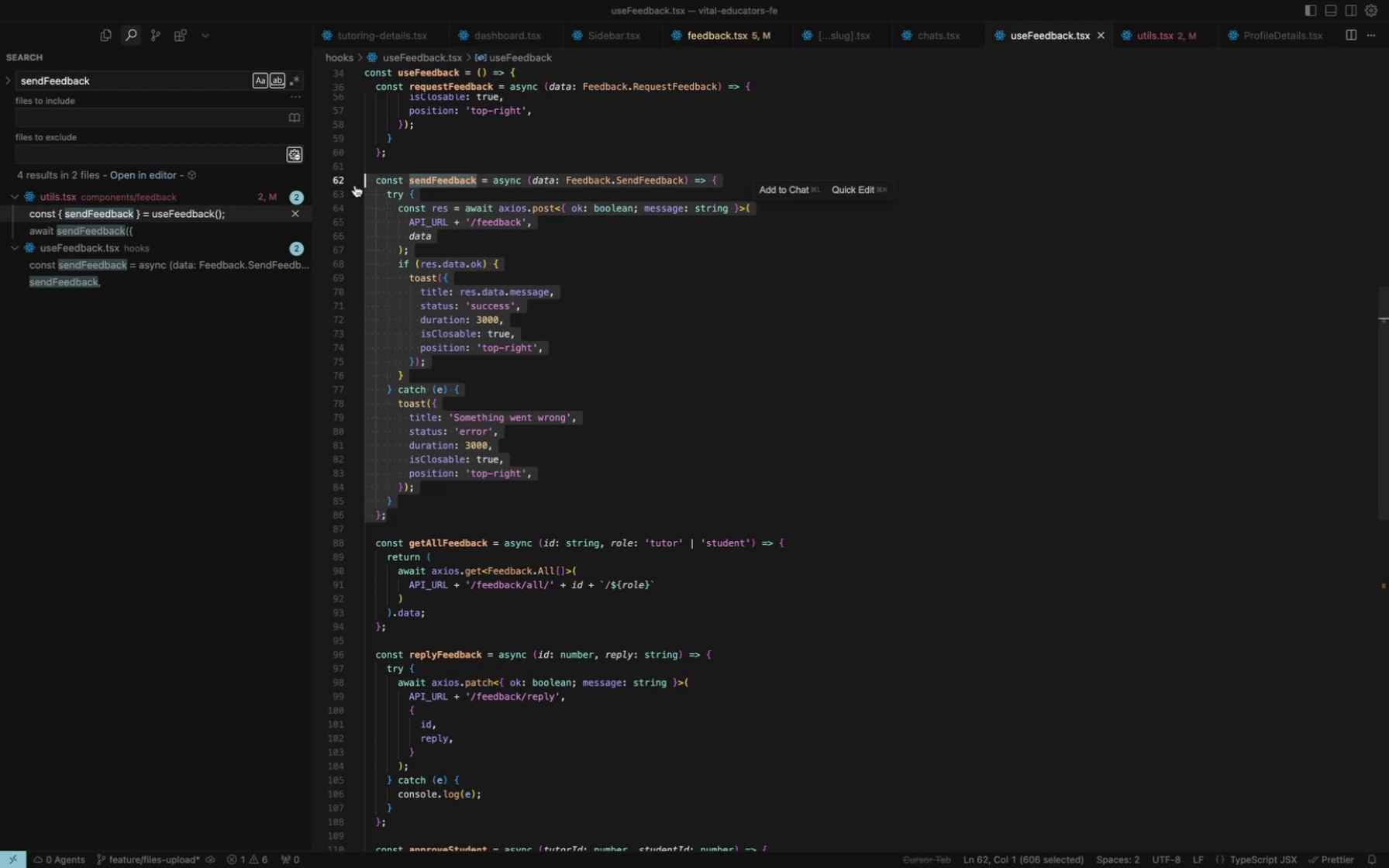 
key(Meta+CommandLeft)
 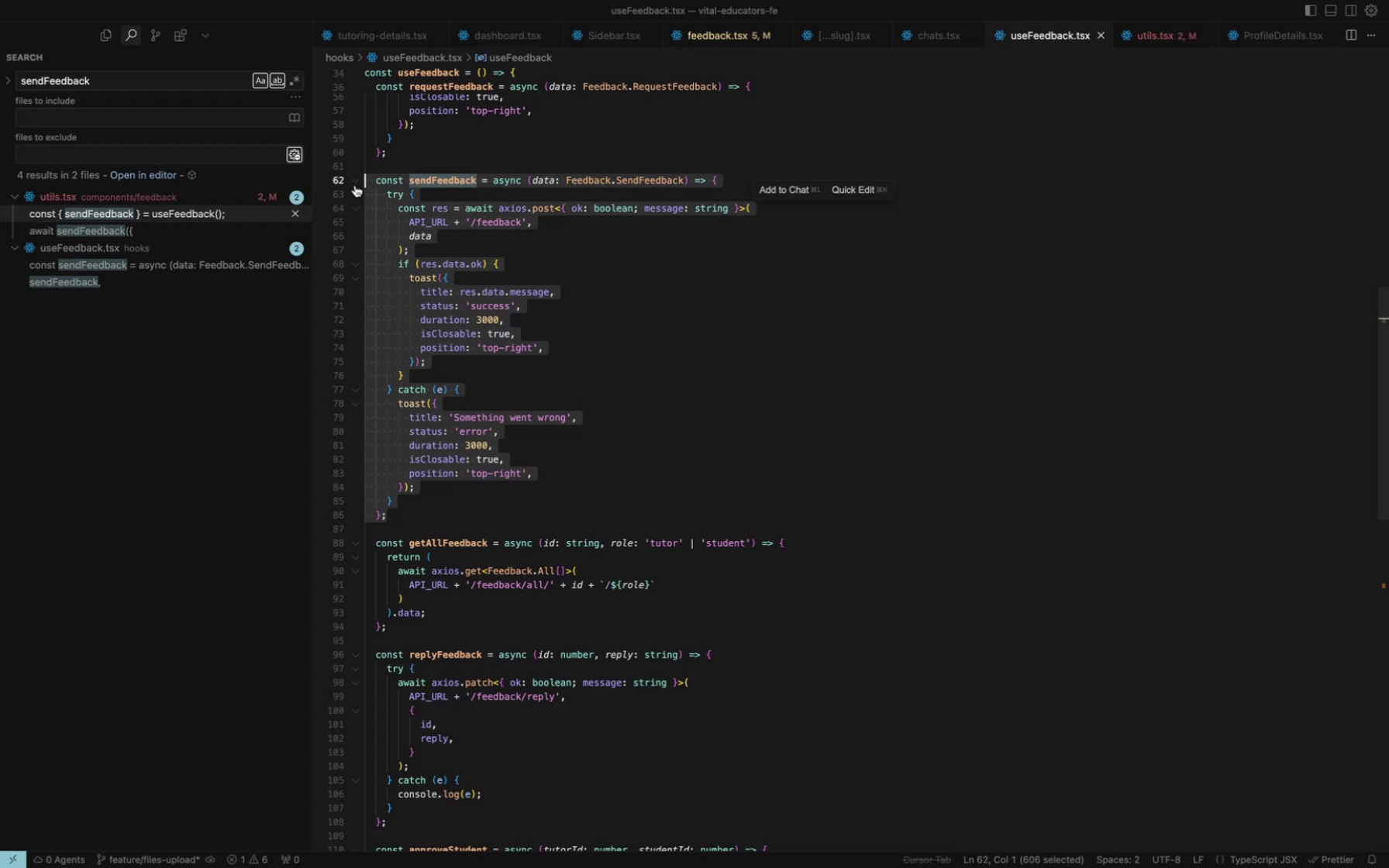 
key(Meta+C)
 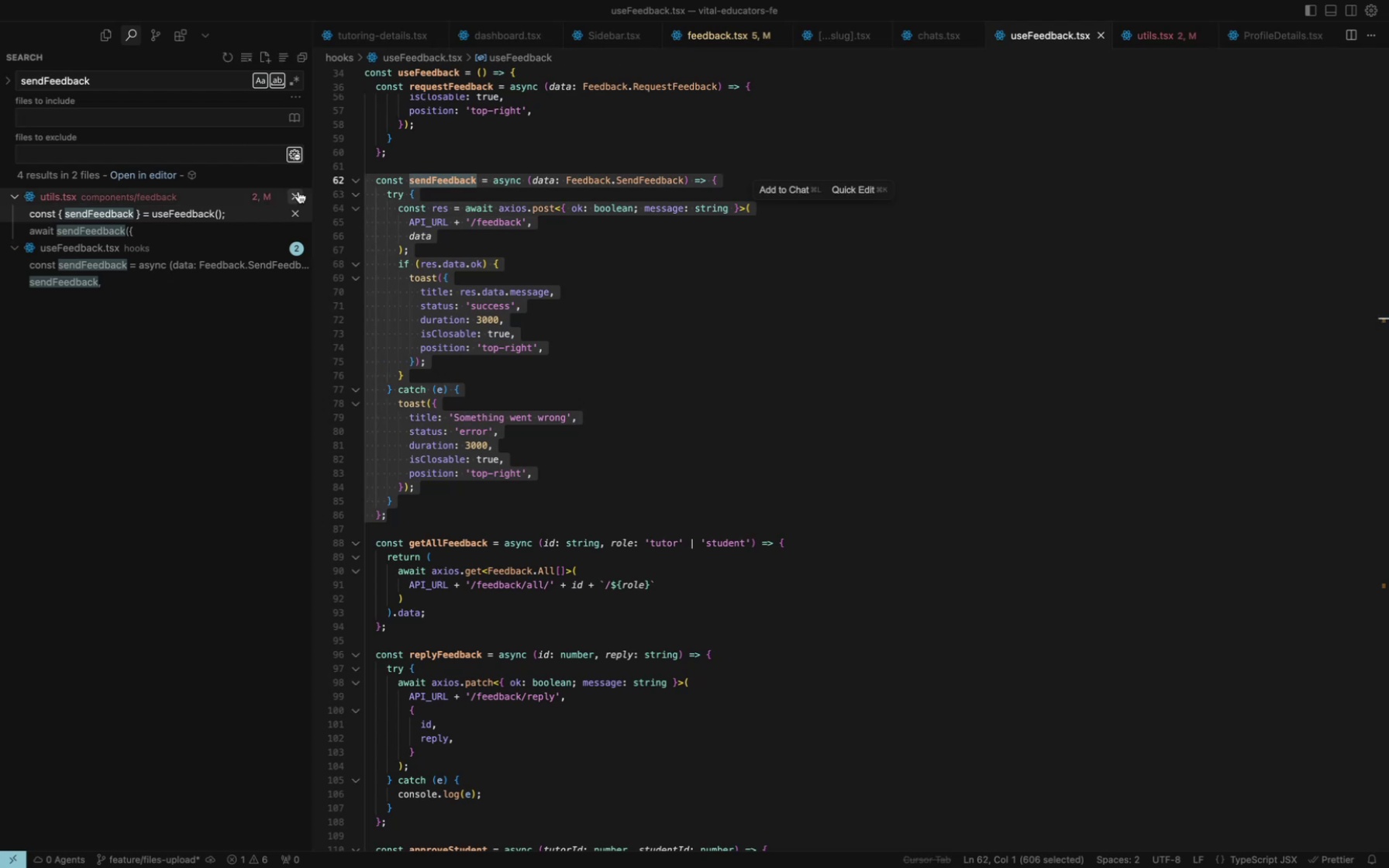 
scroll: coordinate [298, 191], scroll_direction: down, amount: 44.0
 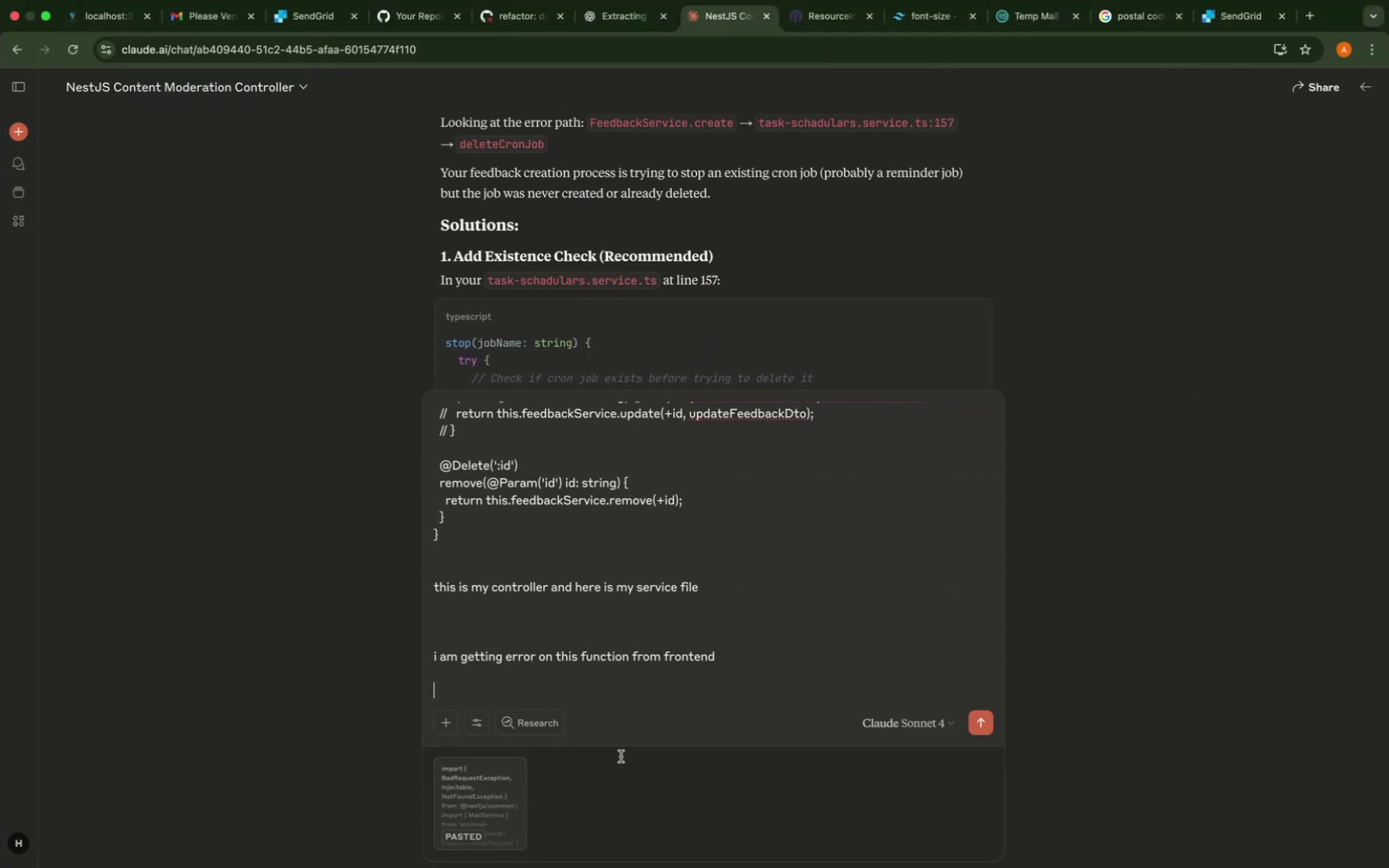 
key(Meta+CommandLeft)
 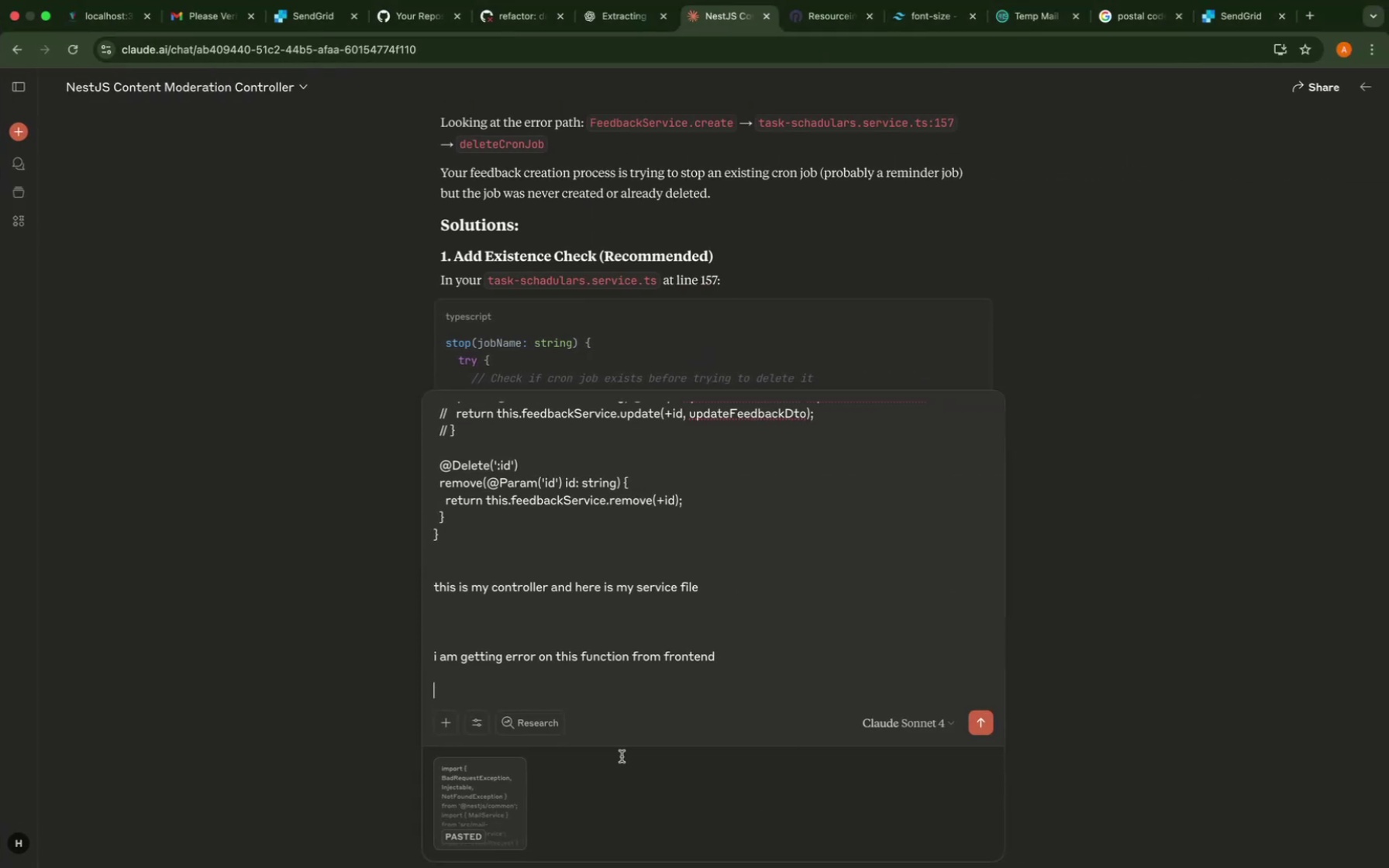 
key(Meta+V)
 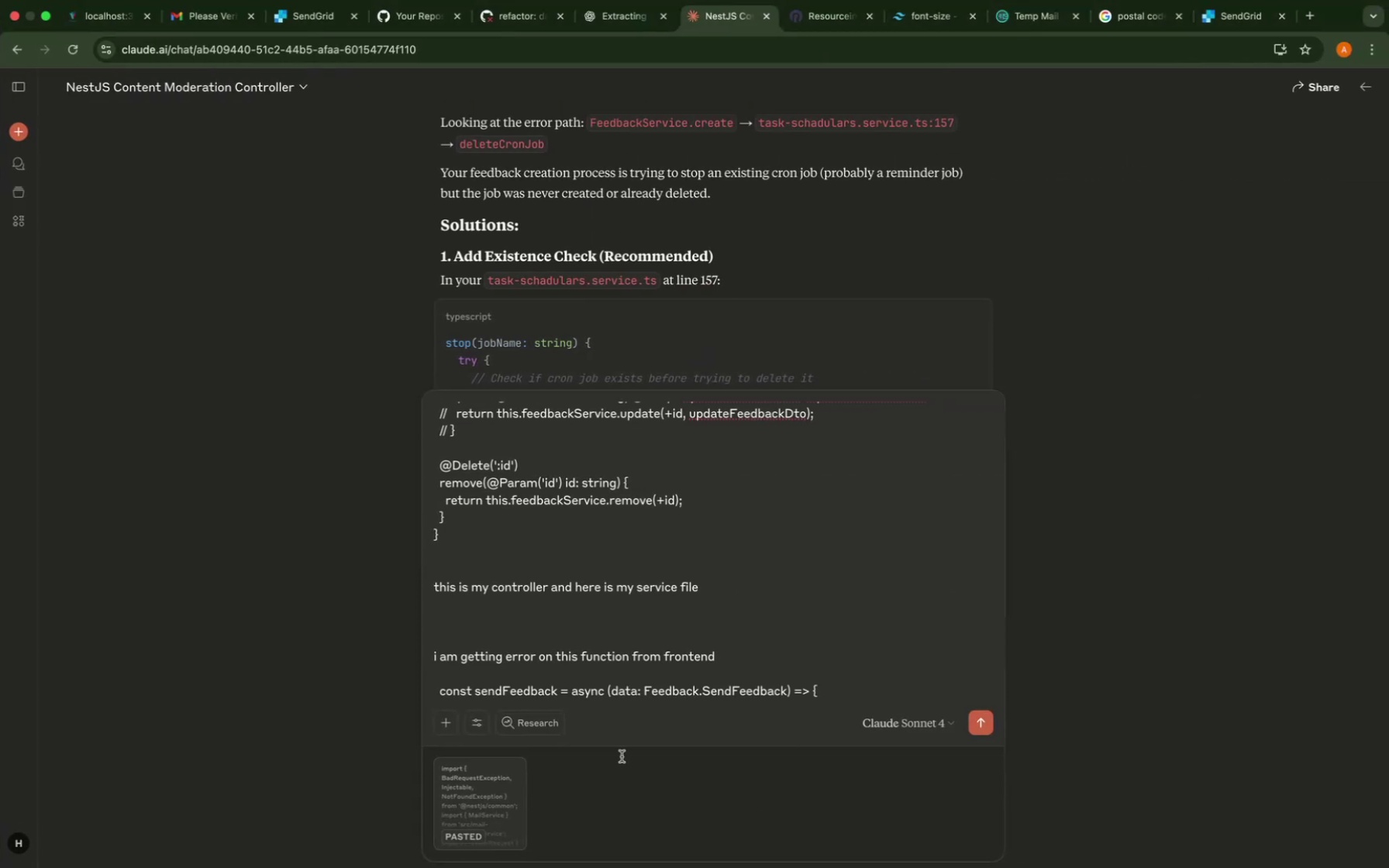 
key(Enter)
 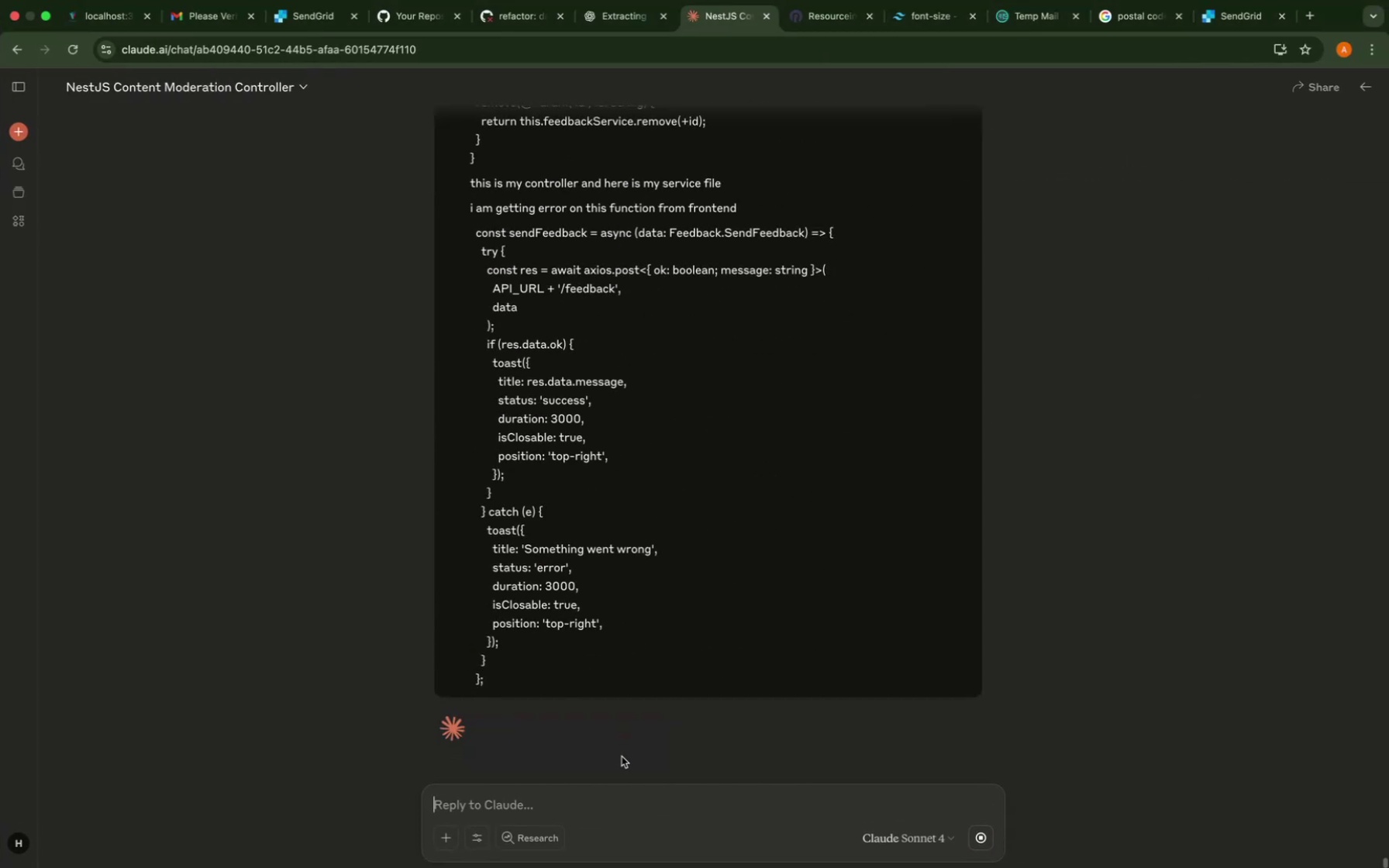 
wait(8.55)
 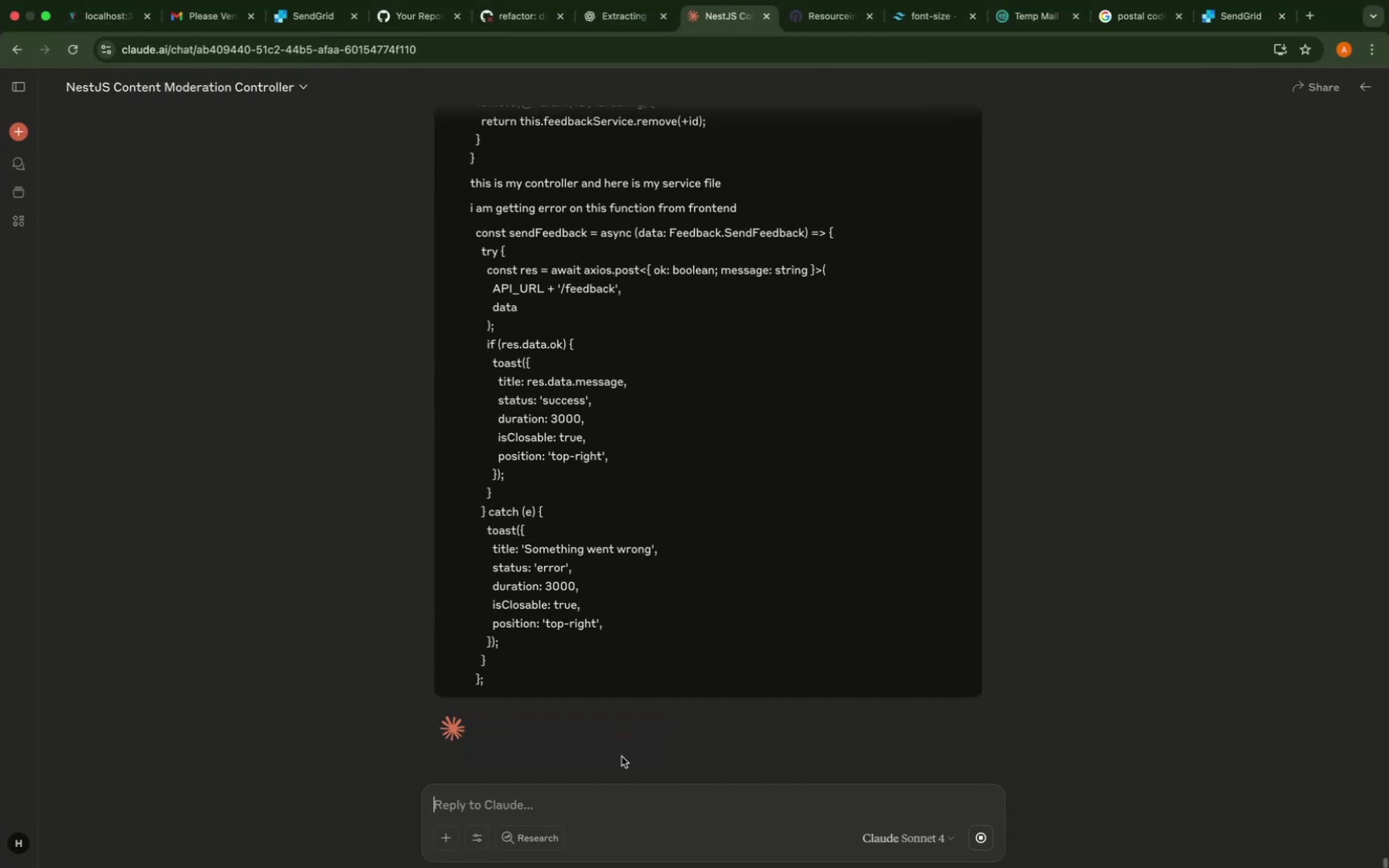 
scroll: coordinate [926, 596], scroll_direction: down, amount: 41.0
 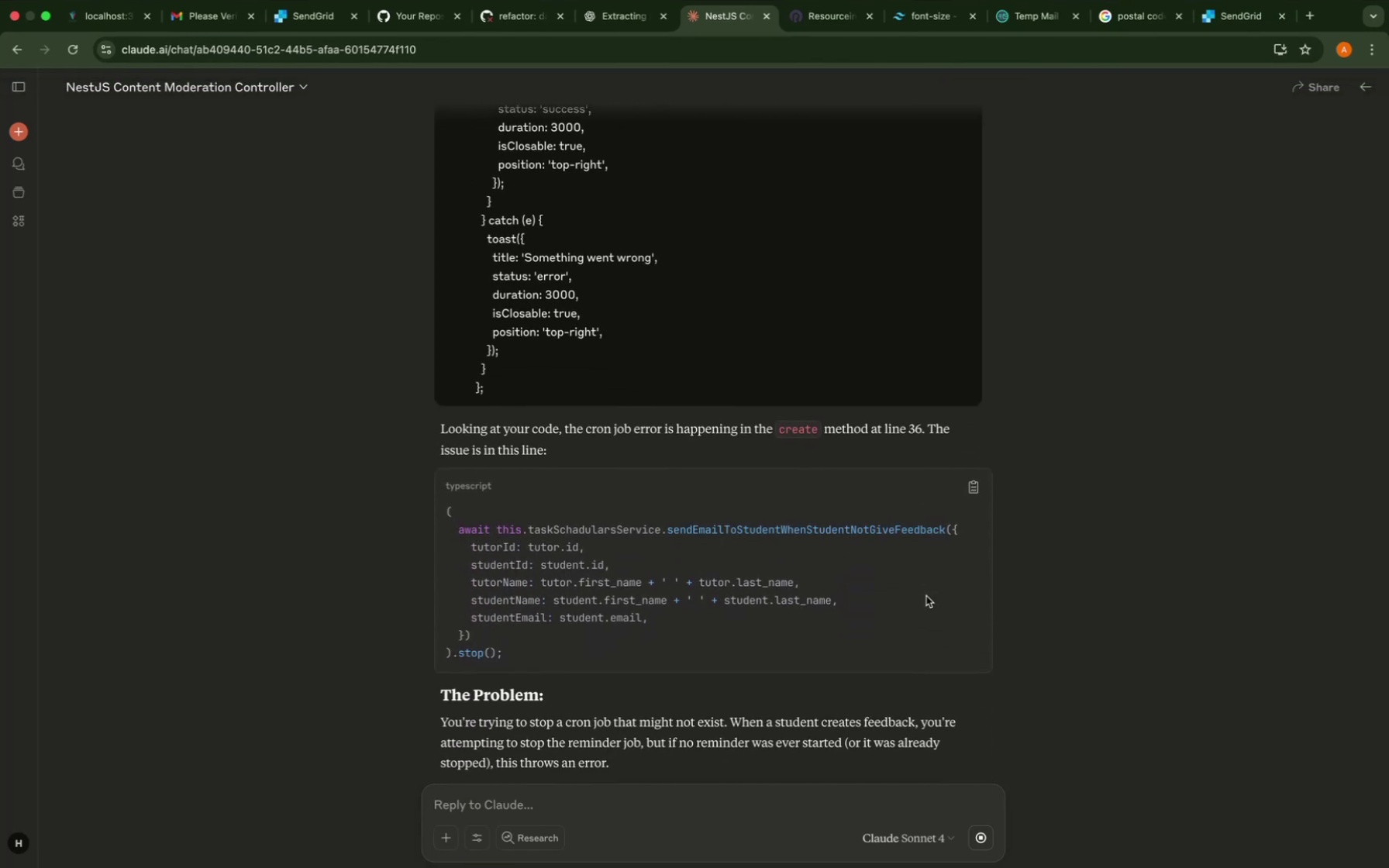 
wait(5.73)
 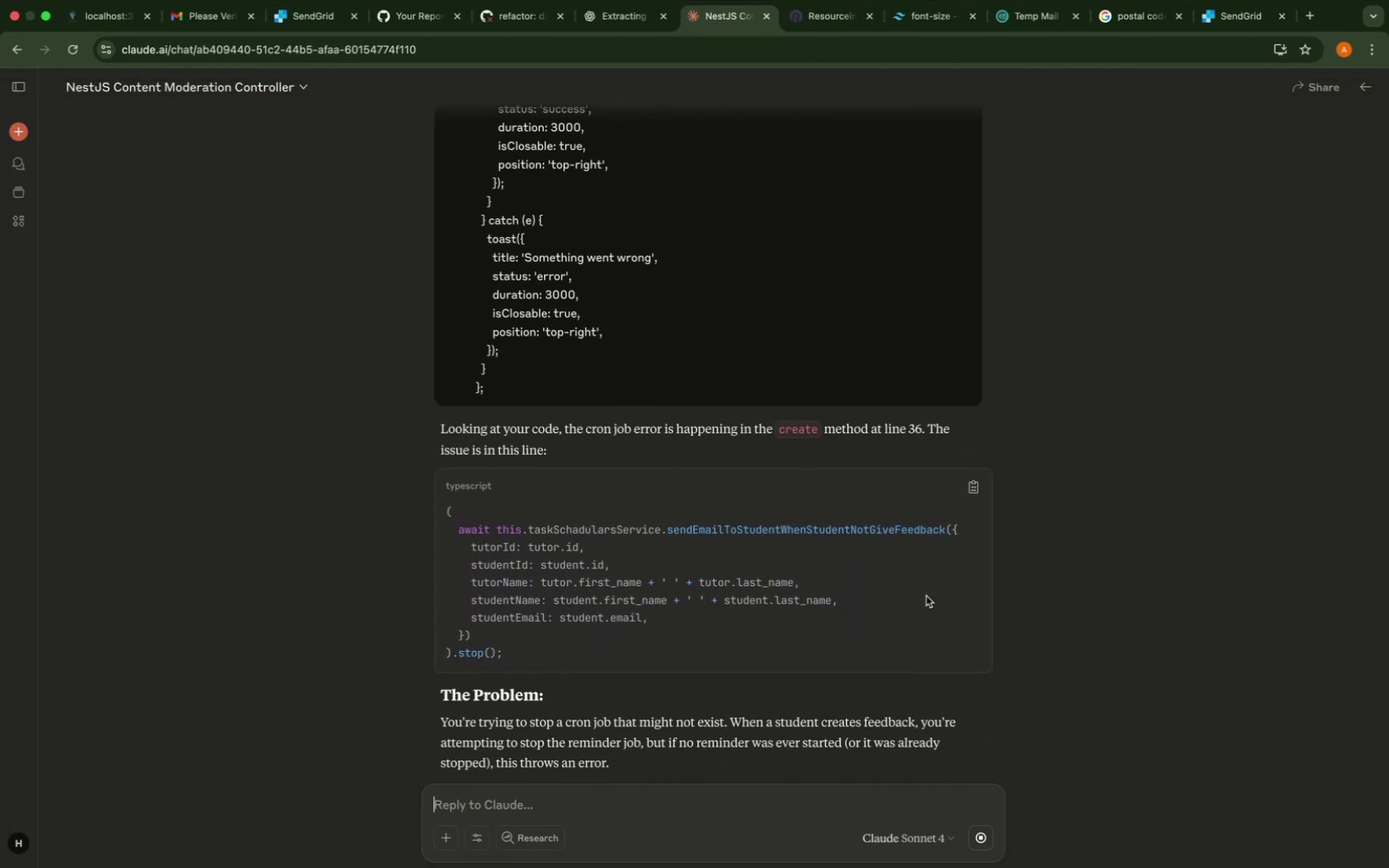 
scroll: coordinate [926, 596], scroll_direction: up, amount: 2.0
 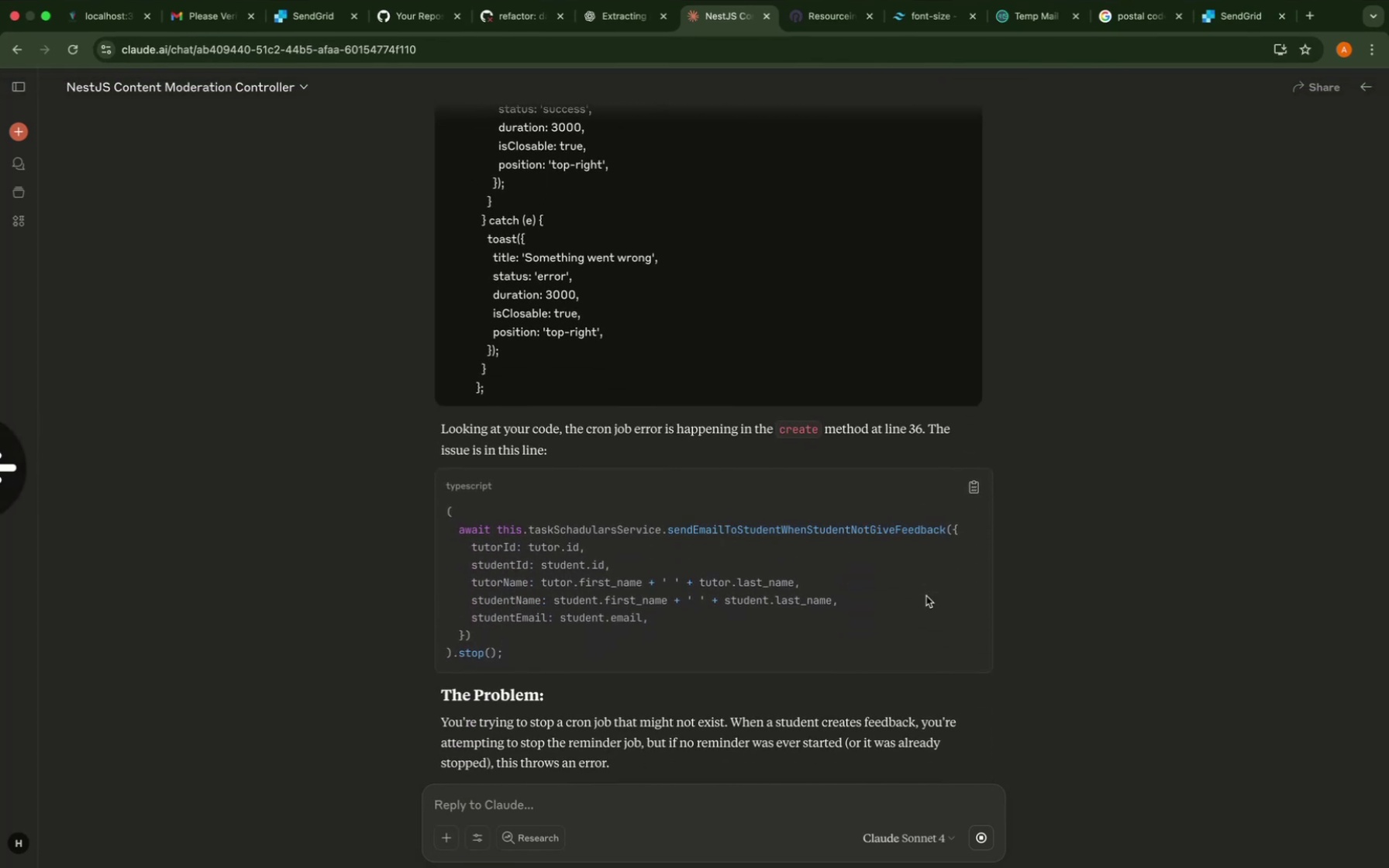 
scroll: coordinate [926, 596], scroll_direction: down, amount: 4.0
 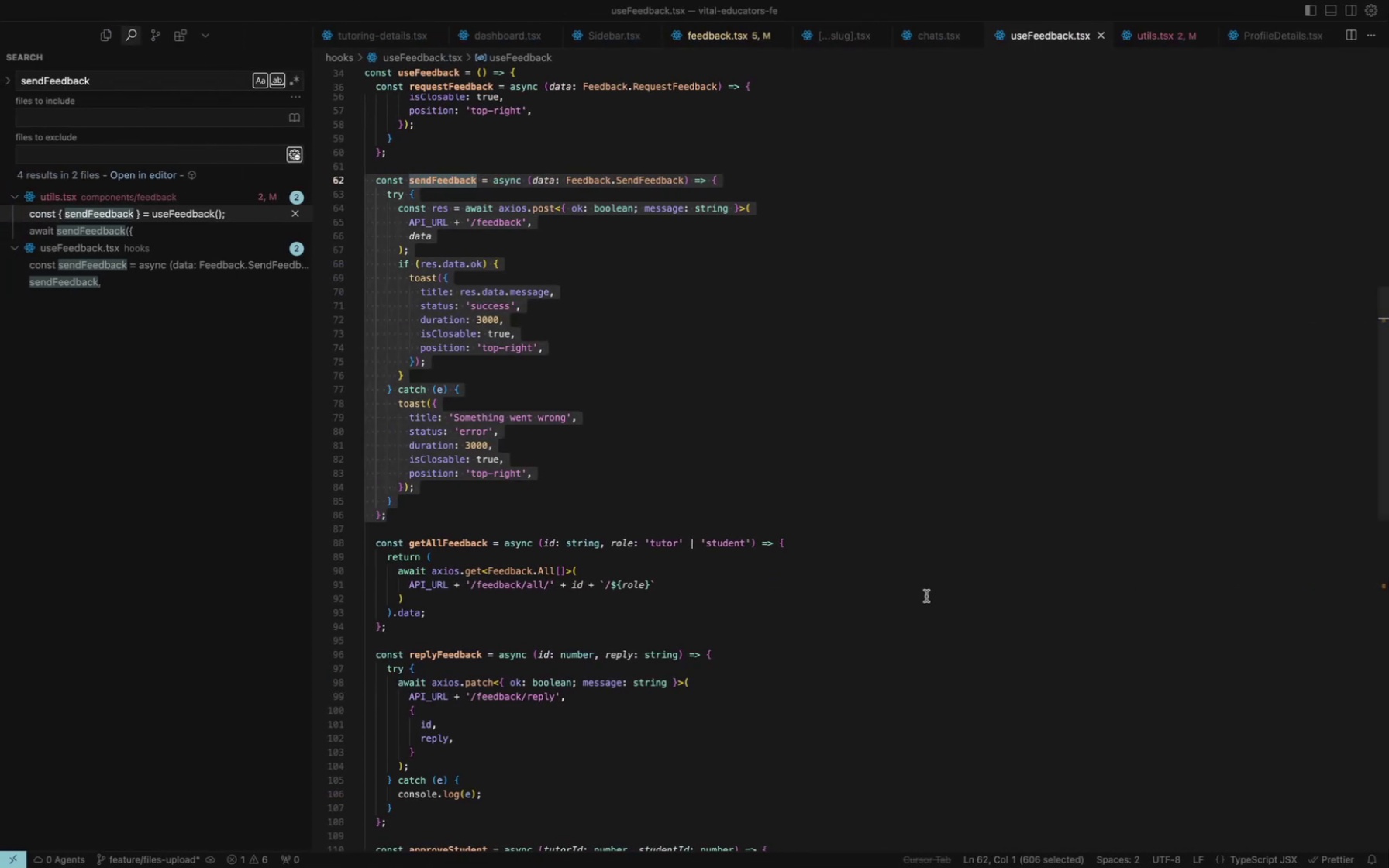 
wait(6.18)
 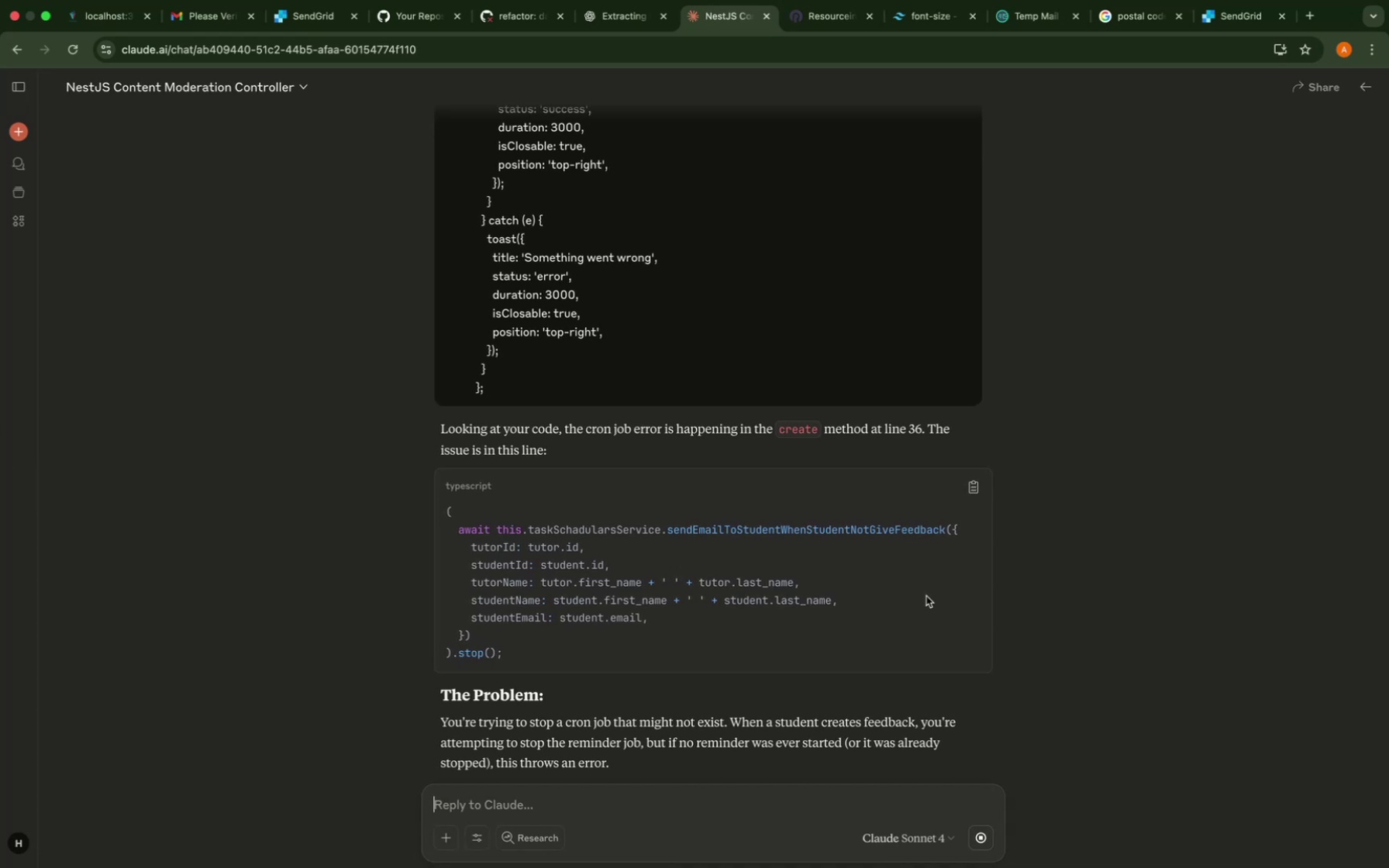 
scroll: coordinate [653, 248], scroll_direction: up, amount: 44.0
 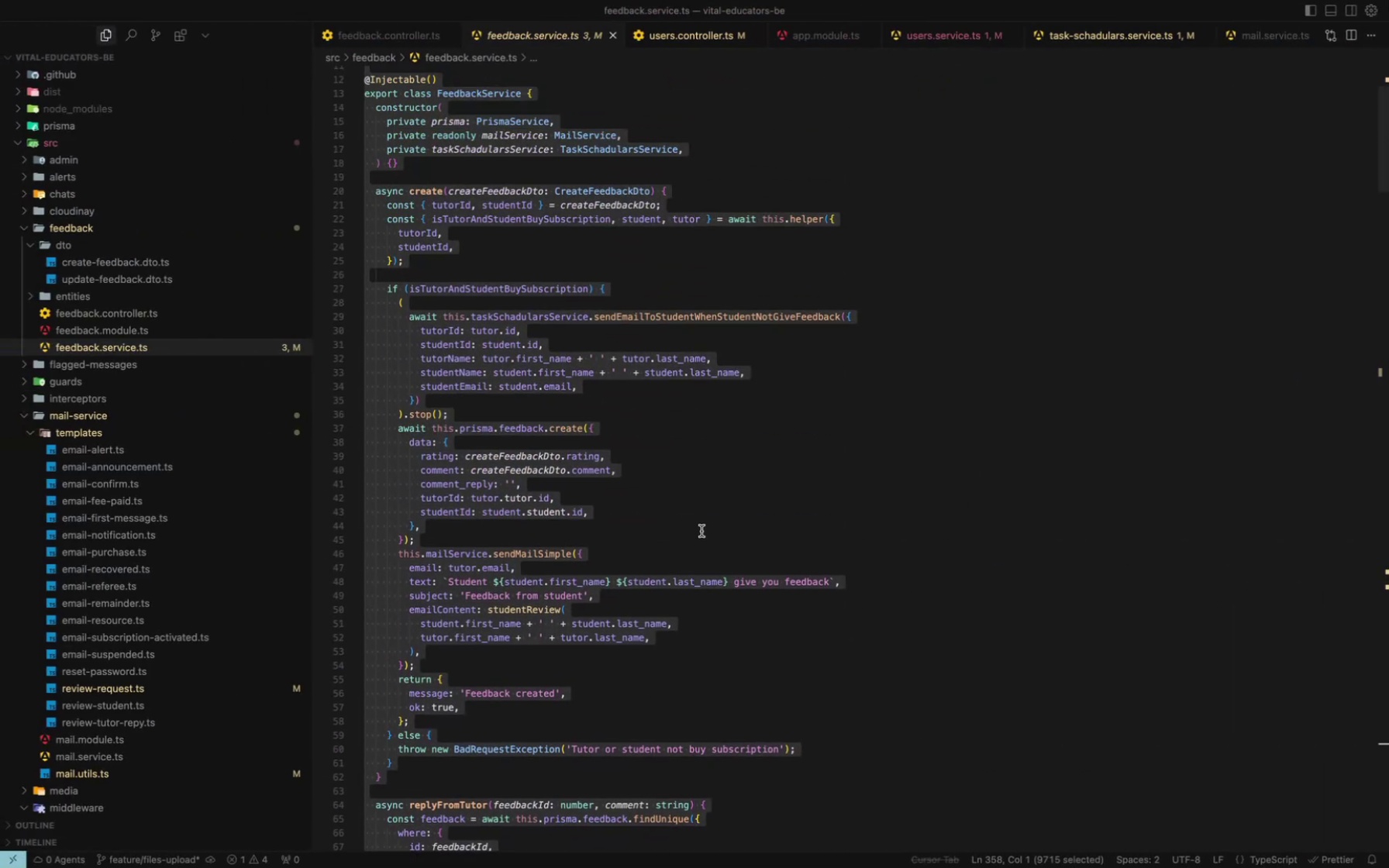 
left_click([724, 532])
 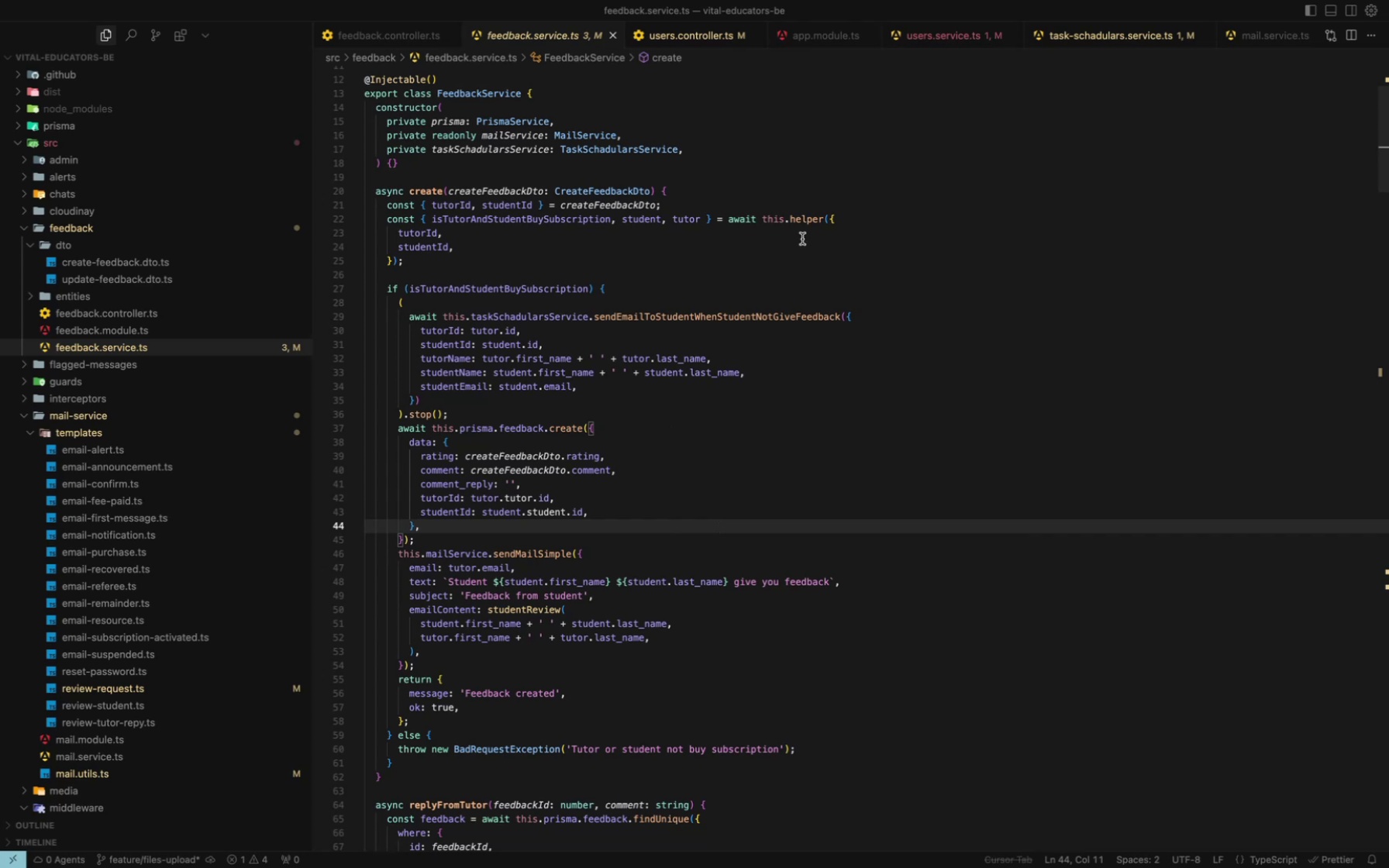 
left_click([810, 226])
 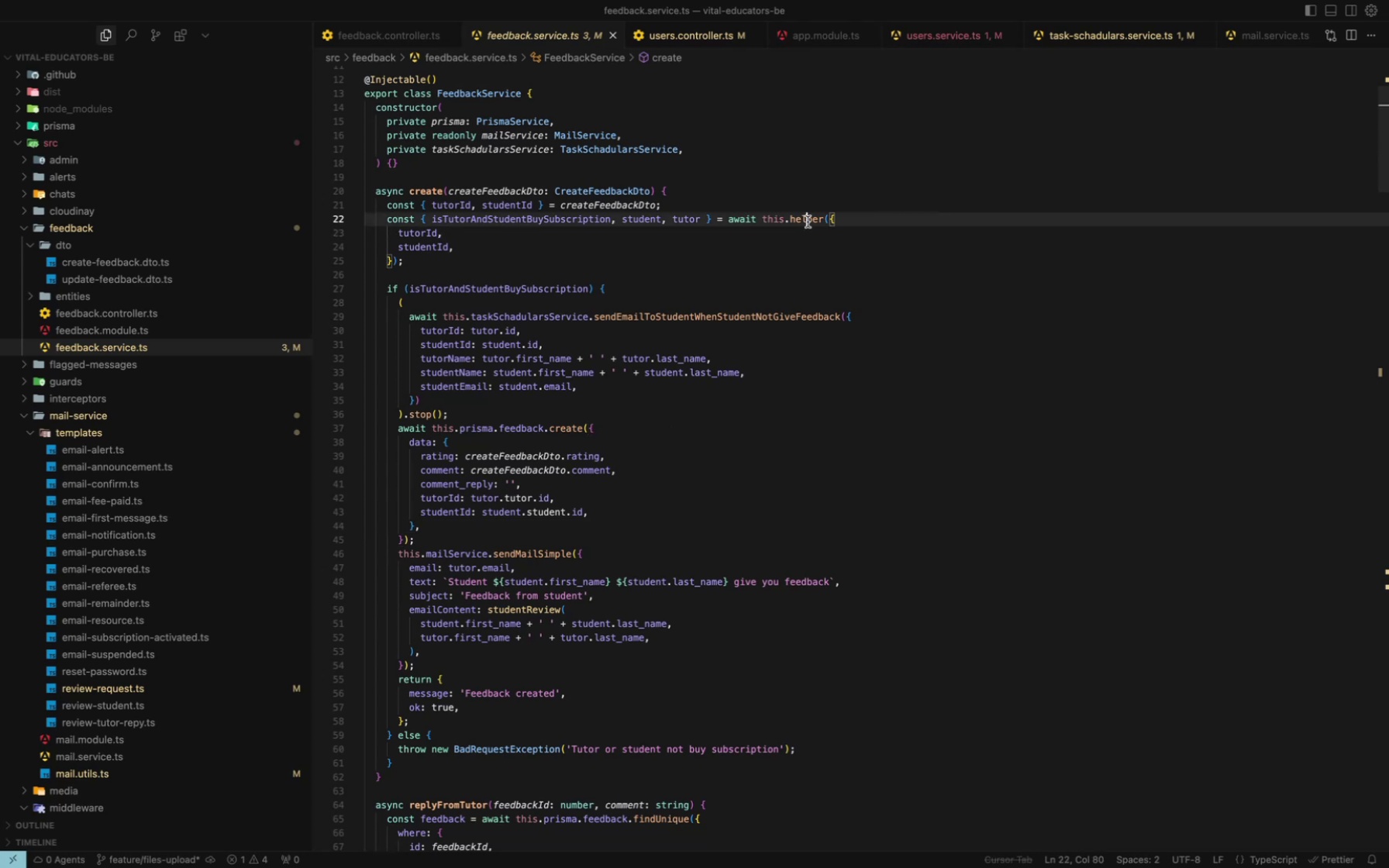 
left_click([808, 222])
 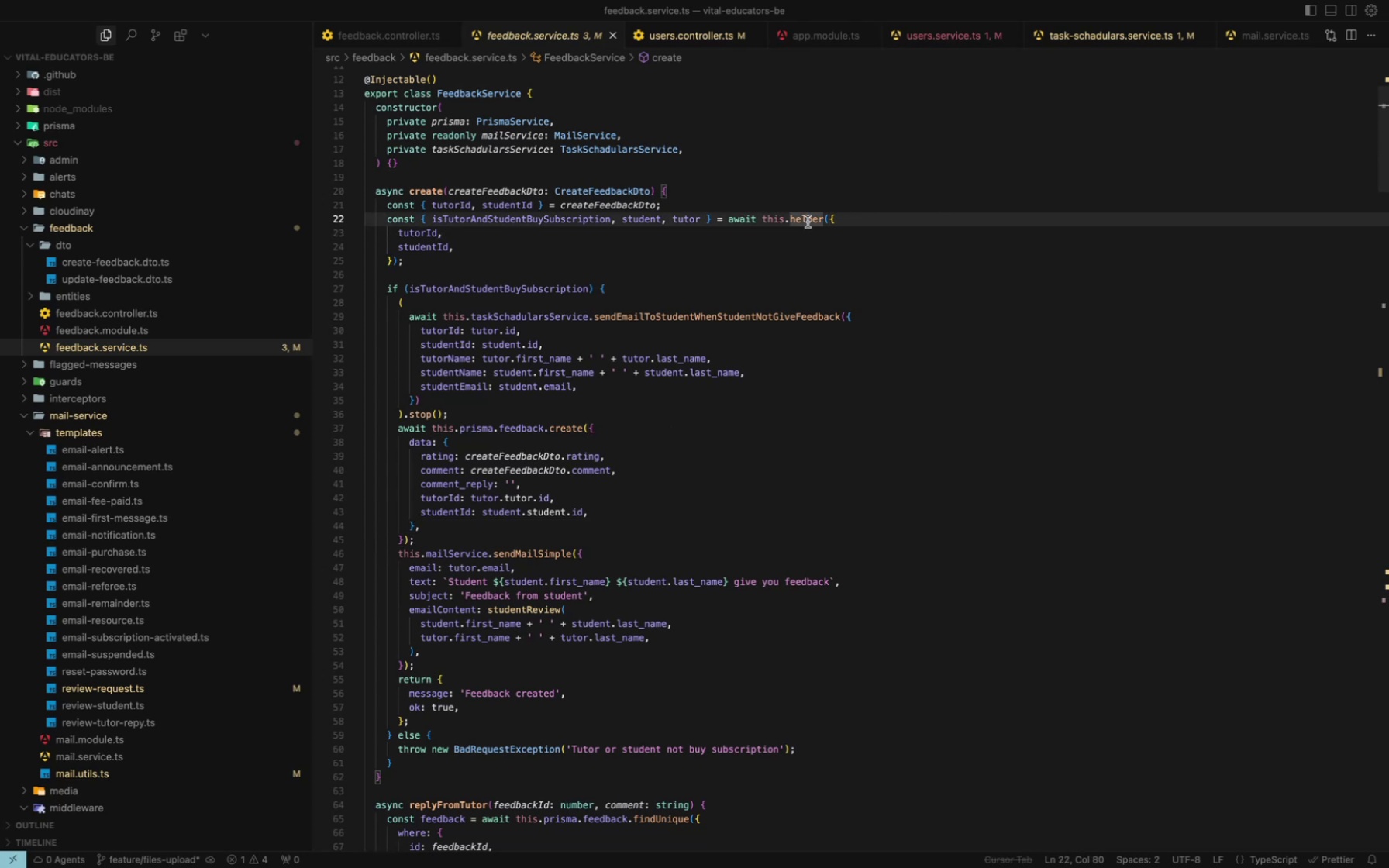 
hold_key(key=CommandLeft, duration=0.49)
left_click([808, 222])
 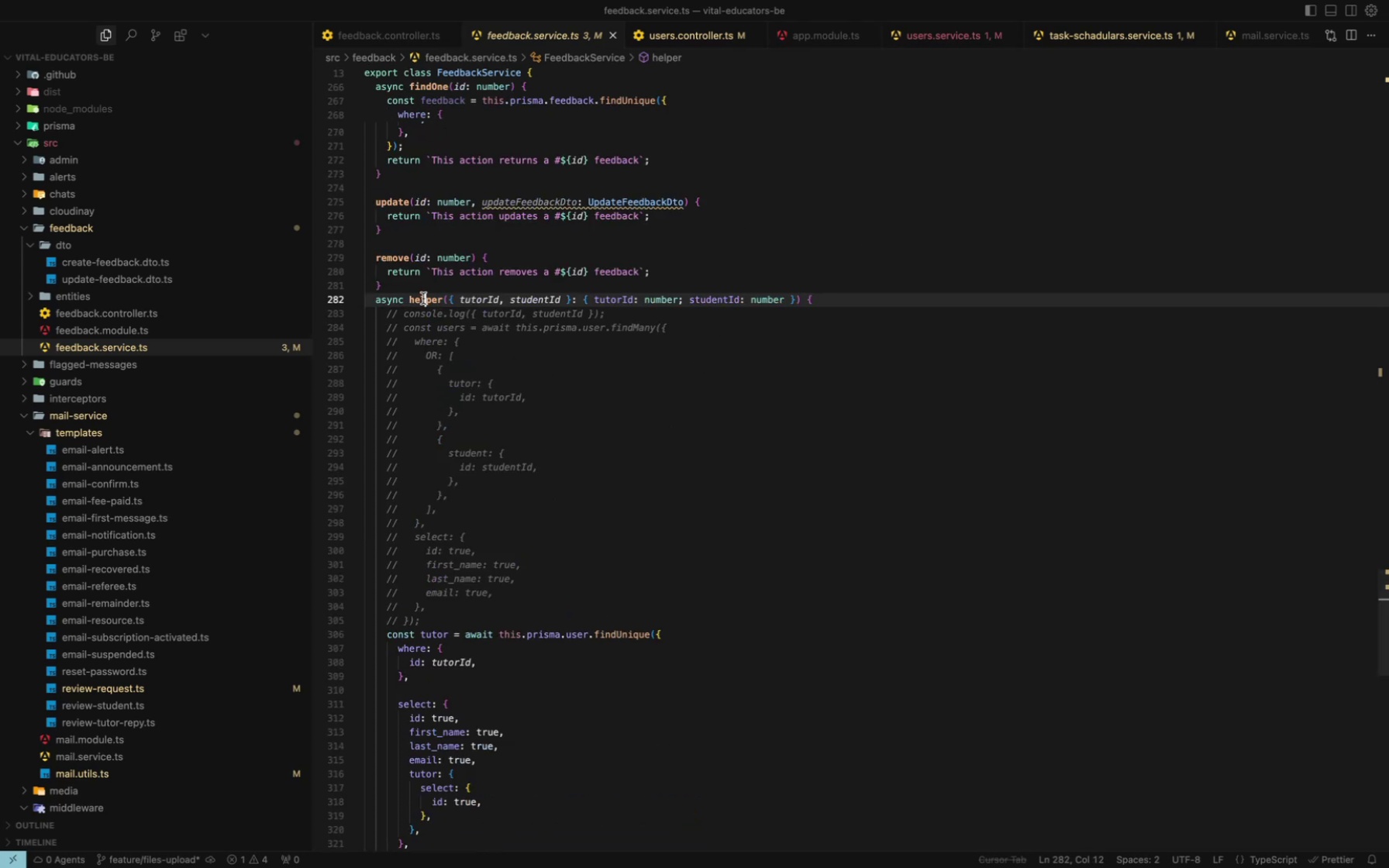 
left_click([822, 300])
 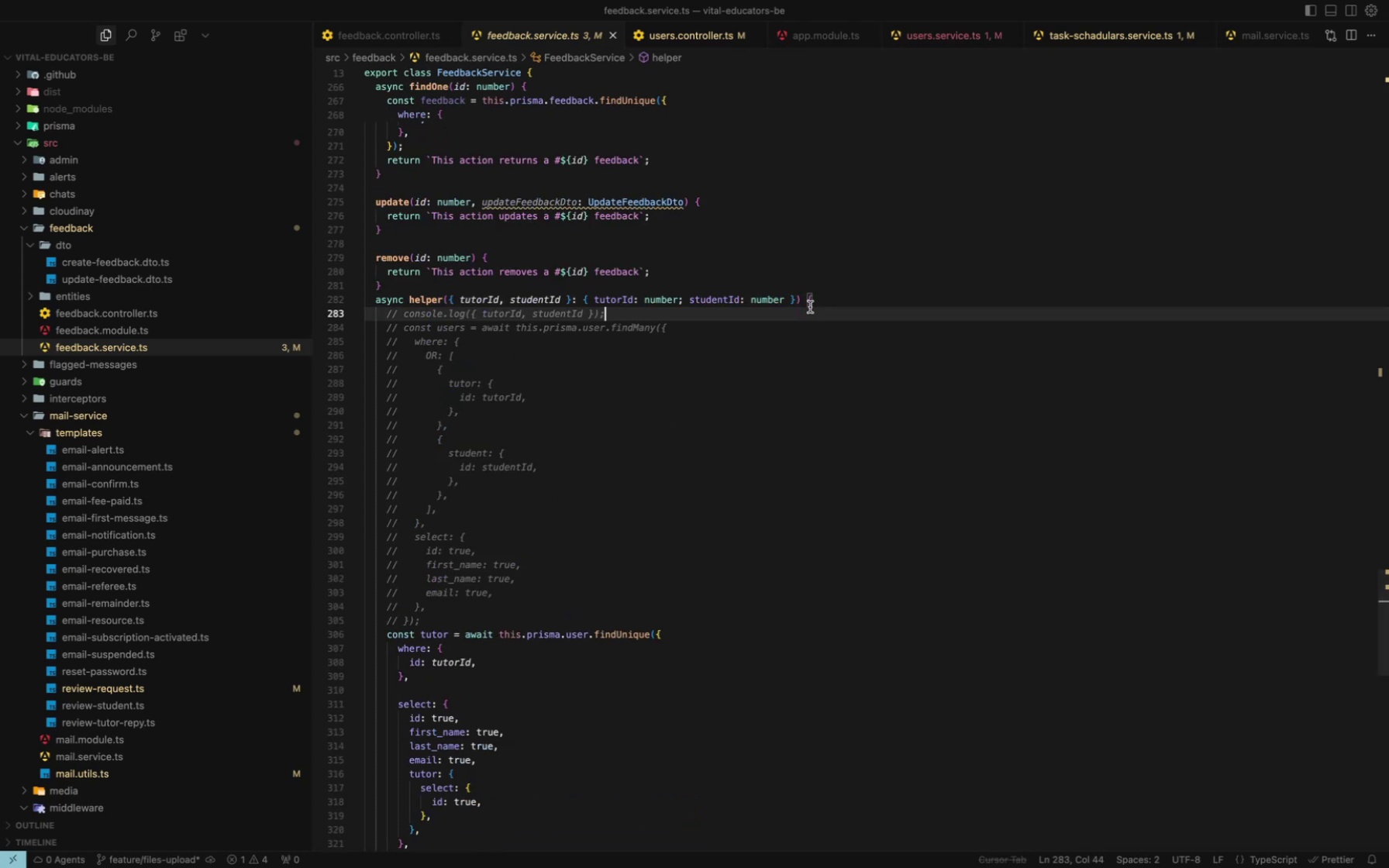 
double_click([810, 304])
 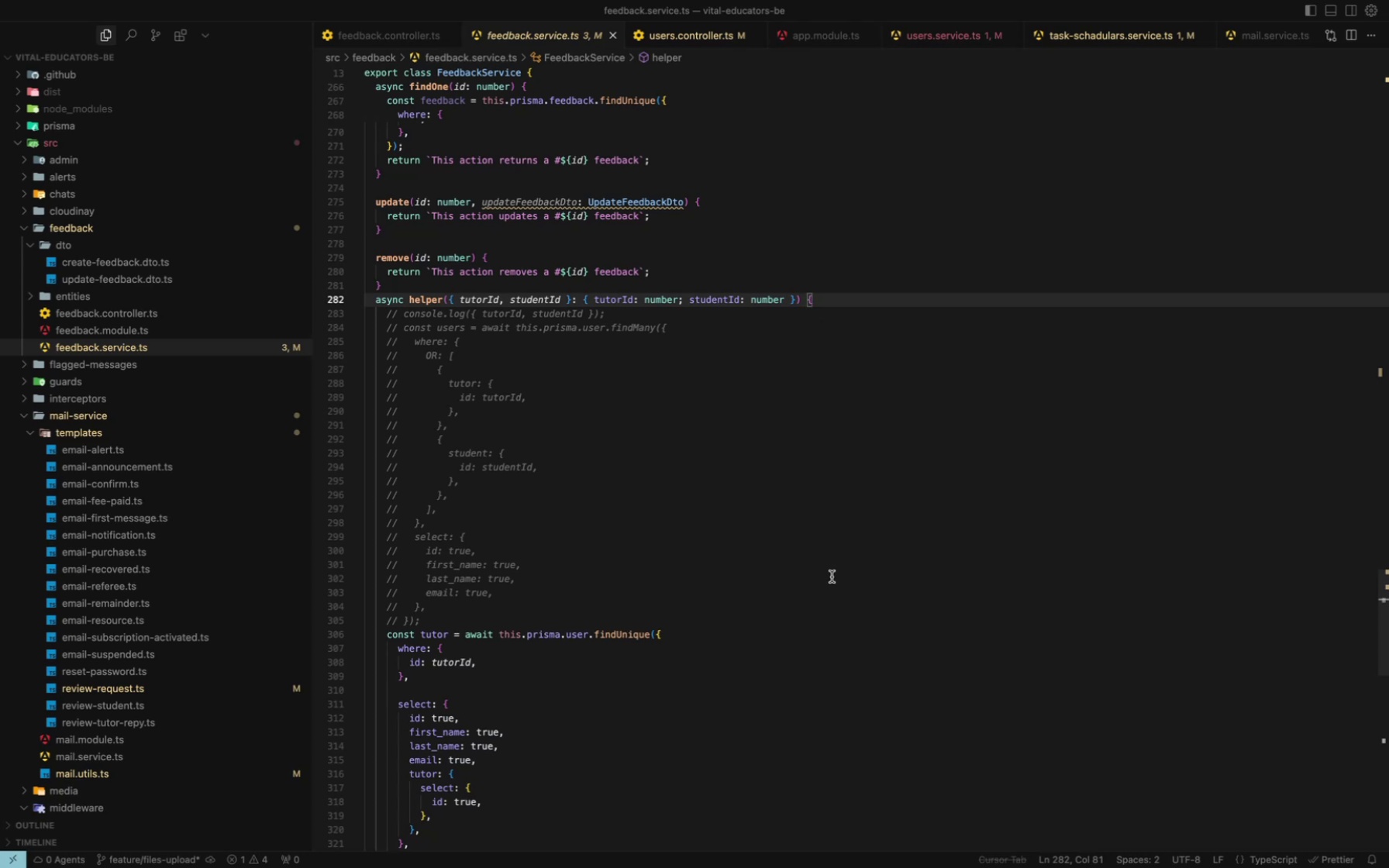 
scroll: coordinate [832, 576], scroll_direction: down, amount: 50.0
 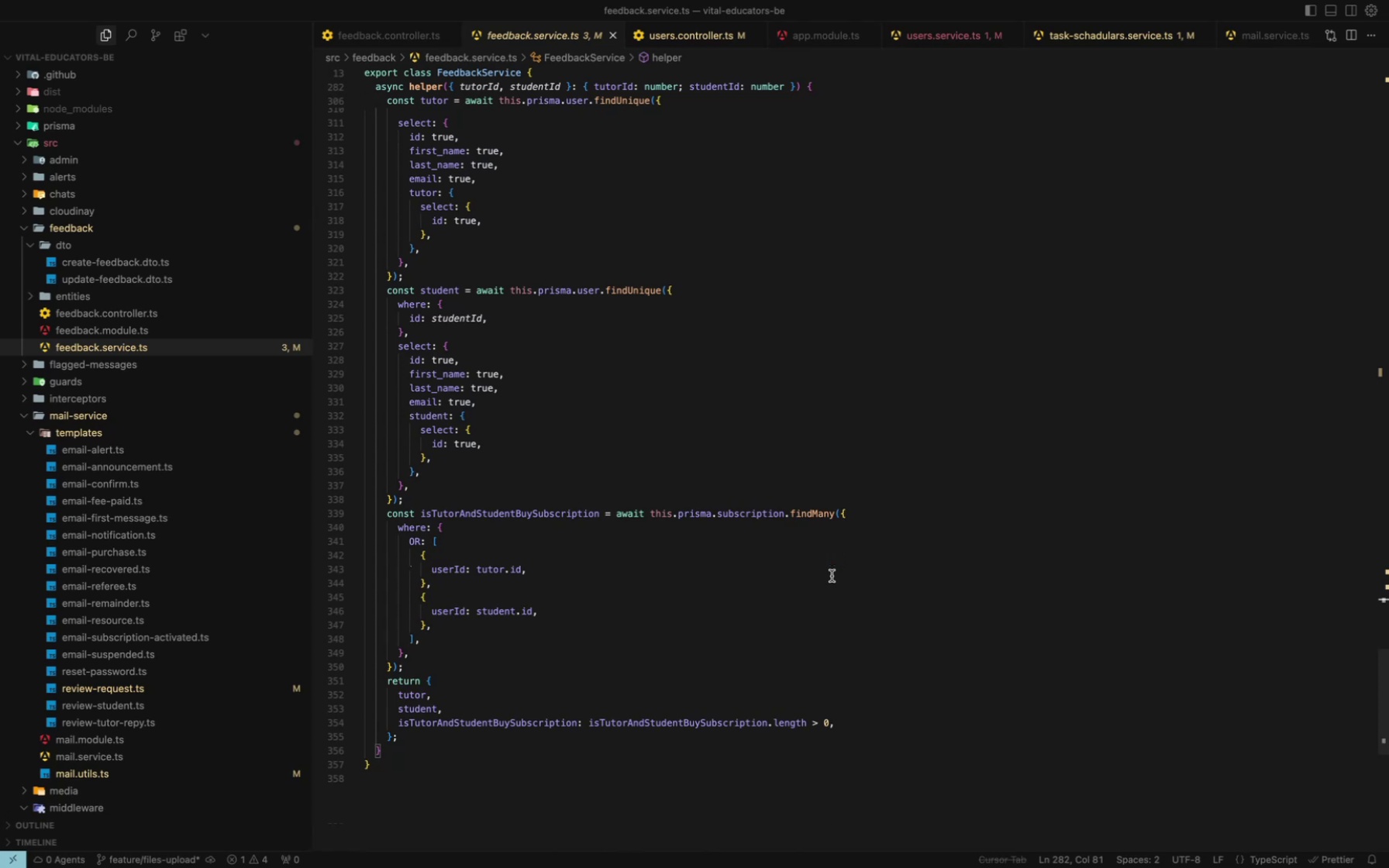 
scroll: coordinate [832, 576], scroll_direction: up, amount: 429.0
 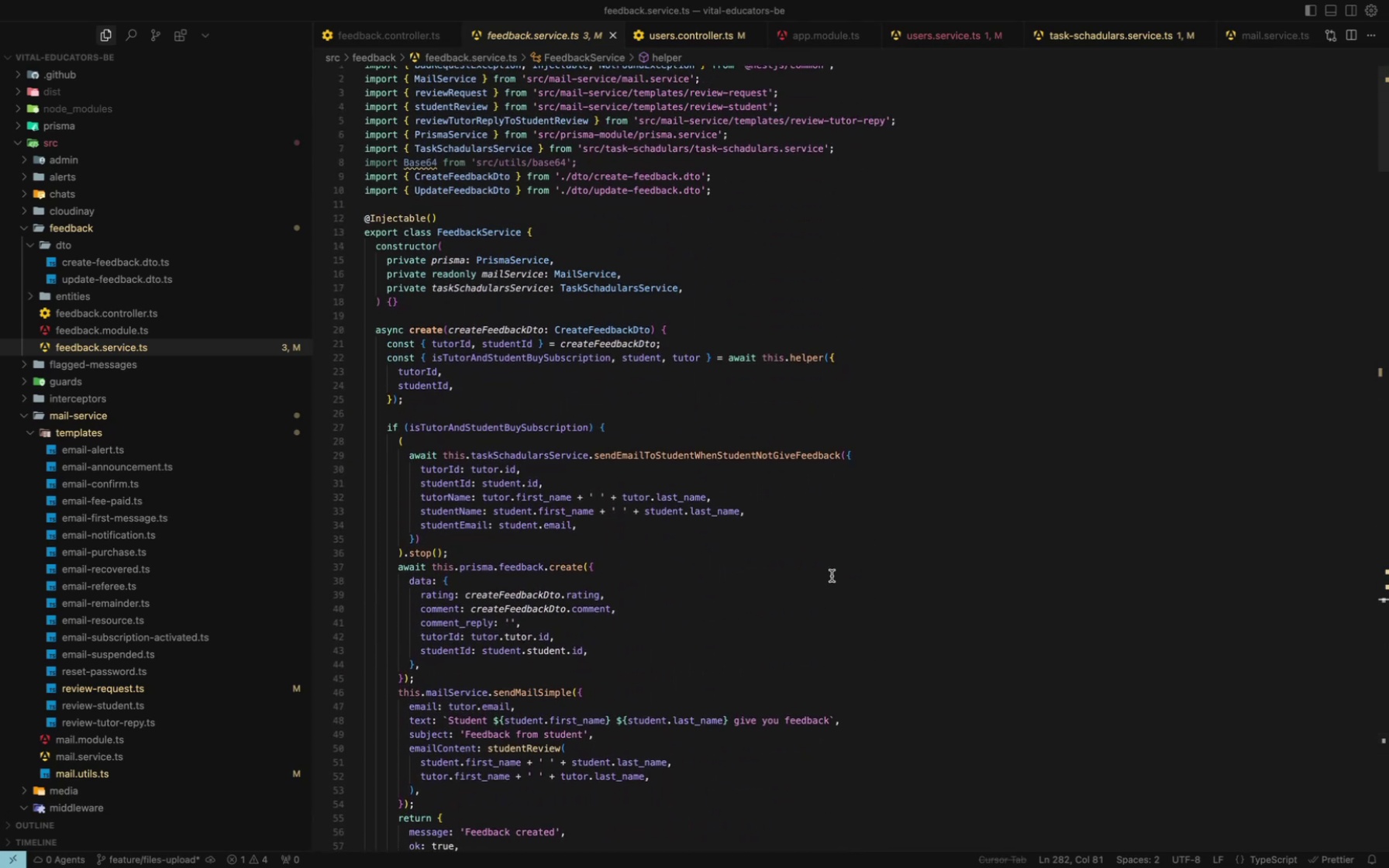 
scroll: coordinate [832, 576], scroll_direction: down, amount: 2.0
 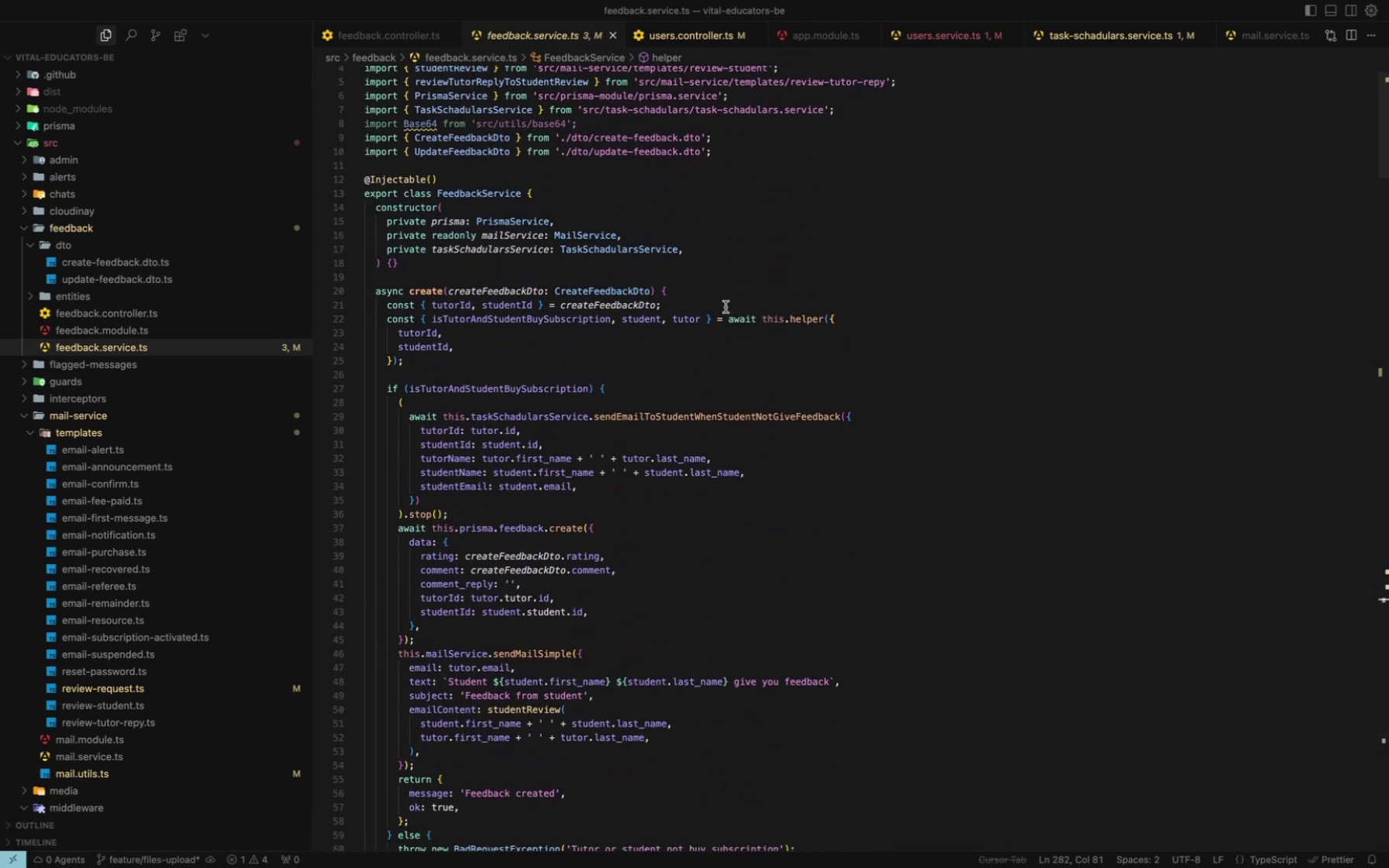 
left_click([642, 310])
 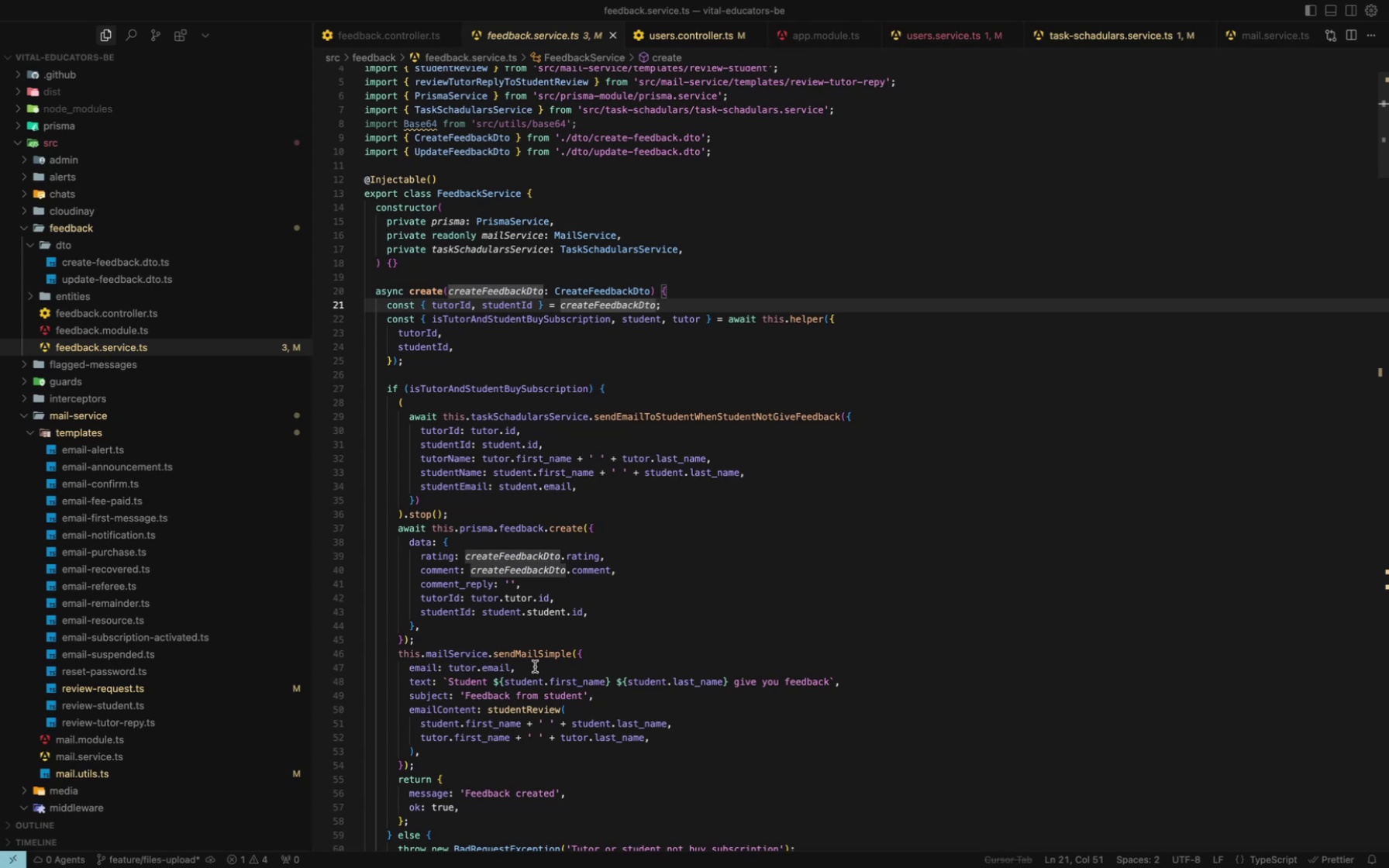 
wait(136.59)
 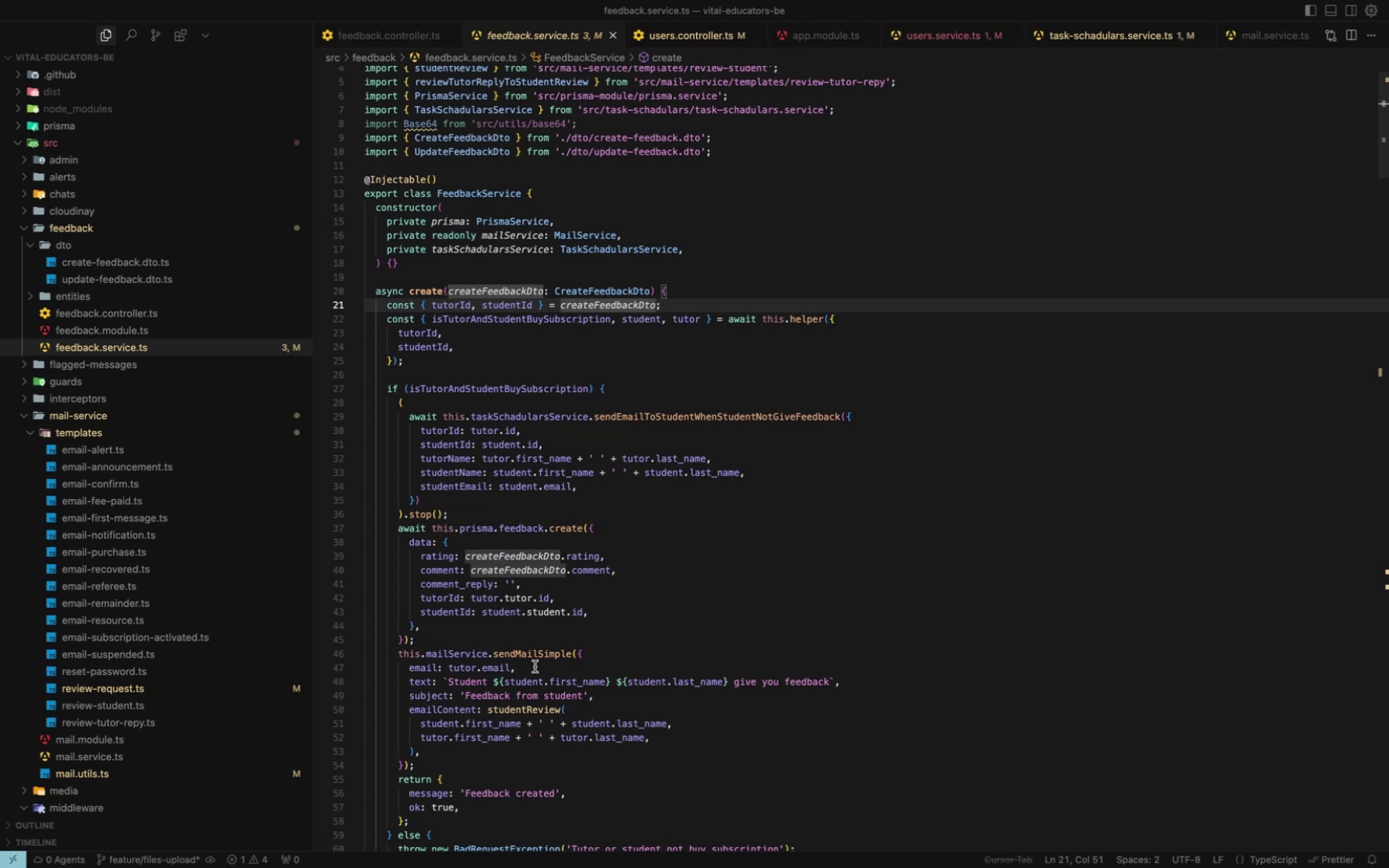 
hold_key(key=CommandLeft, duration=1.23)
left_click([752, 419])
 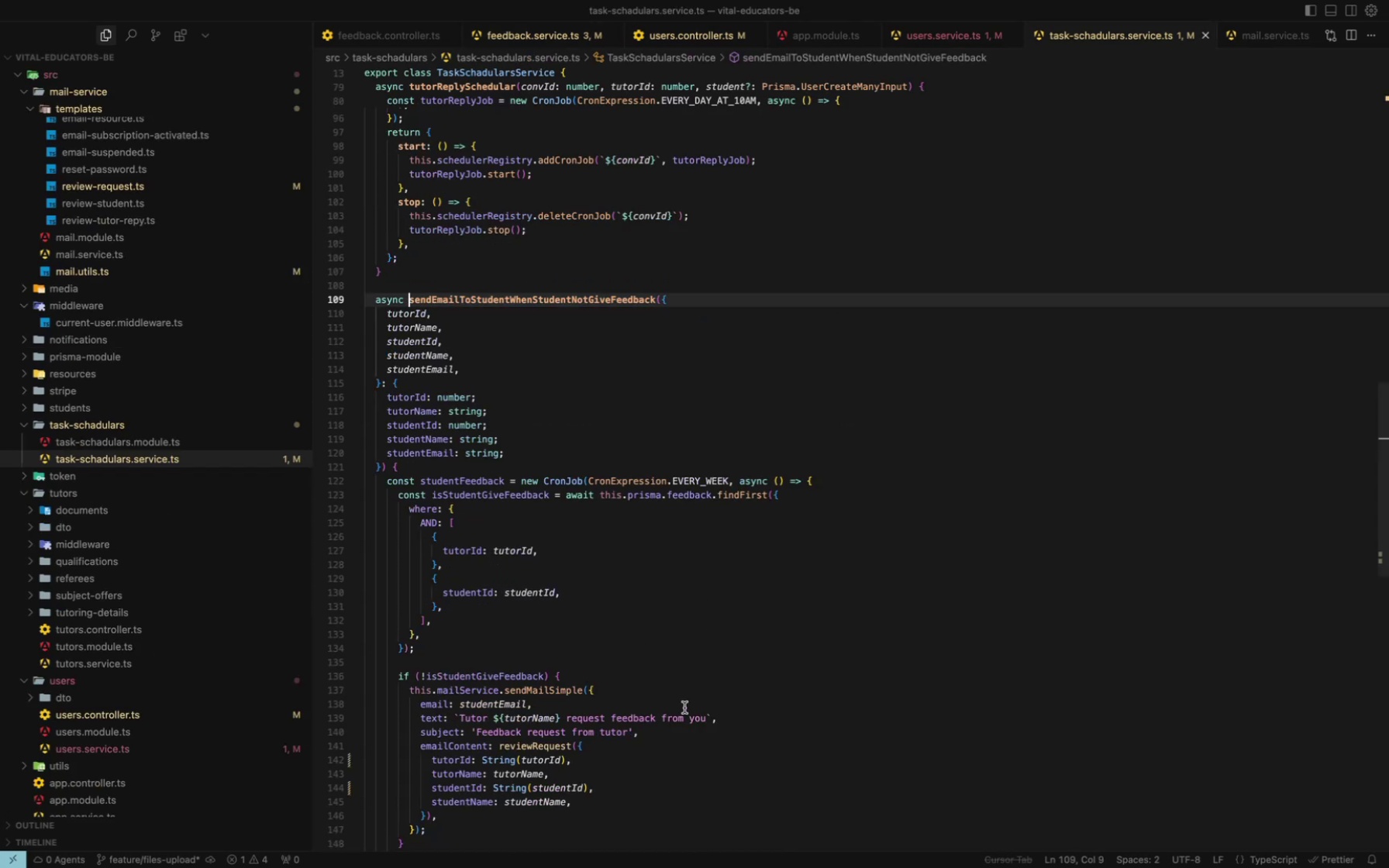 
scroll: coordinate [684, 708], scroll_direction: down, amount: 2.0
 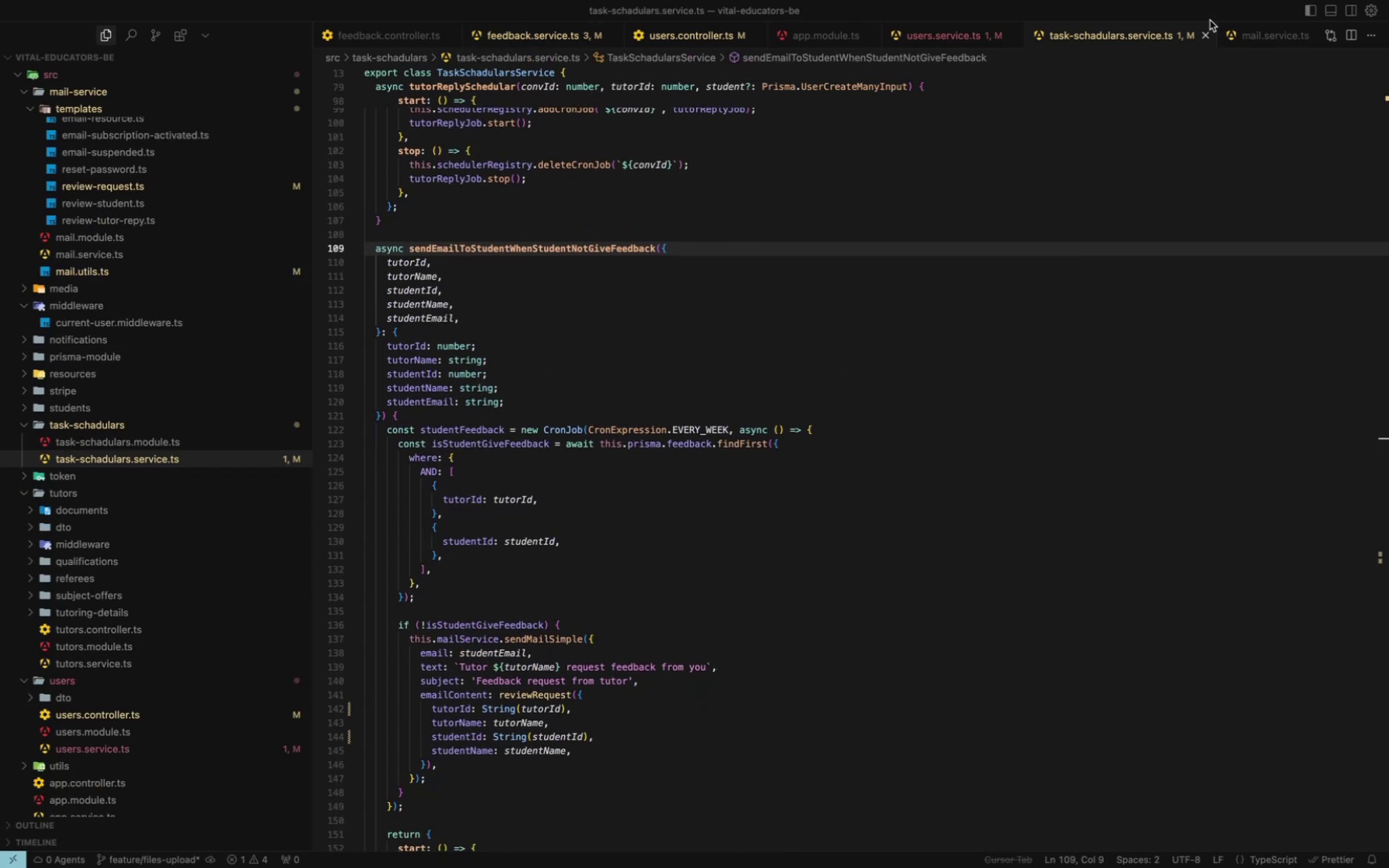 
left_click([1203, 32])
 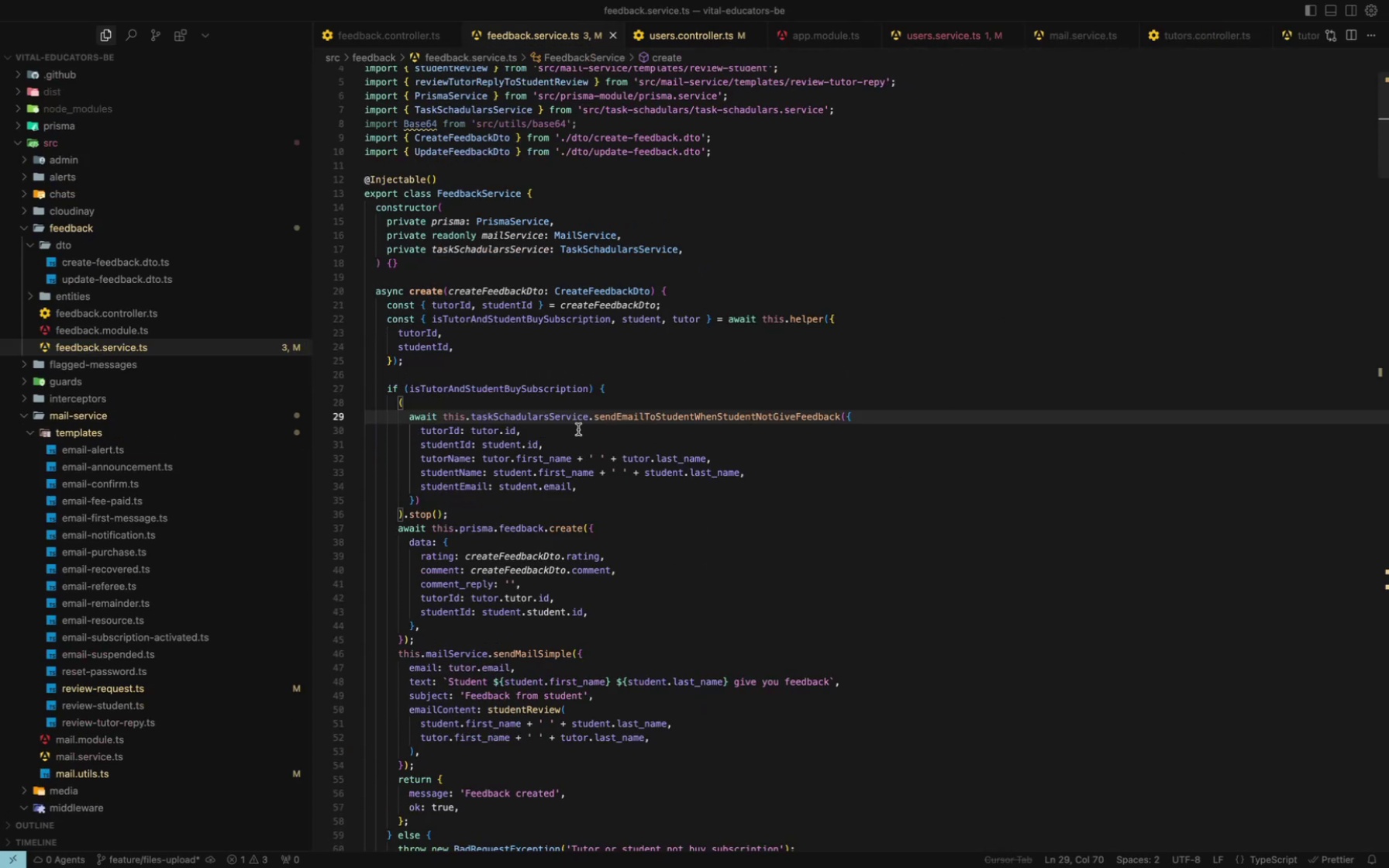 
left_click([525, 385])
 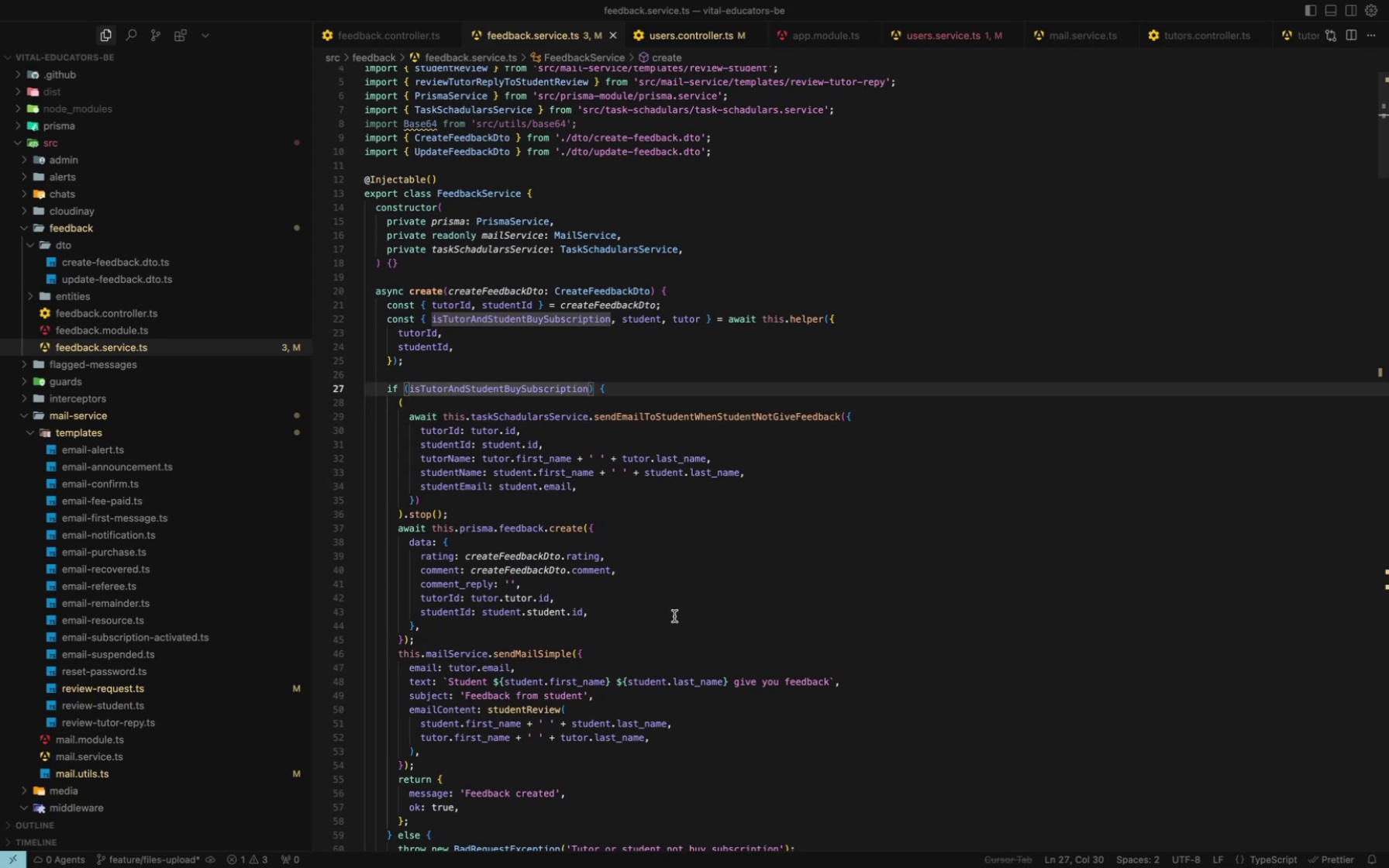 
scroll: coordinate [674, 616], scroll_direction: down, amount: 35.0
 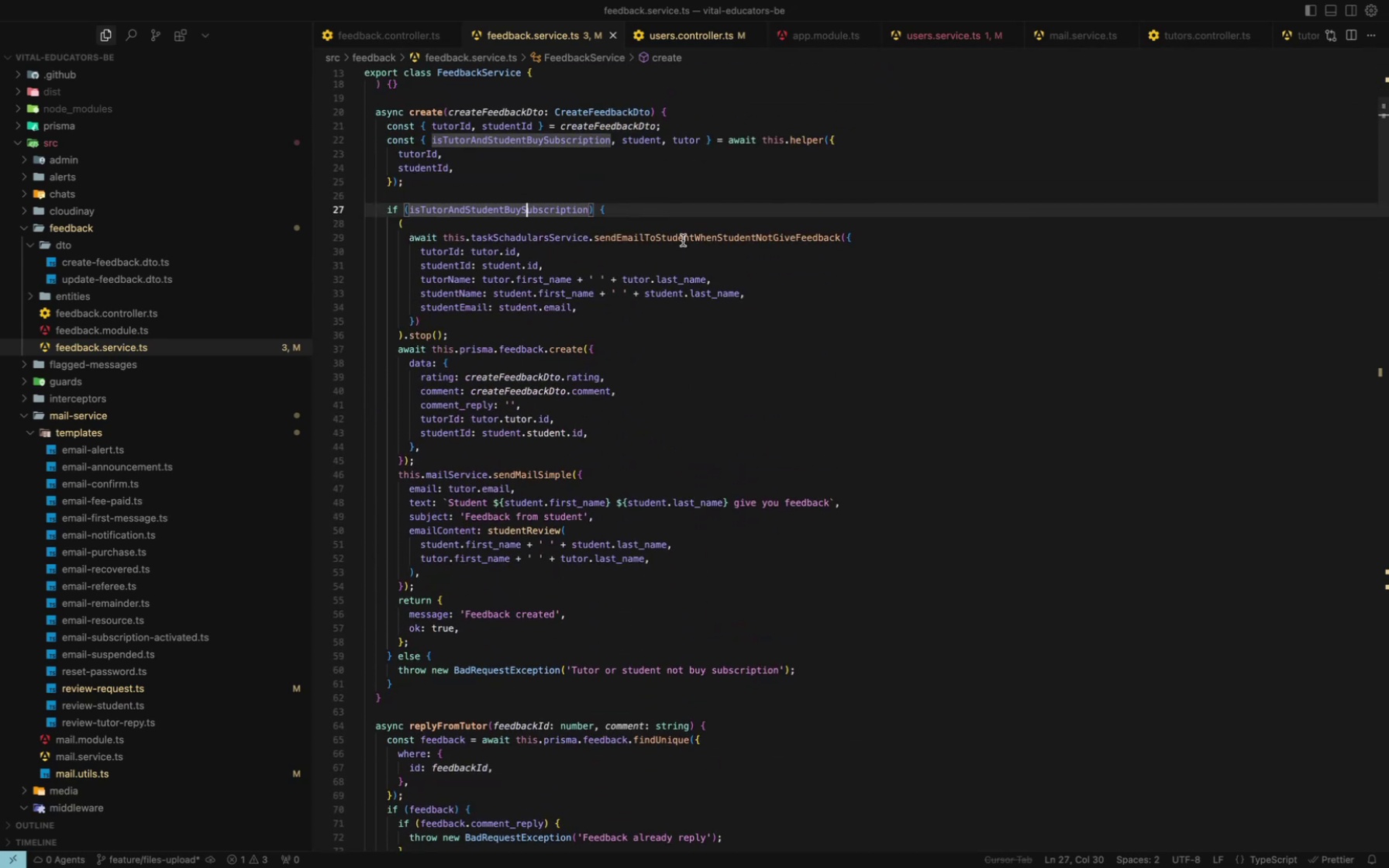 
left_click([683, 239])
 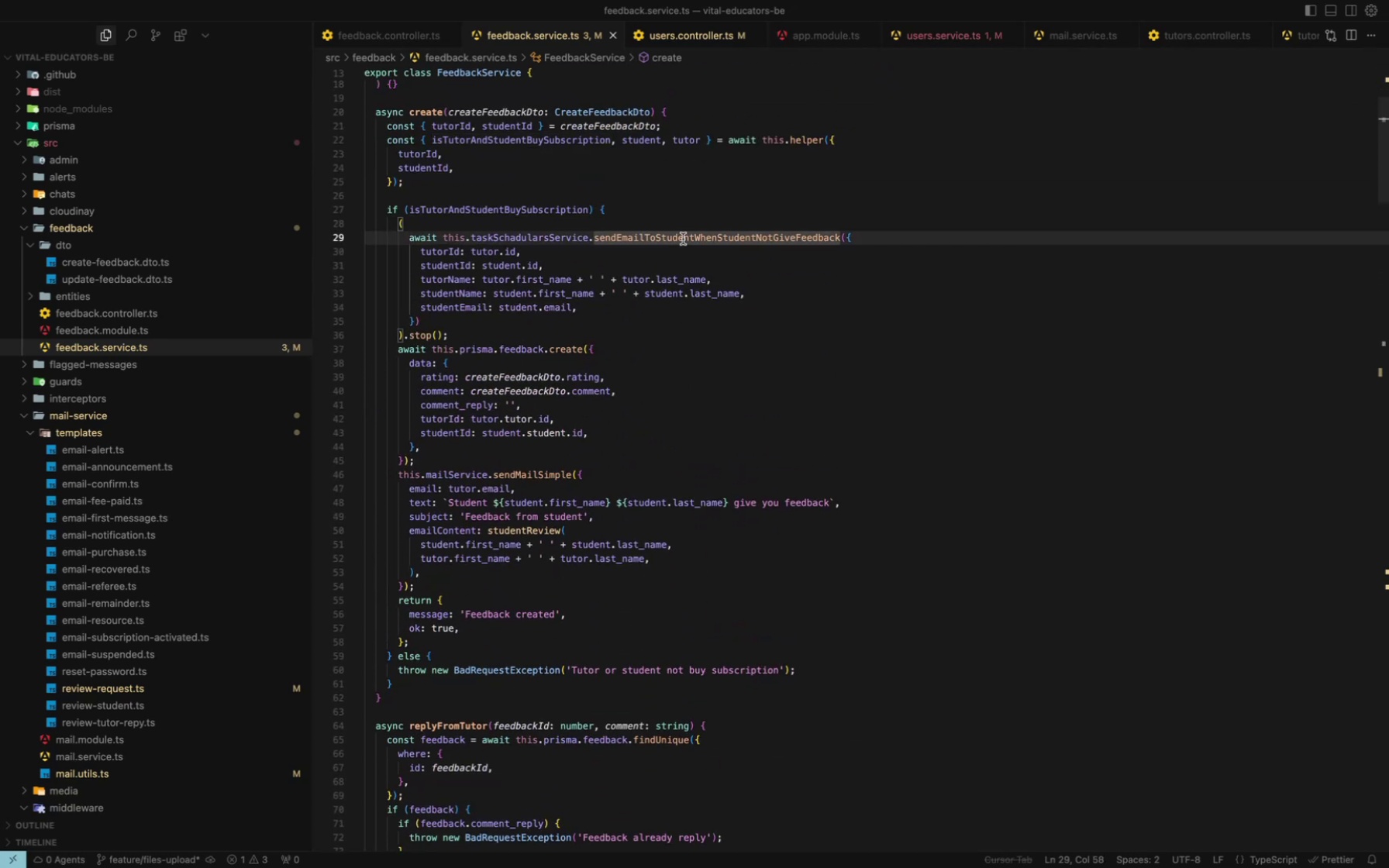 
key(Meta+F)
 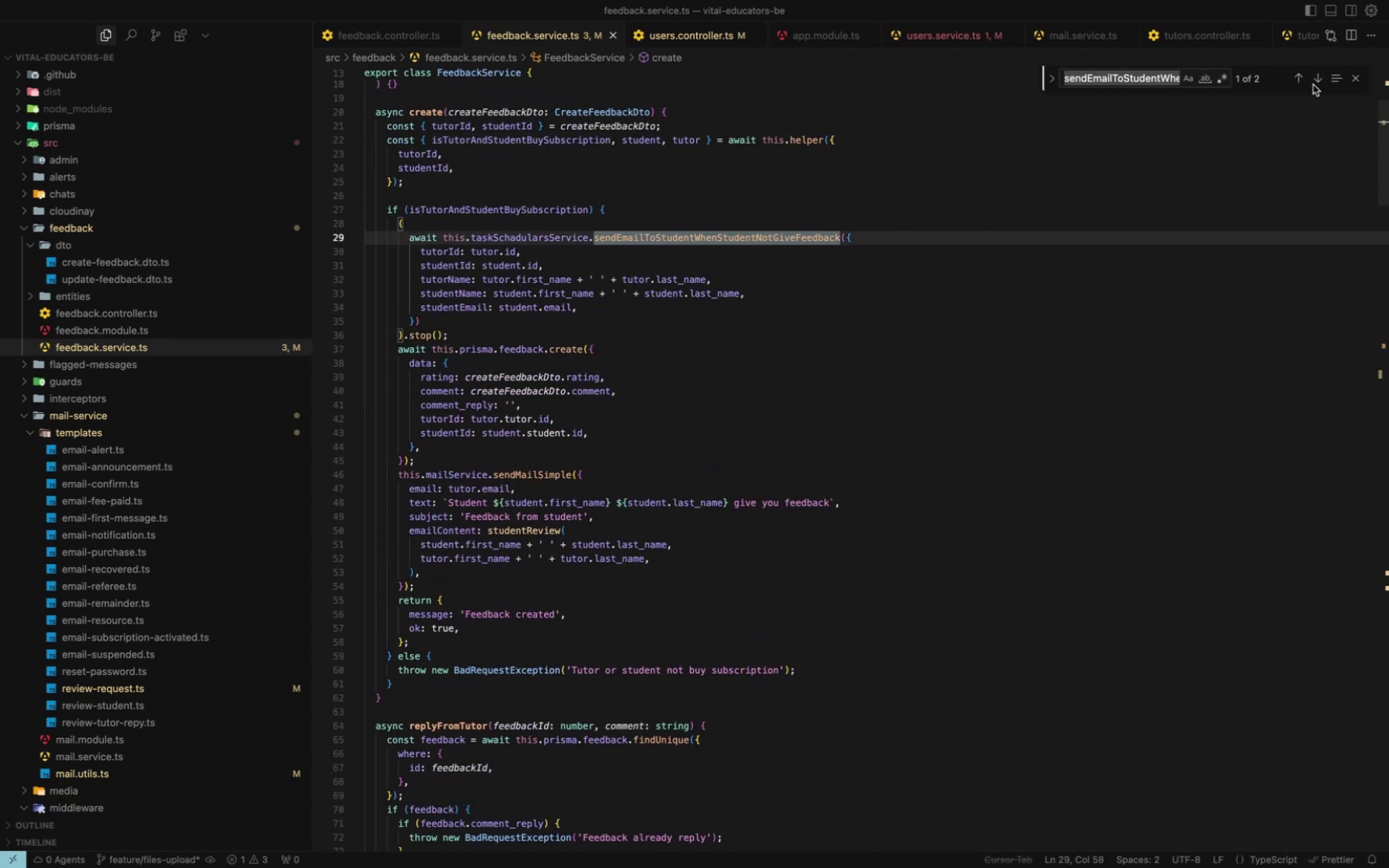 
left_click([1319, 70])
 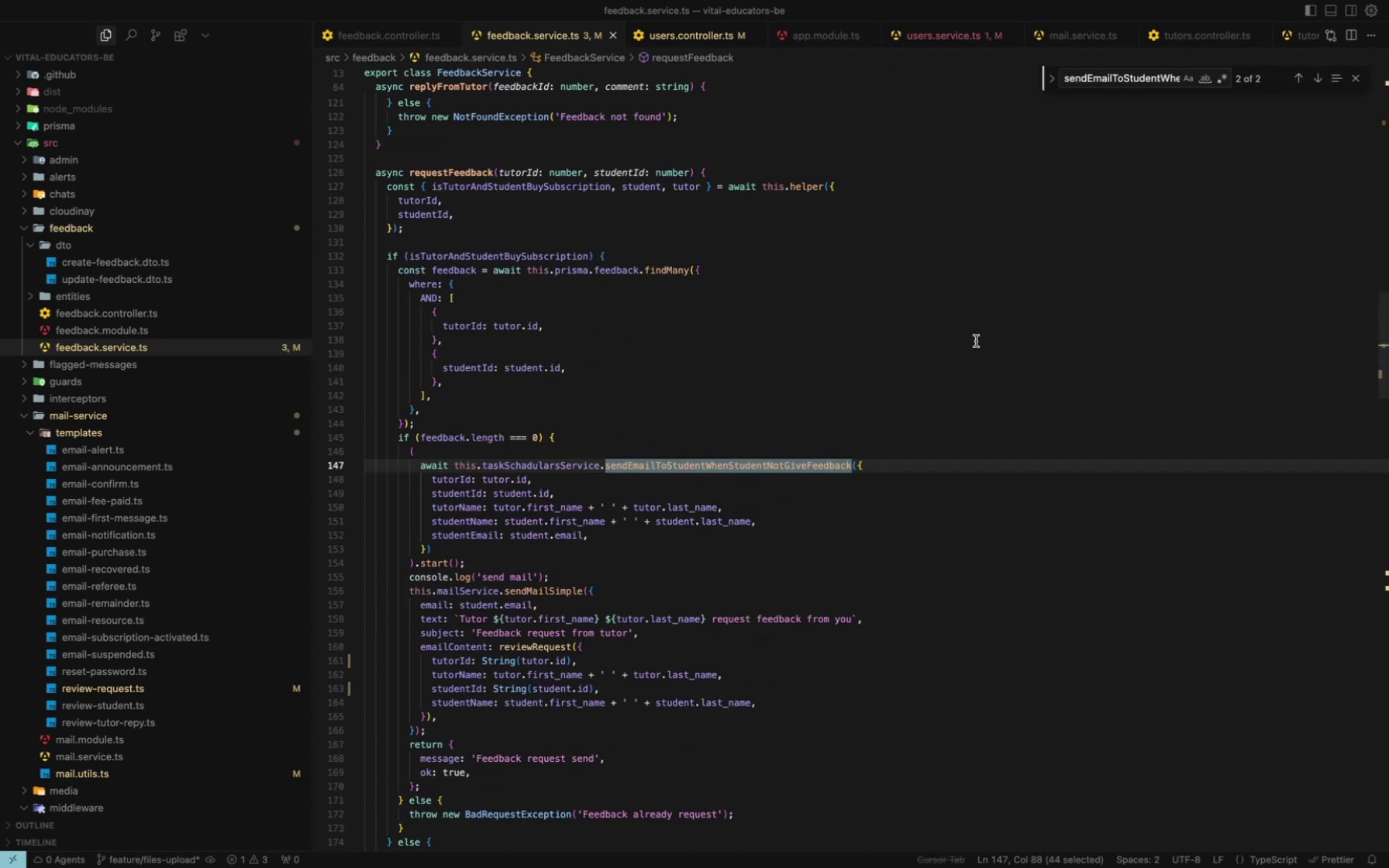 
scroll: coordinate [976, 341], scroll_direction: up, amount: 5.0
 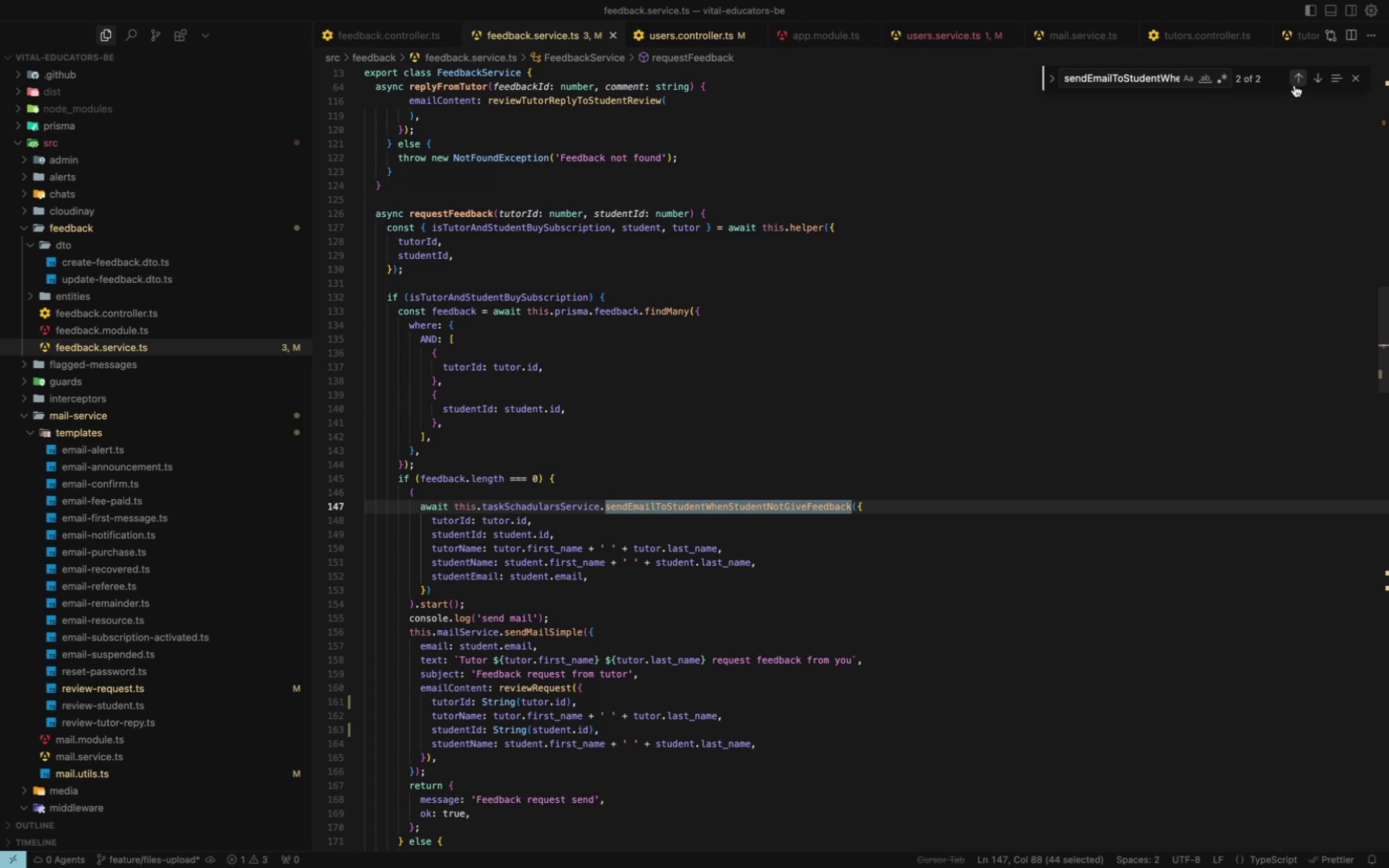 
left_click([1301, 78])
 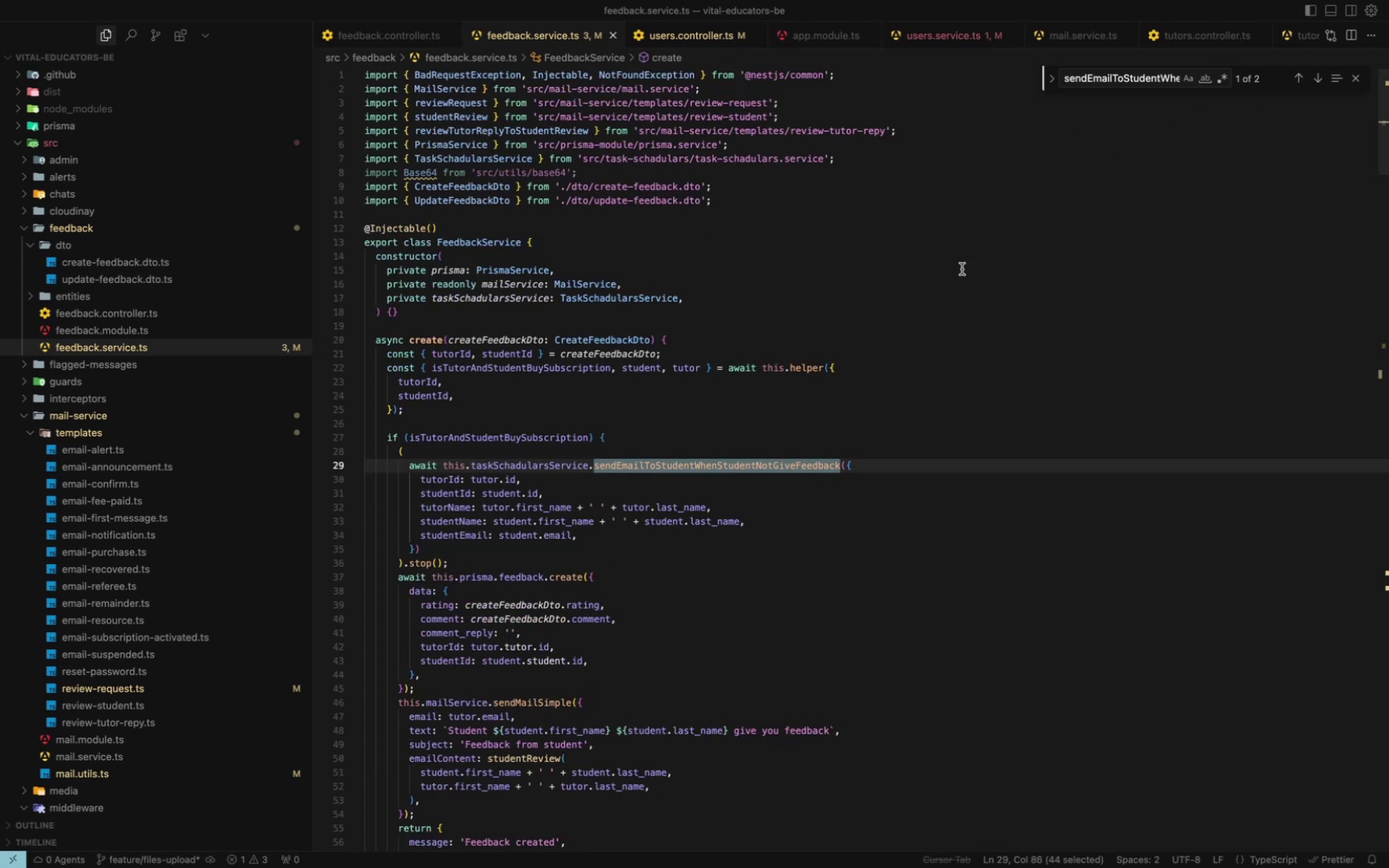 
scroll: coordinate [962, 269], scroll_direction: up, amount: 1.0
 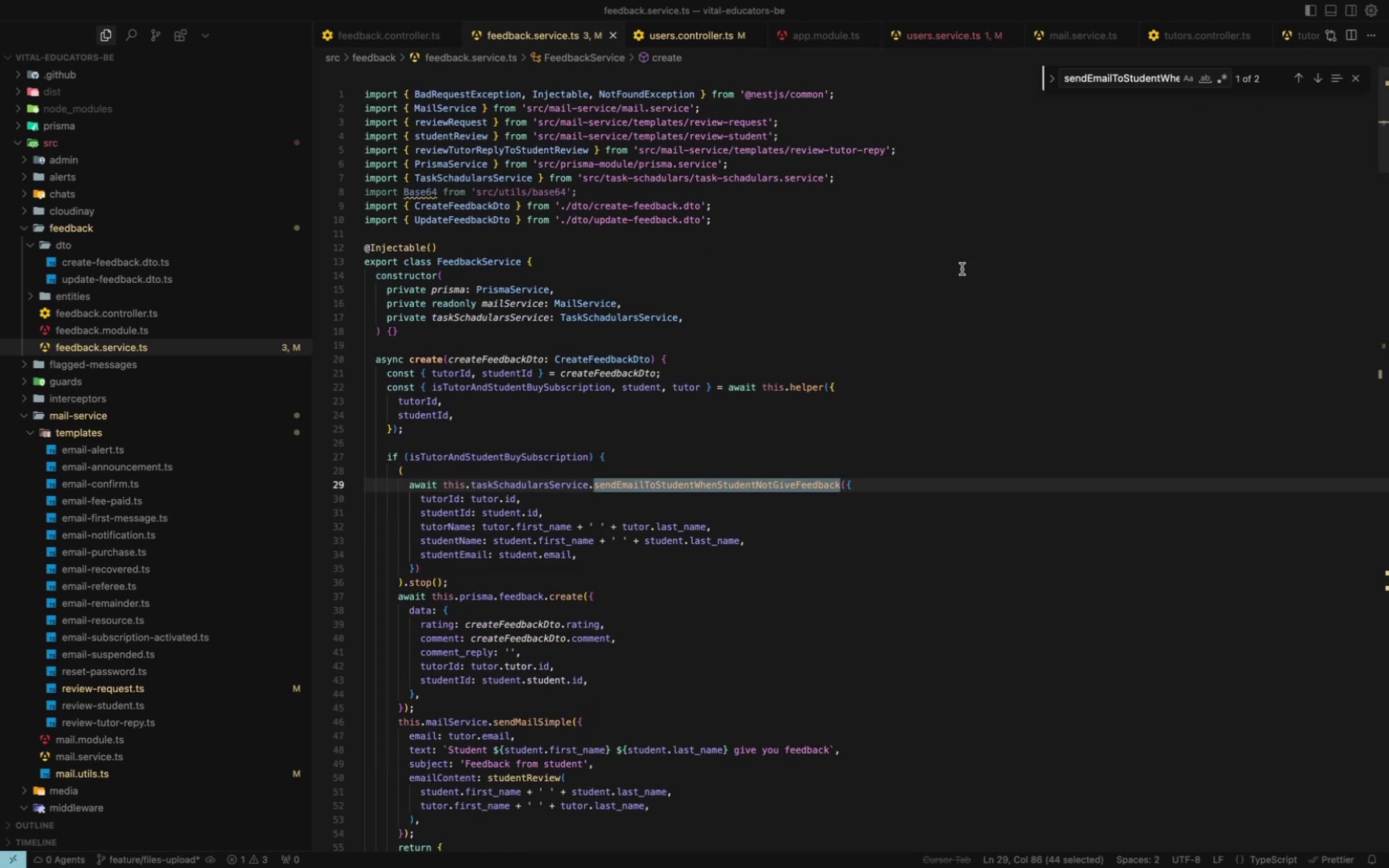 
wait(5.03)
 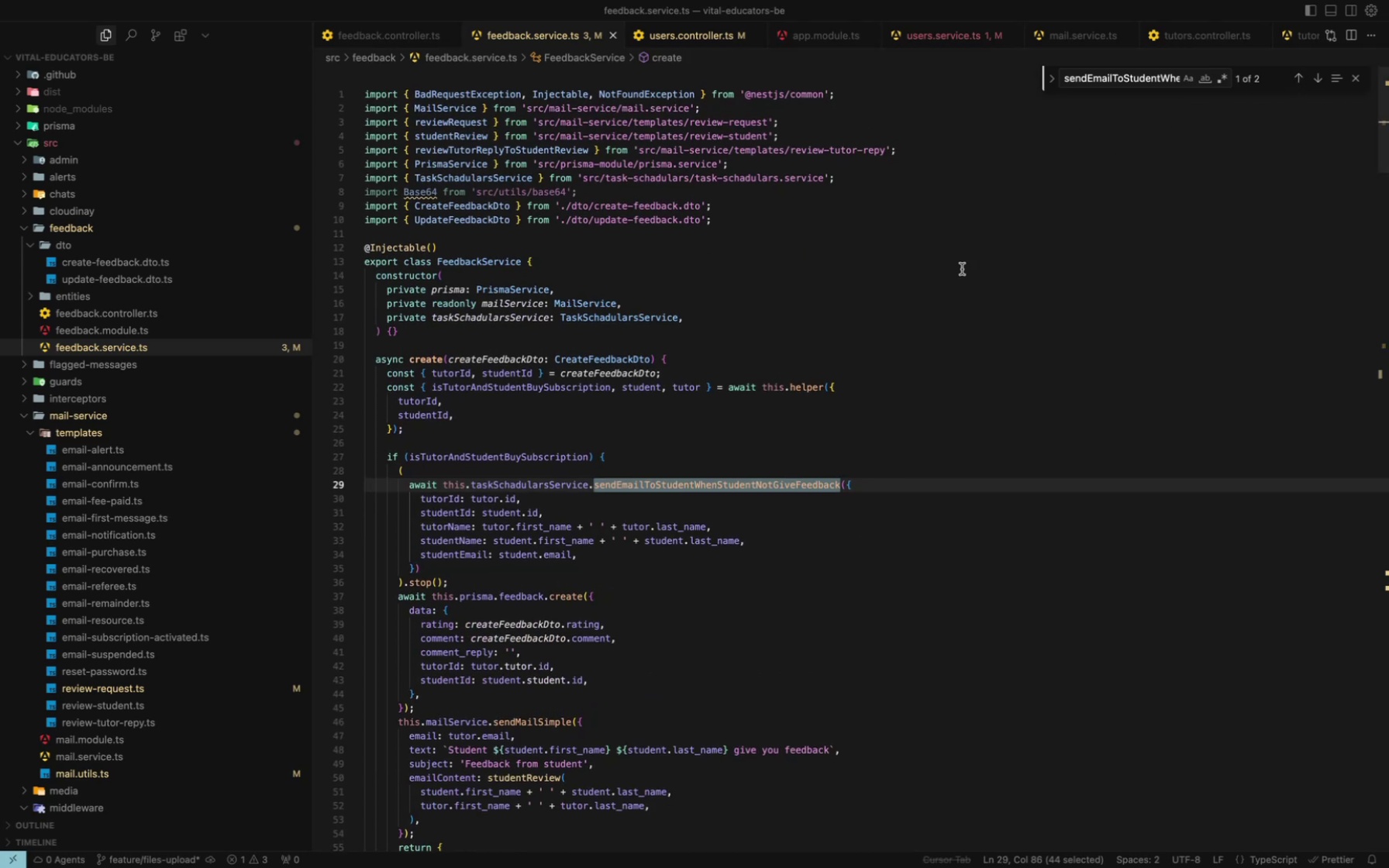 
scroll: coordinate [546, 722], scroll_direction: down, amount: 18.0
 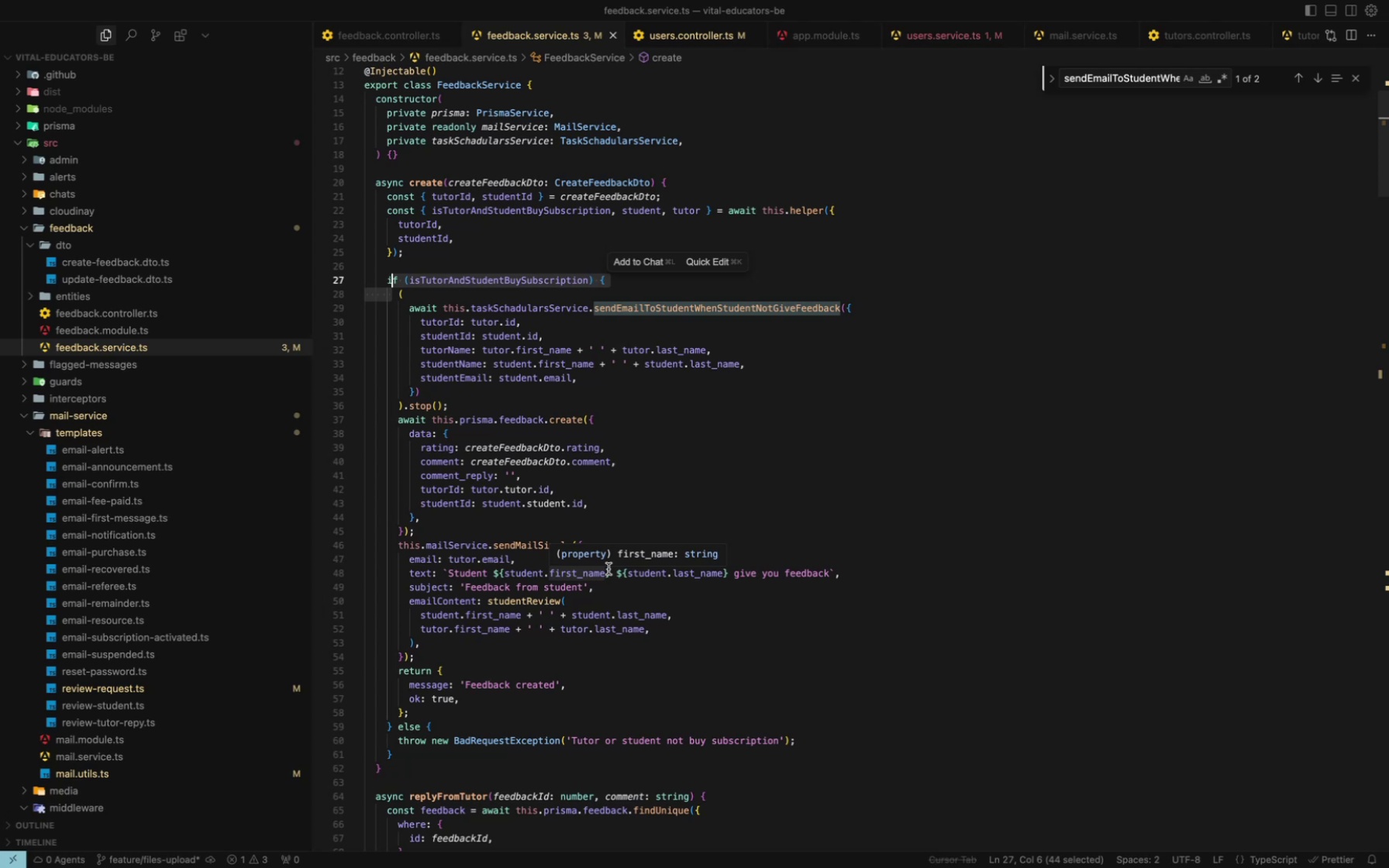 
wait(15.75)
 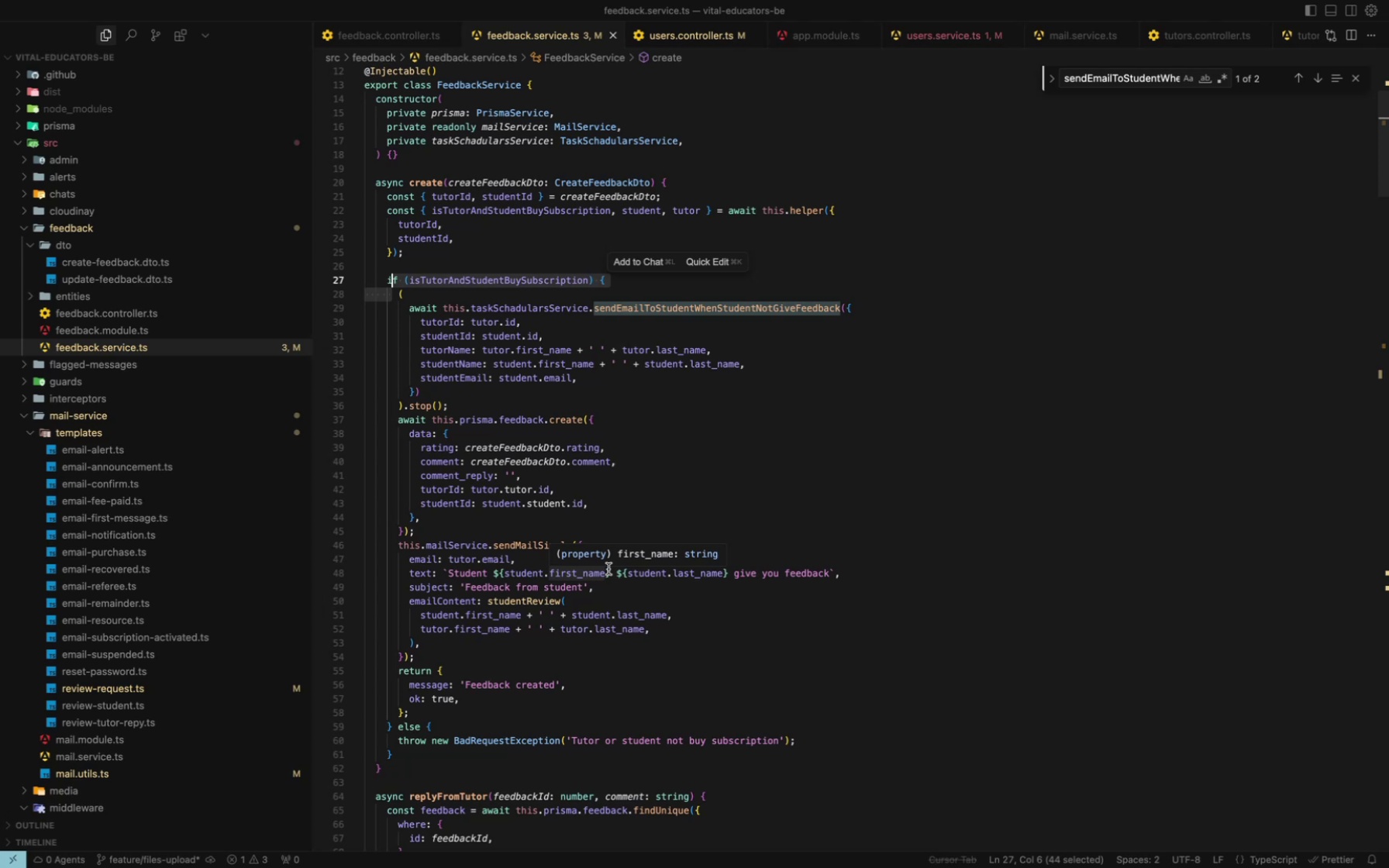 
scroll: coordinate [608, 569], scroll_direction: down, amount: 6.0
 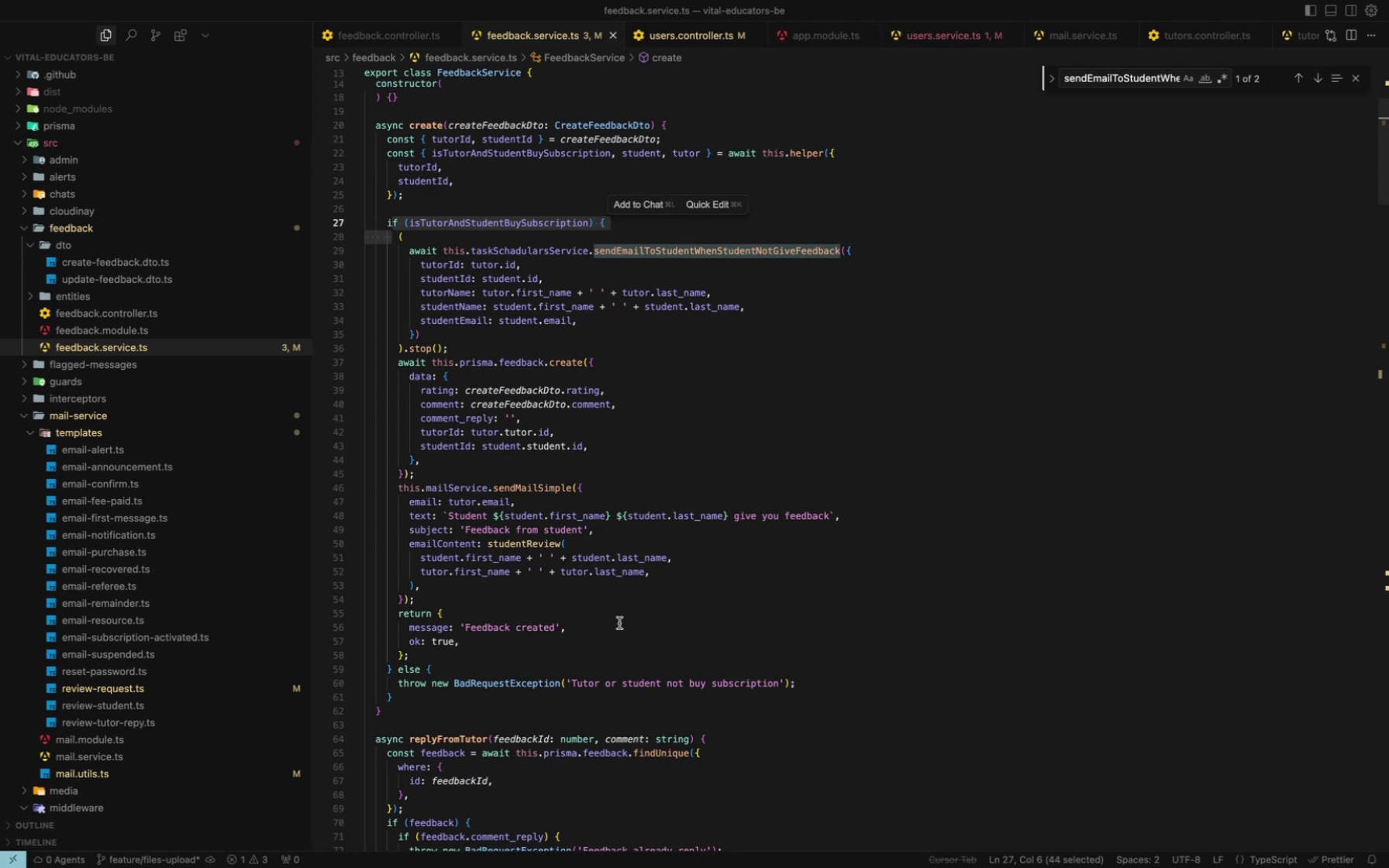 
wait(7.11)
 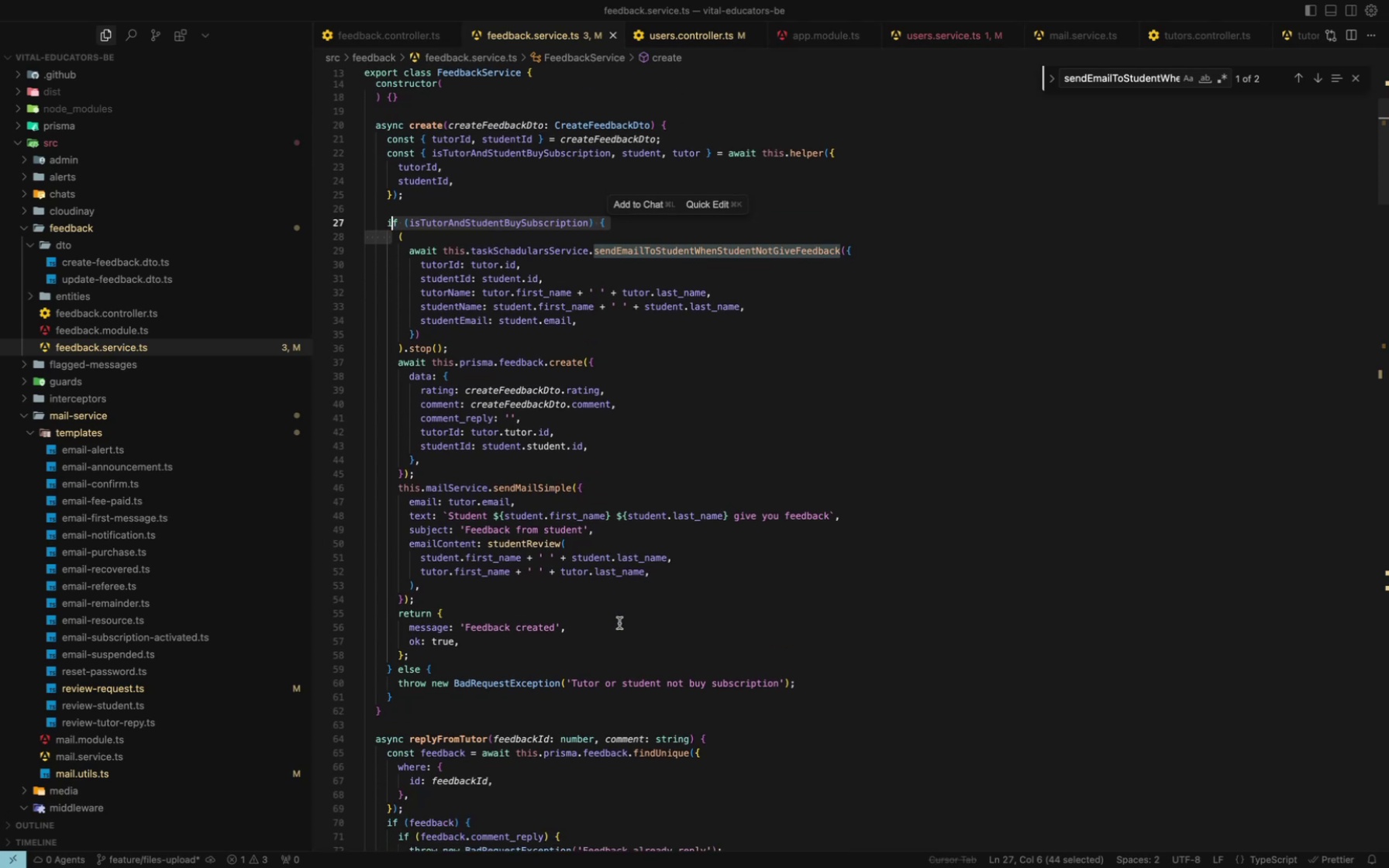 
scroll: coordinate [619, 623], scroll_direction: up, amount: 10.0
 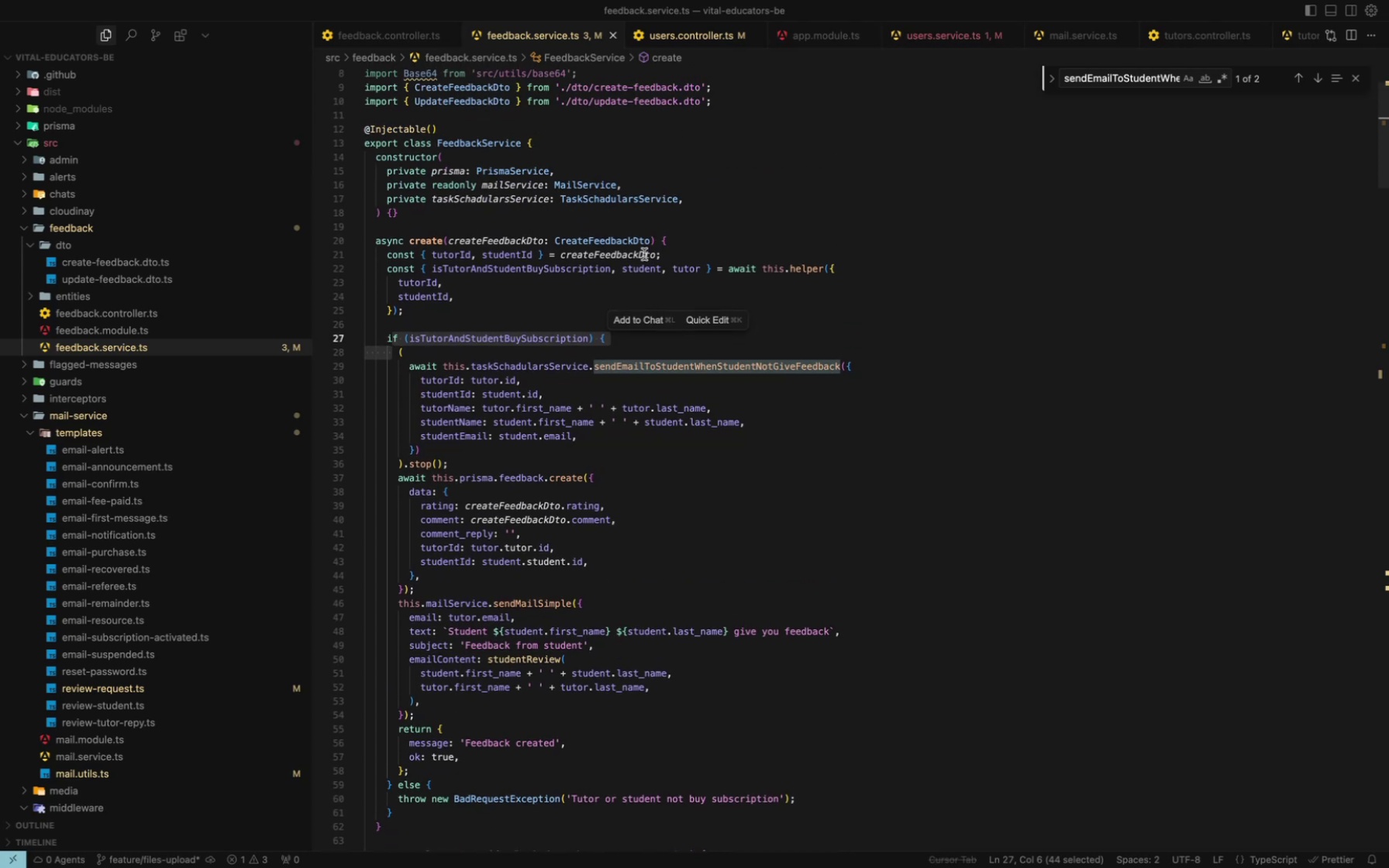 
left_click([639, 260])
 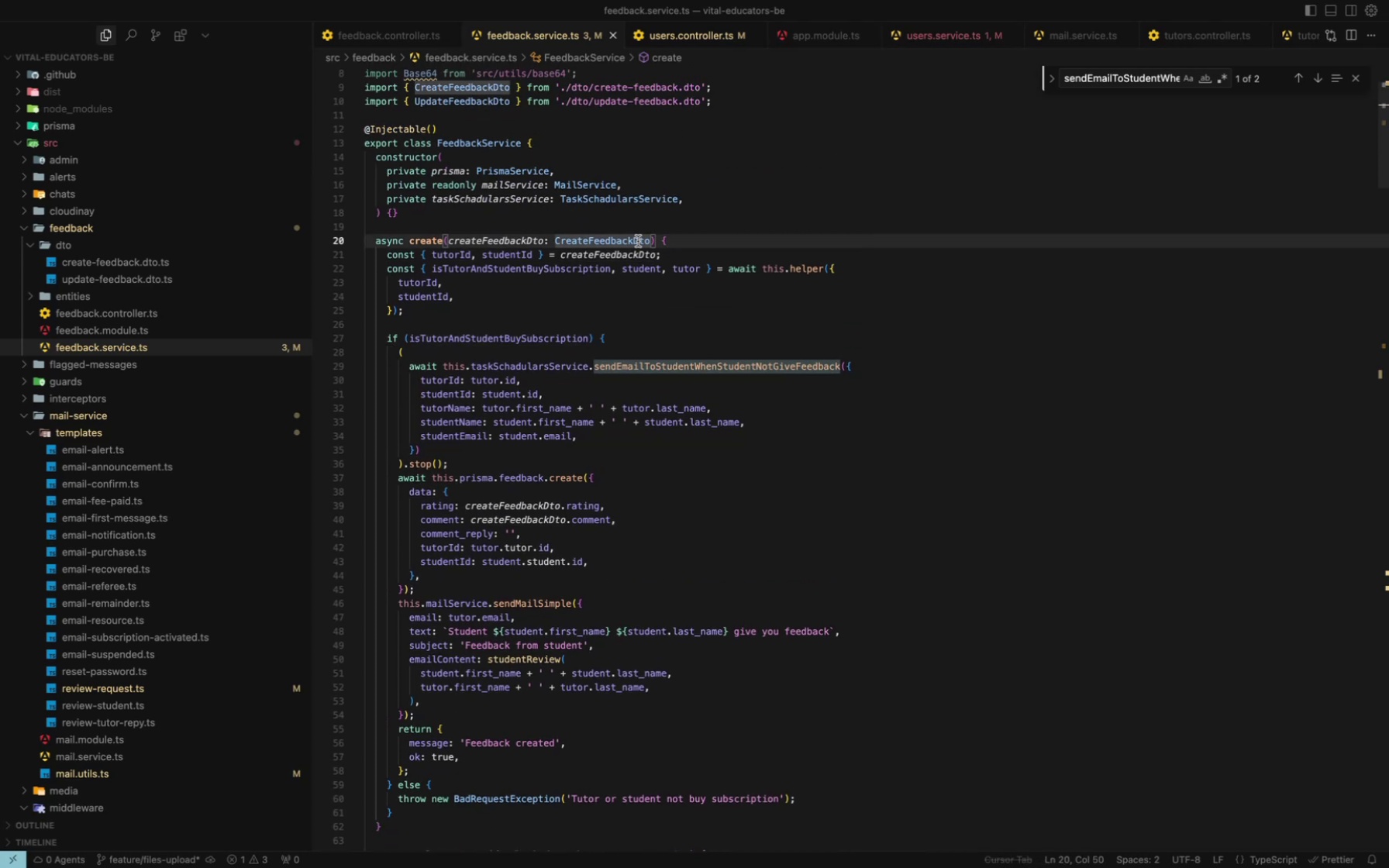 
hold_key(key=CommandLeft, duration=0.84)
left_click([638, 241])
 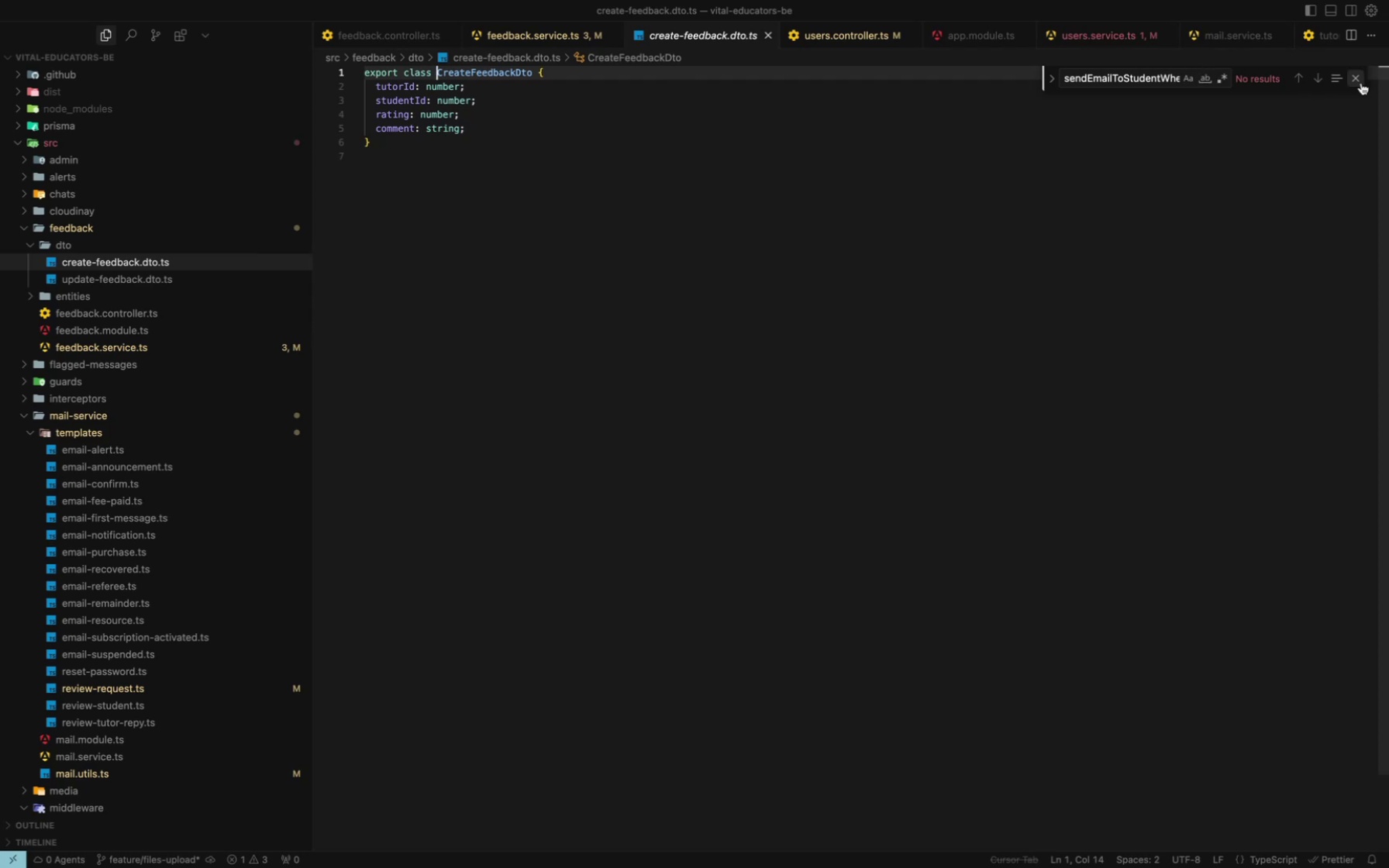 
left_click([1353, 83])
 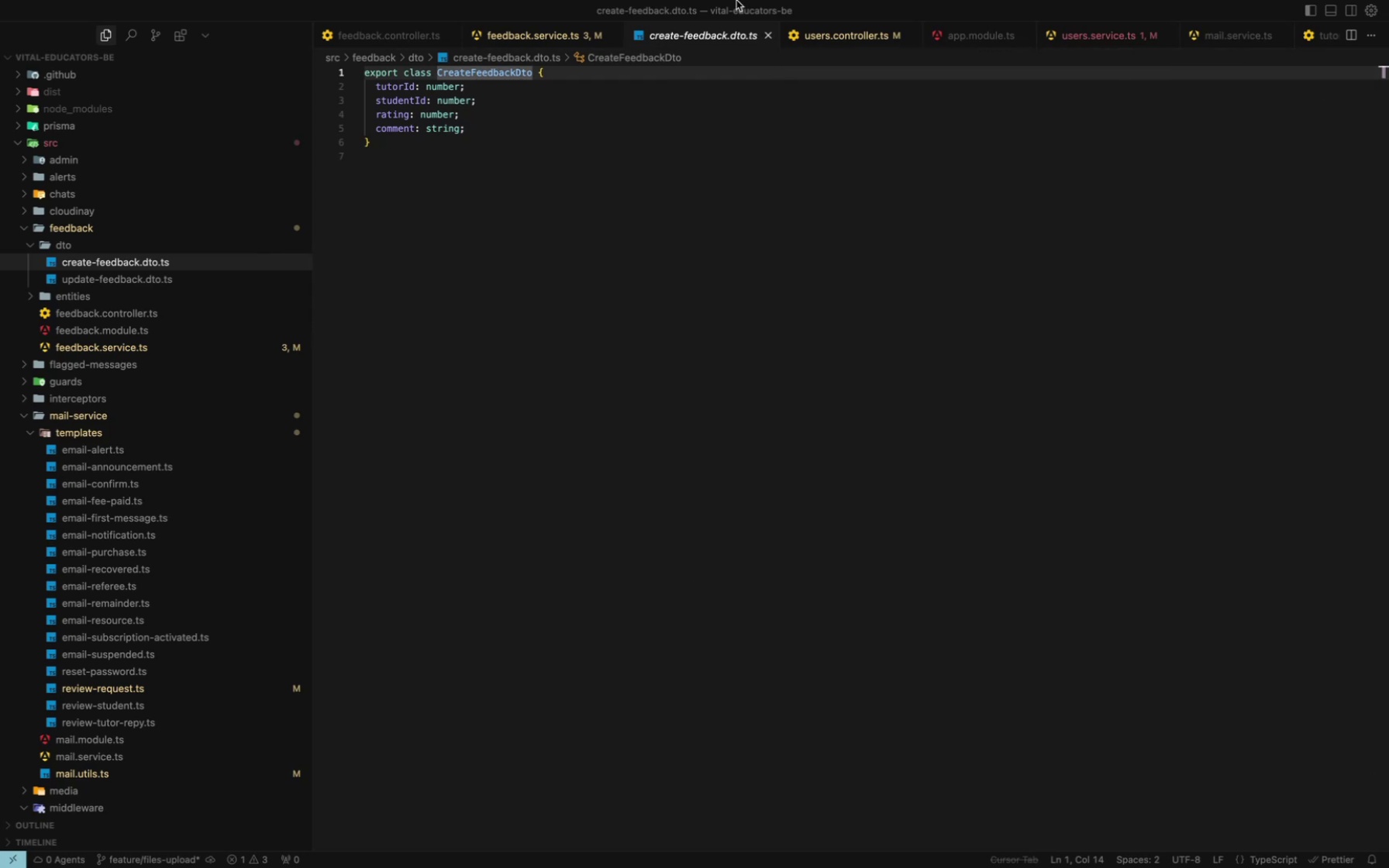 
left_click([766, 33])
 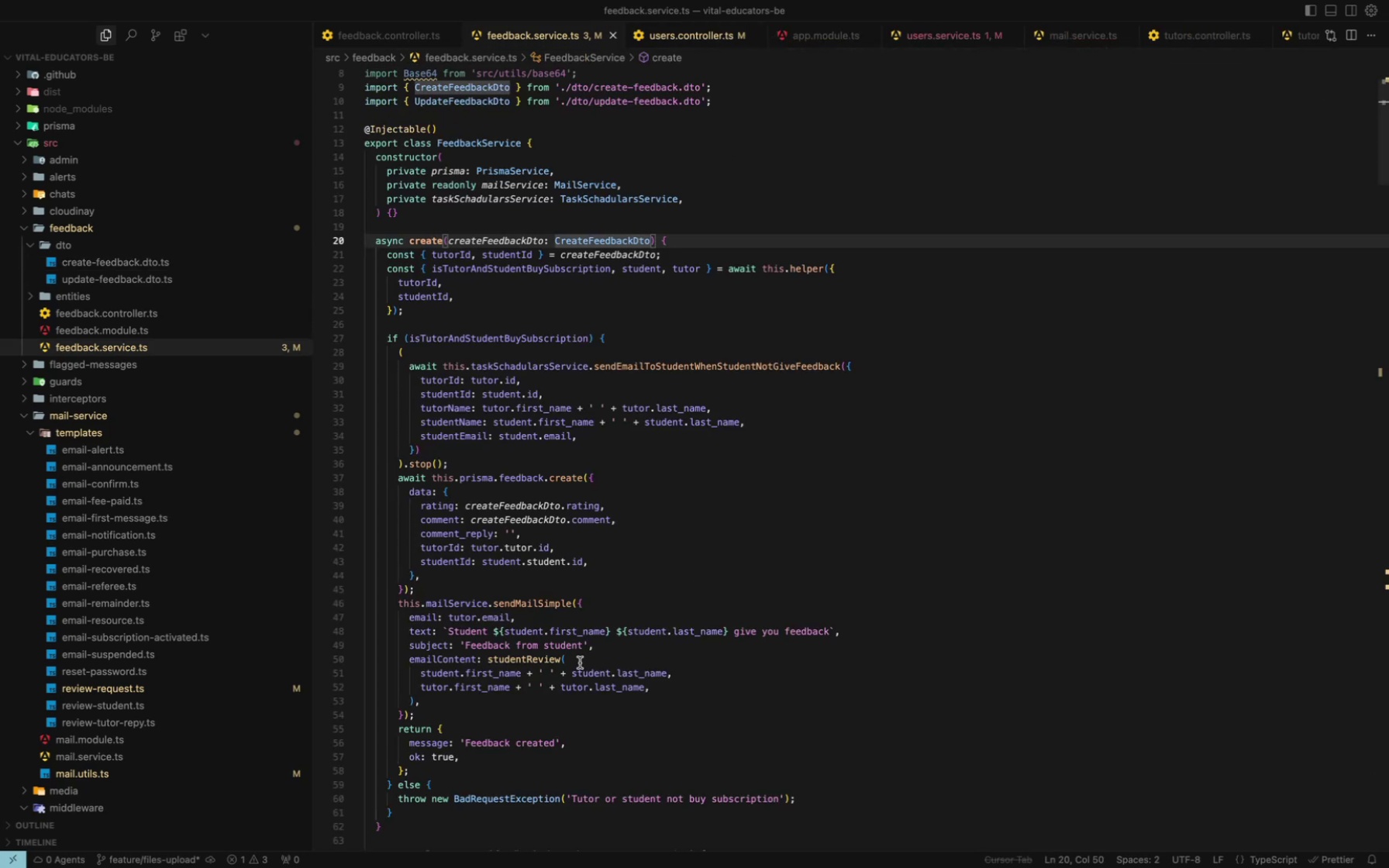 
scroll: coordinate [580, 663], scroll_direction: down, amount: 8.0
 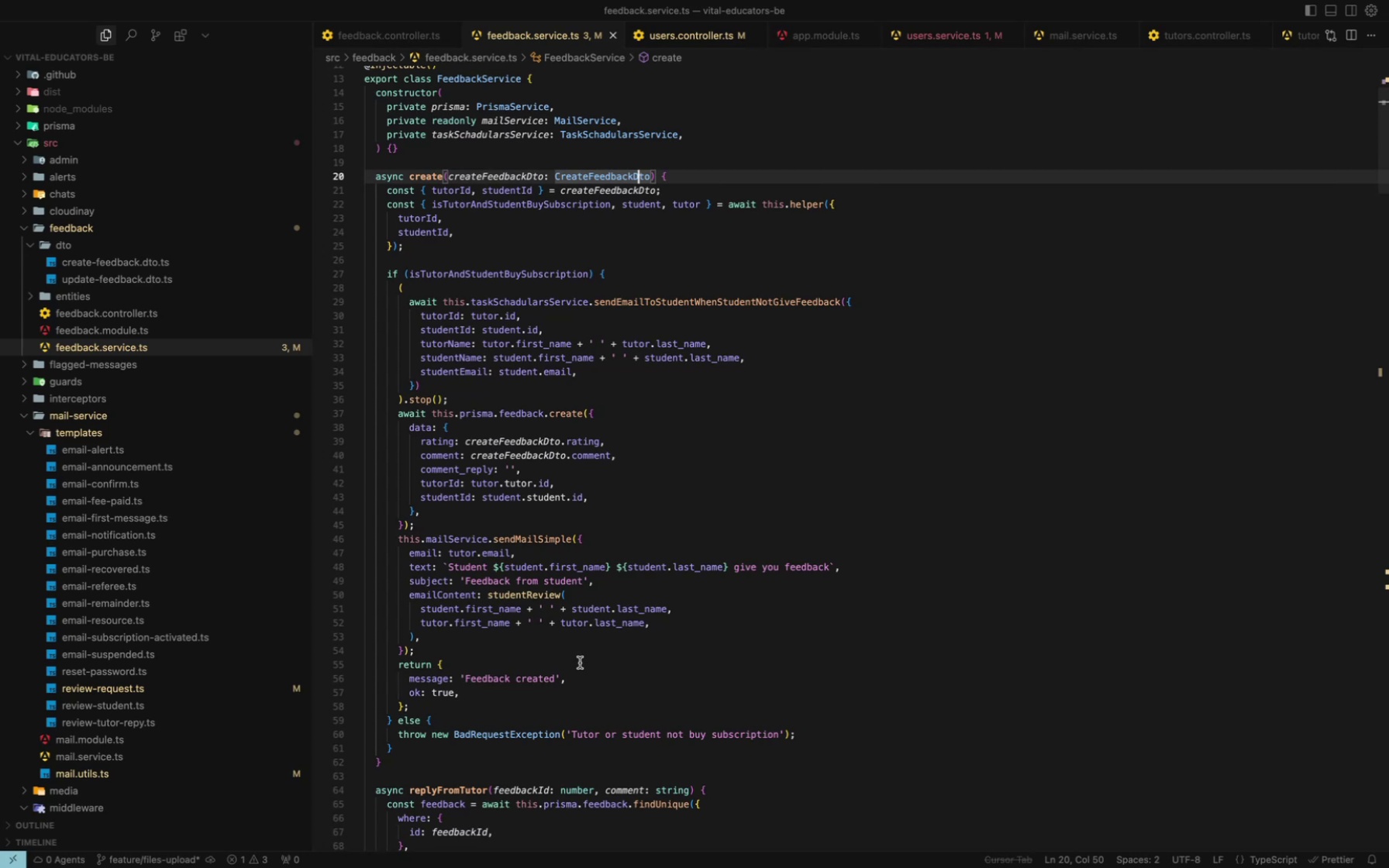 
wait(7.88)
 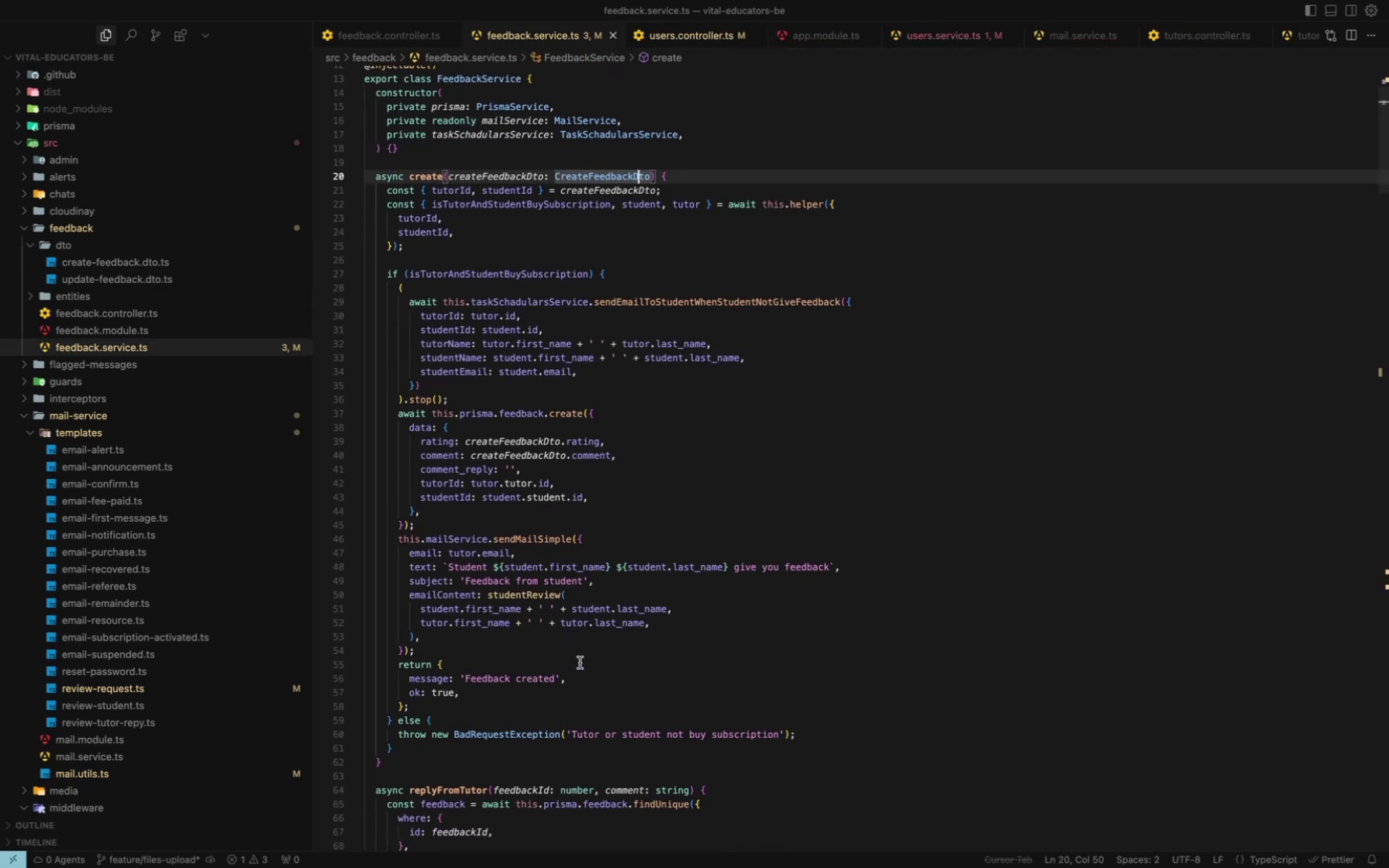 
left_click([656, 198])
 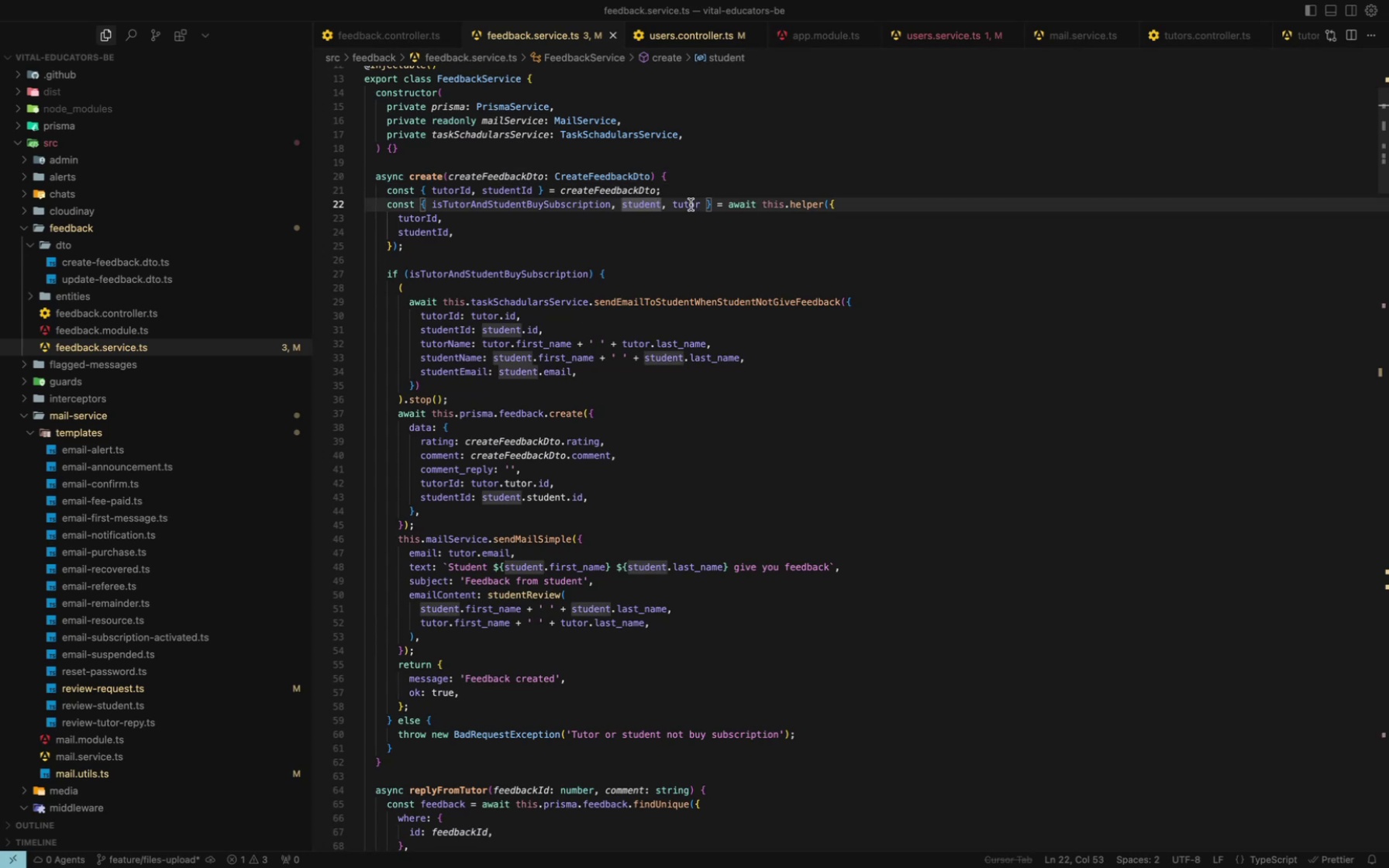 
left_click([691, 205])
 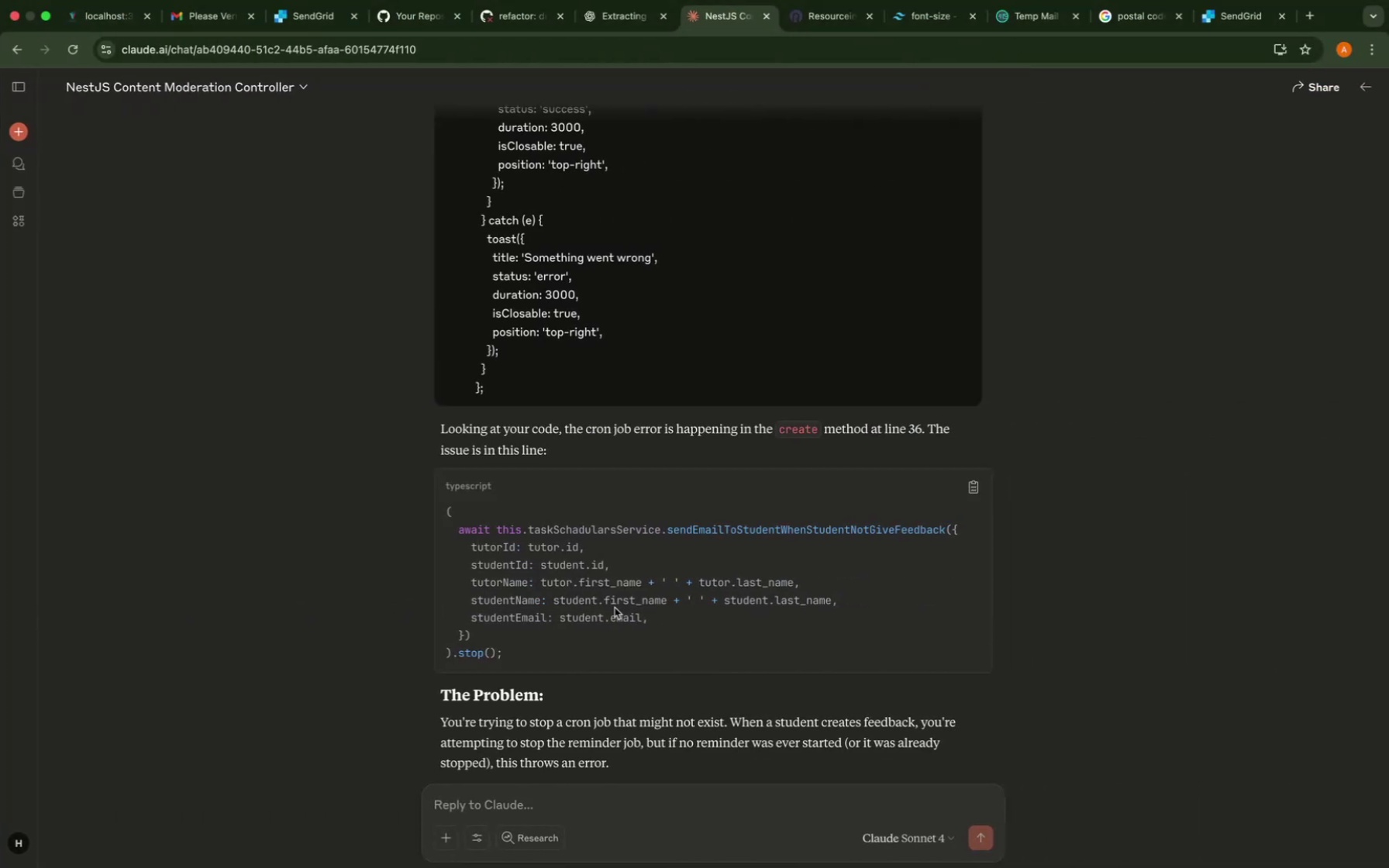 
wait(5.03)
 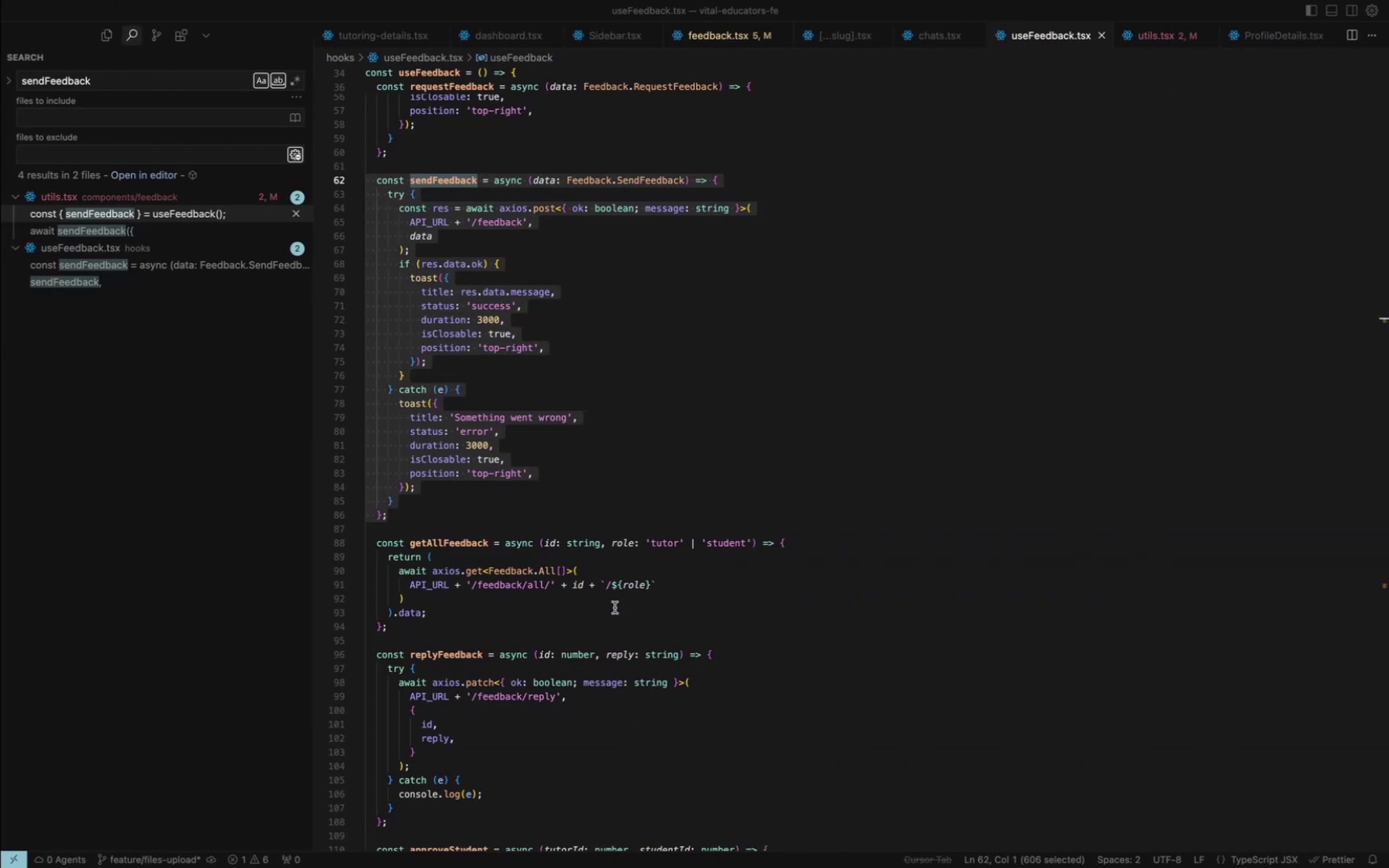 
scroll: coordinate [615, 608], scroll_direction: down, amount: 5.0
 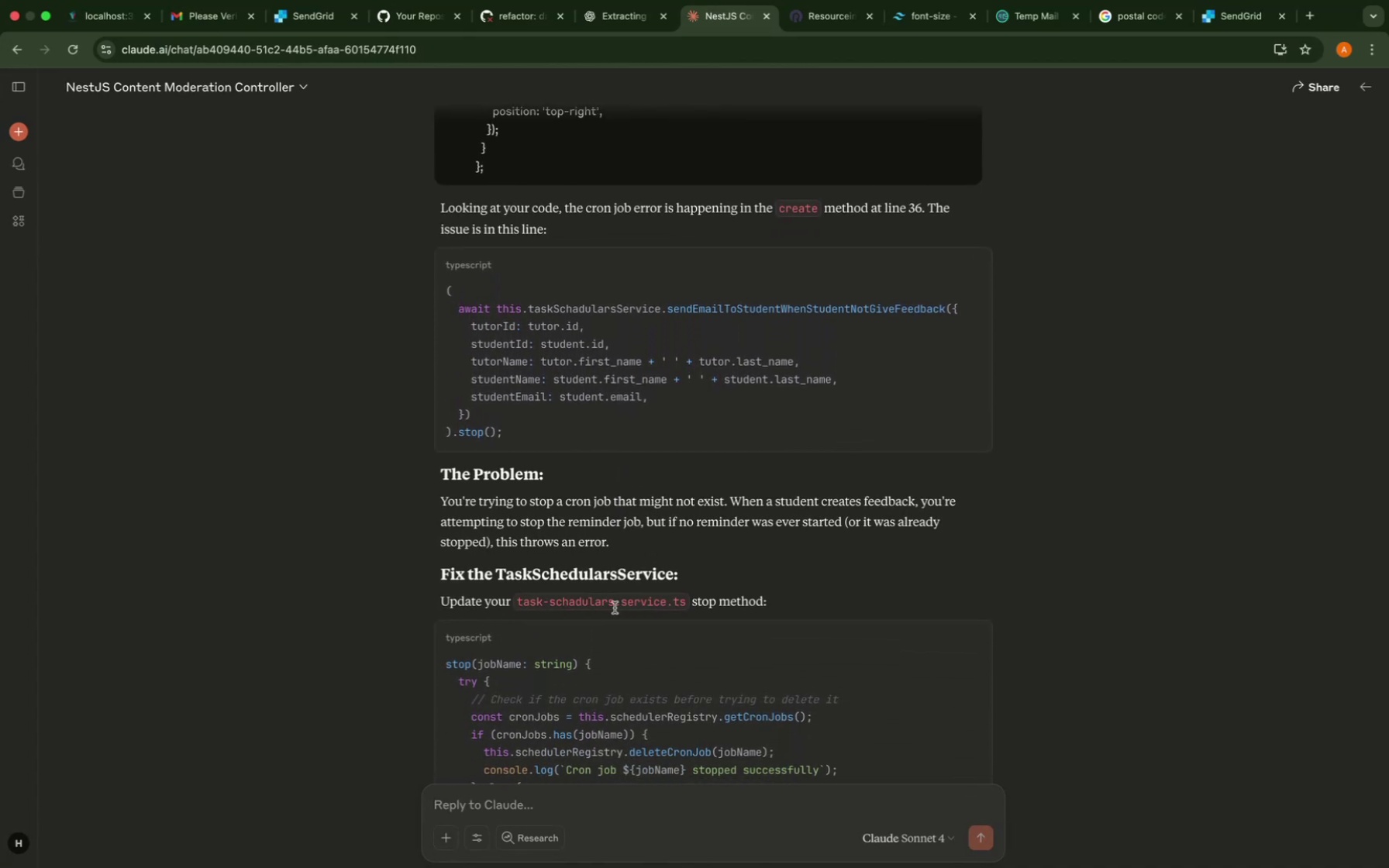 
wait(6.31)
 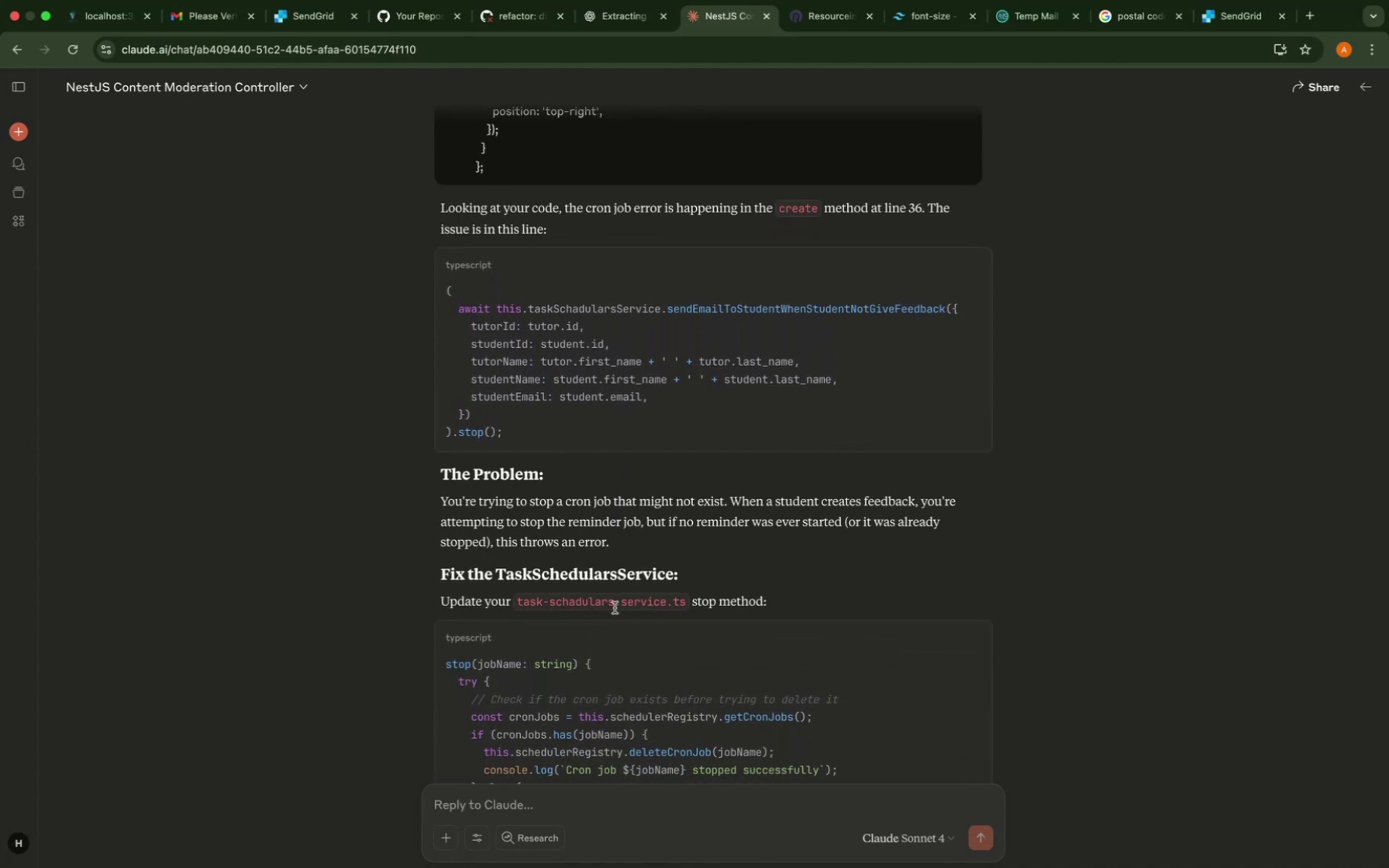 
scroll: coordinate [615, 608], scroll_direction: down, amount: 67.0
 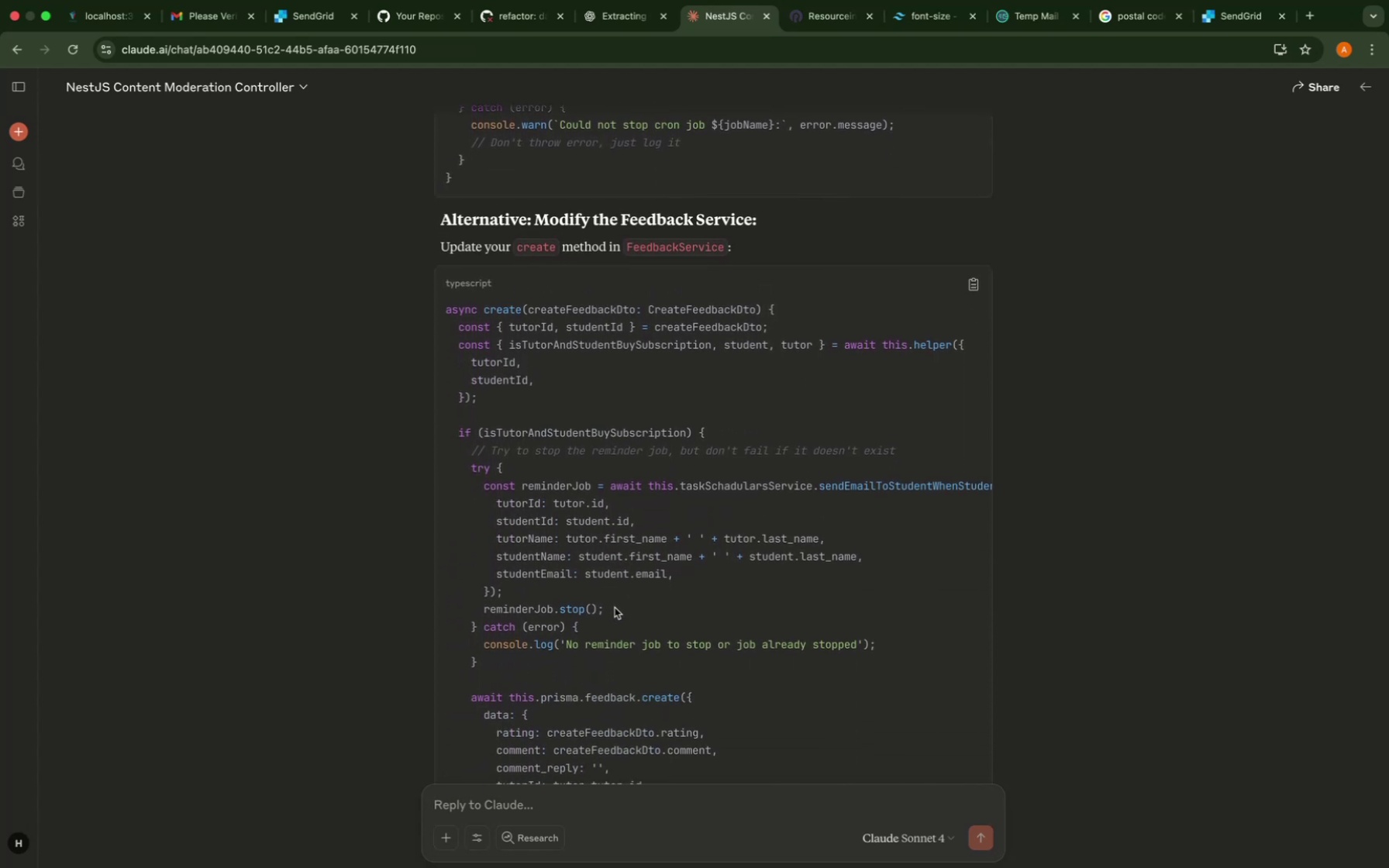 
wait(5.06)
 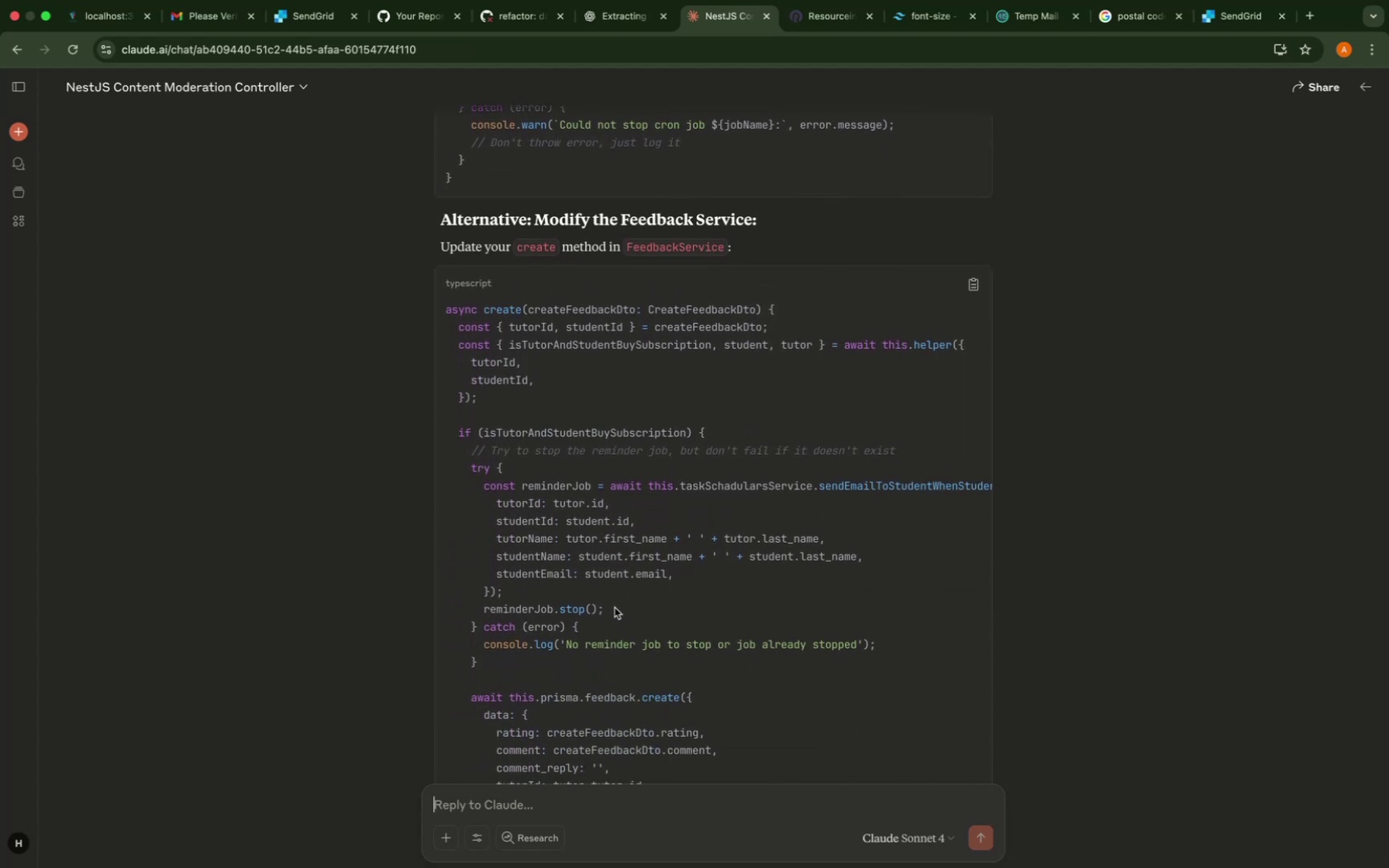 
scroll: coordinate [615, 608], scroll_direction: down, amount: 106.0
 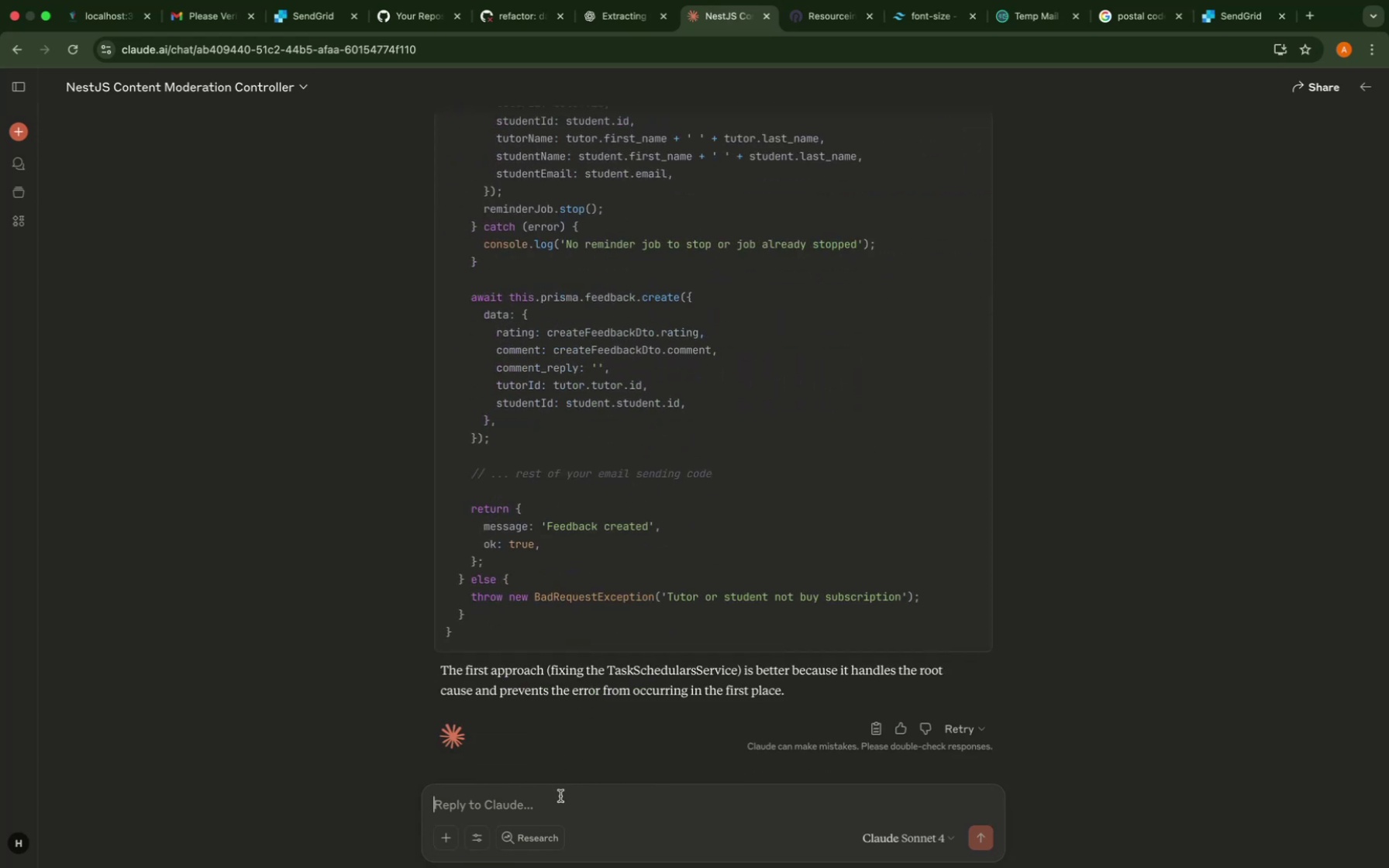 
type(what is basically doing the remainder job. this code was nto)
key(Backspace)
key(Backspace)
type(t)
key(Backspace)
type(ot written by me so i dont have any idea what is happening)
 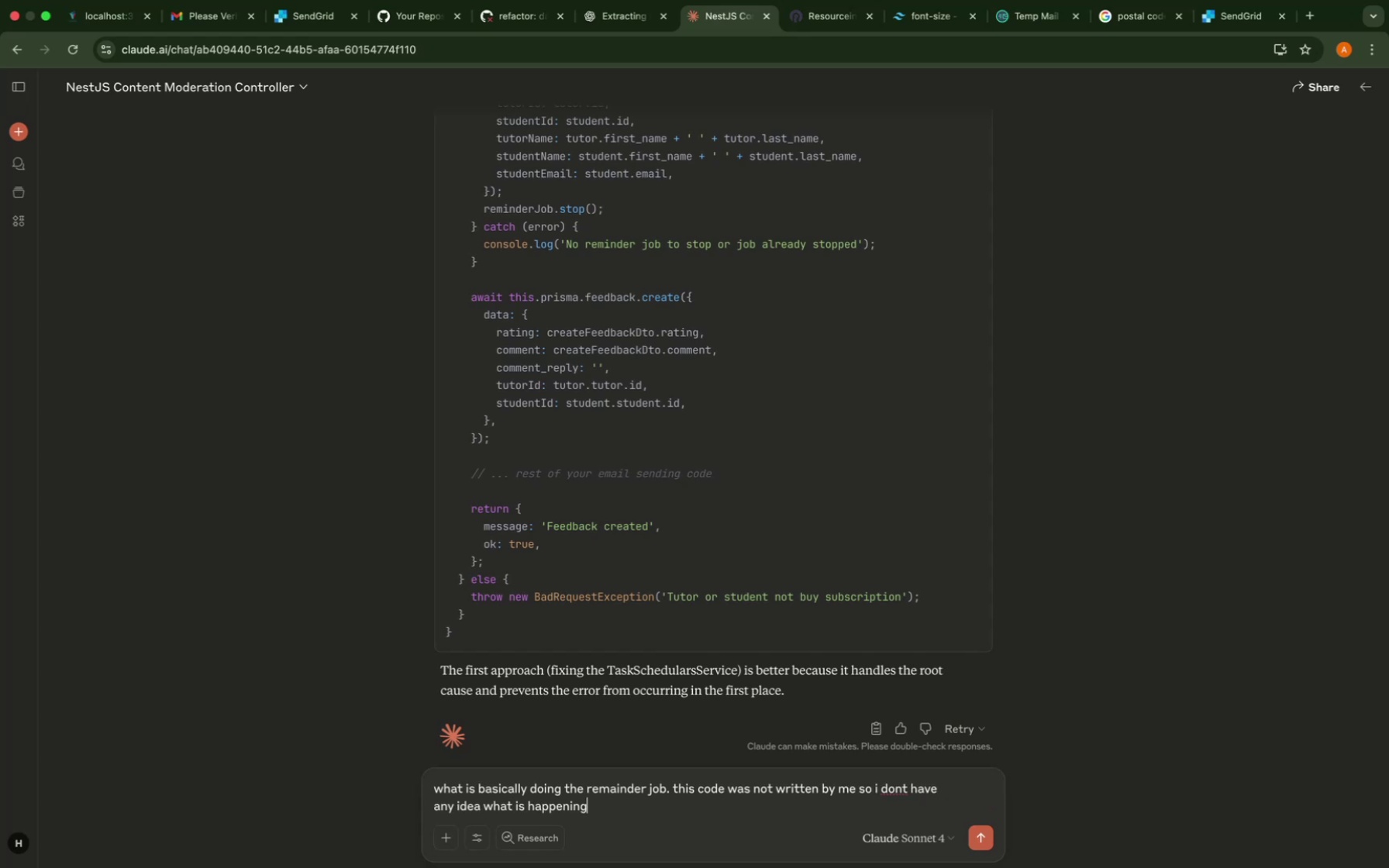 
key(Enter)
 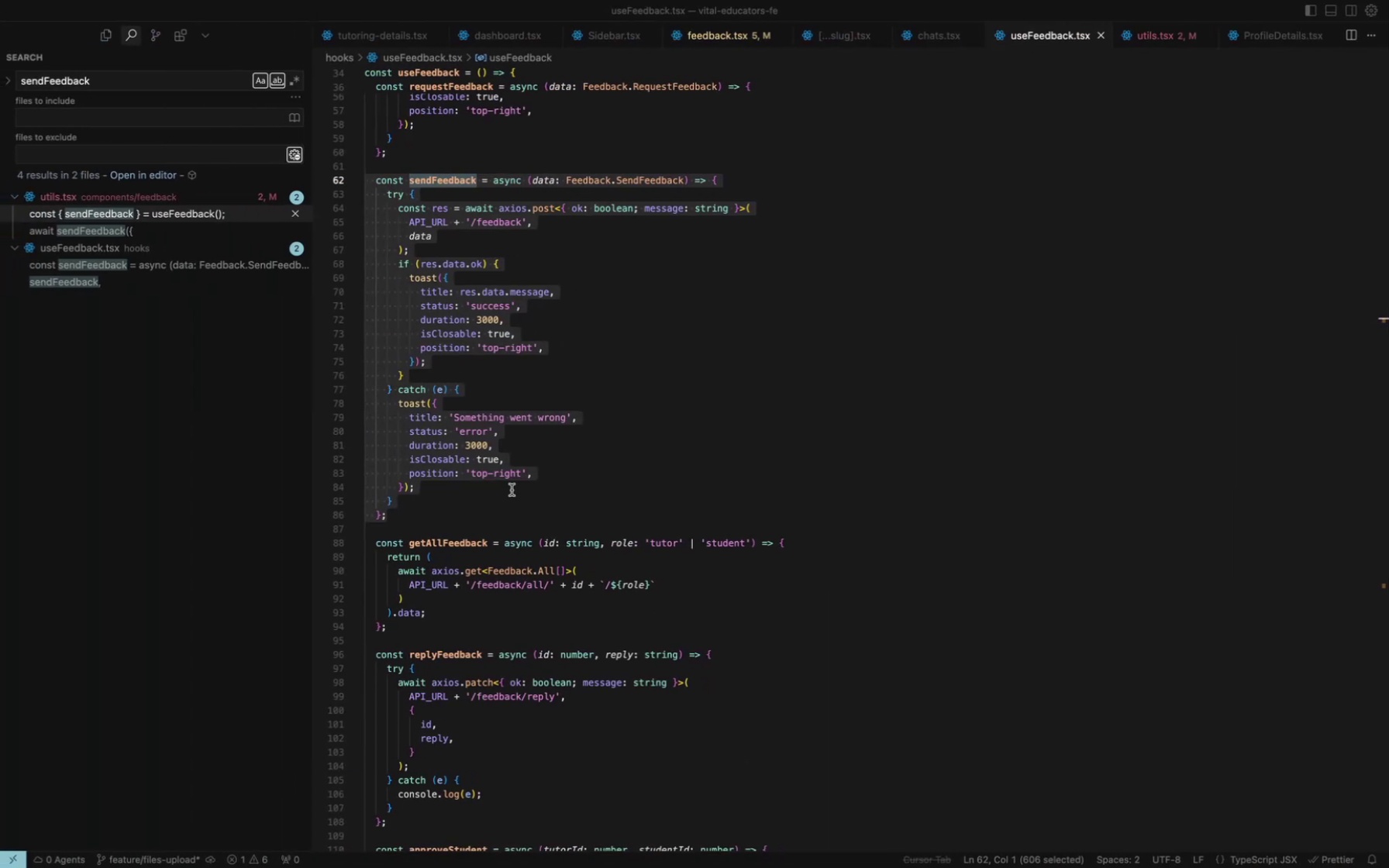 
left_click([512, 490])
 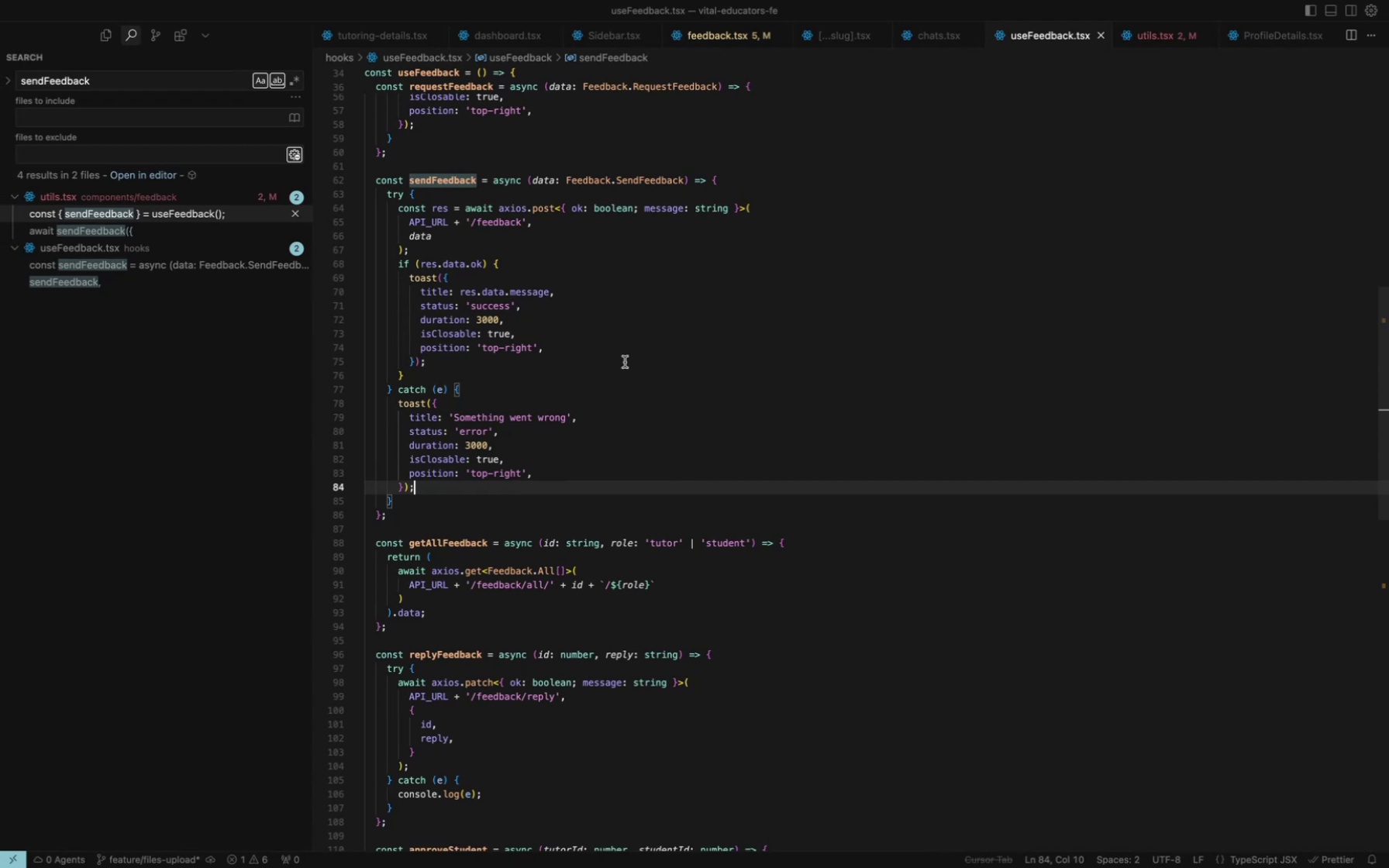 
scroll: coordinate [625, 362], scroll_direction: up, amount: 67.0
 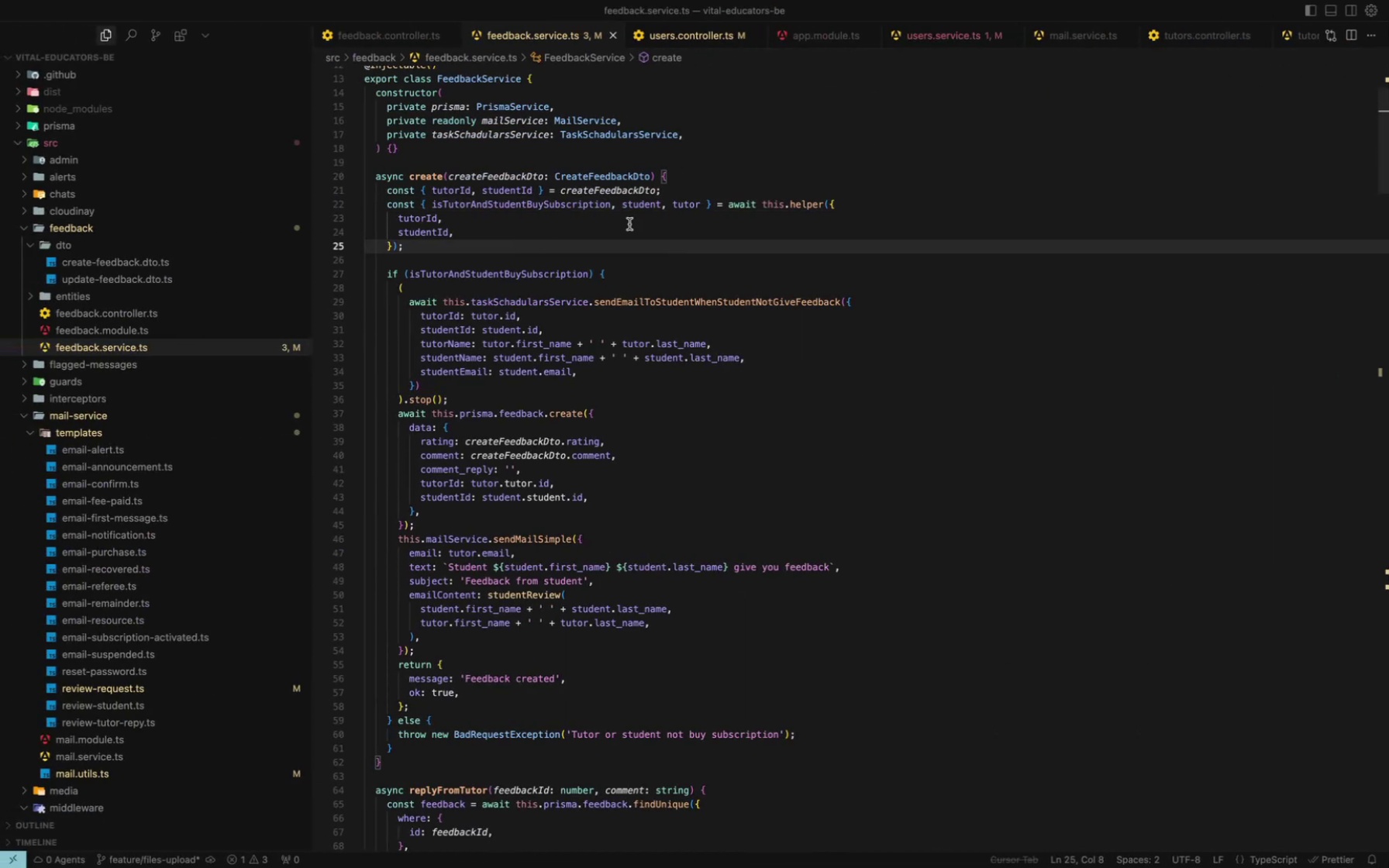 
key(Enter)
 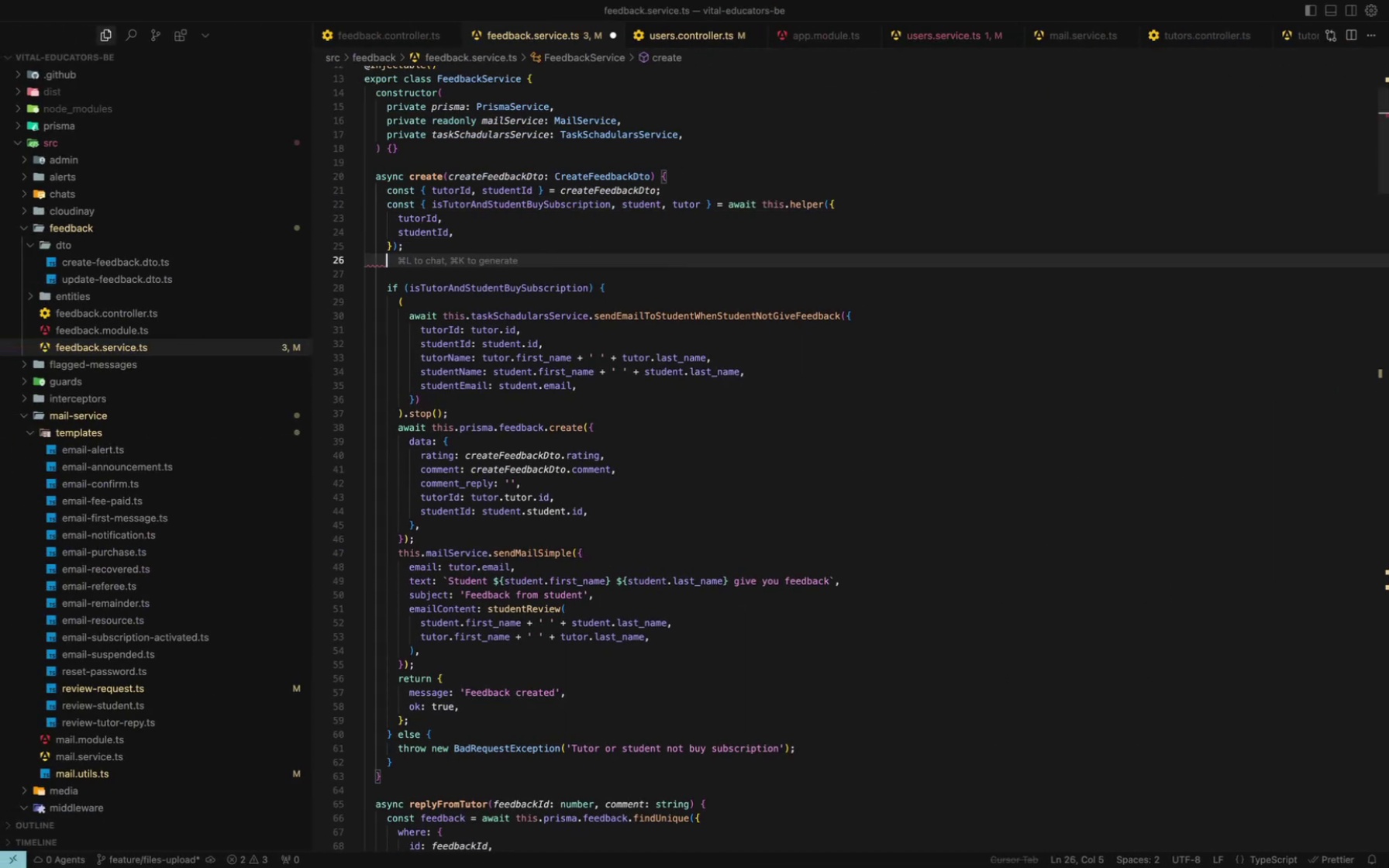 
key(Enter)
 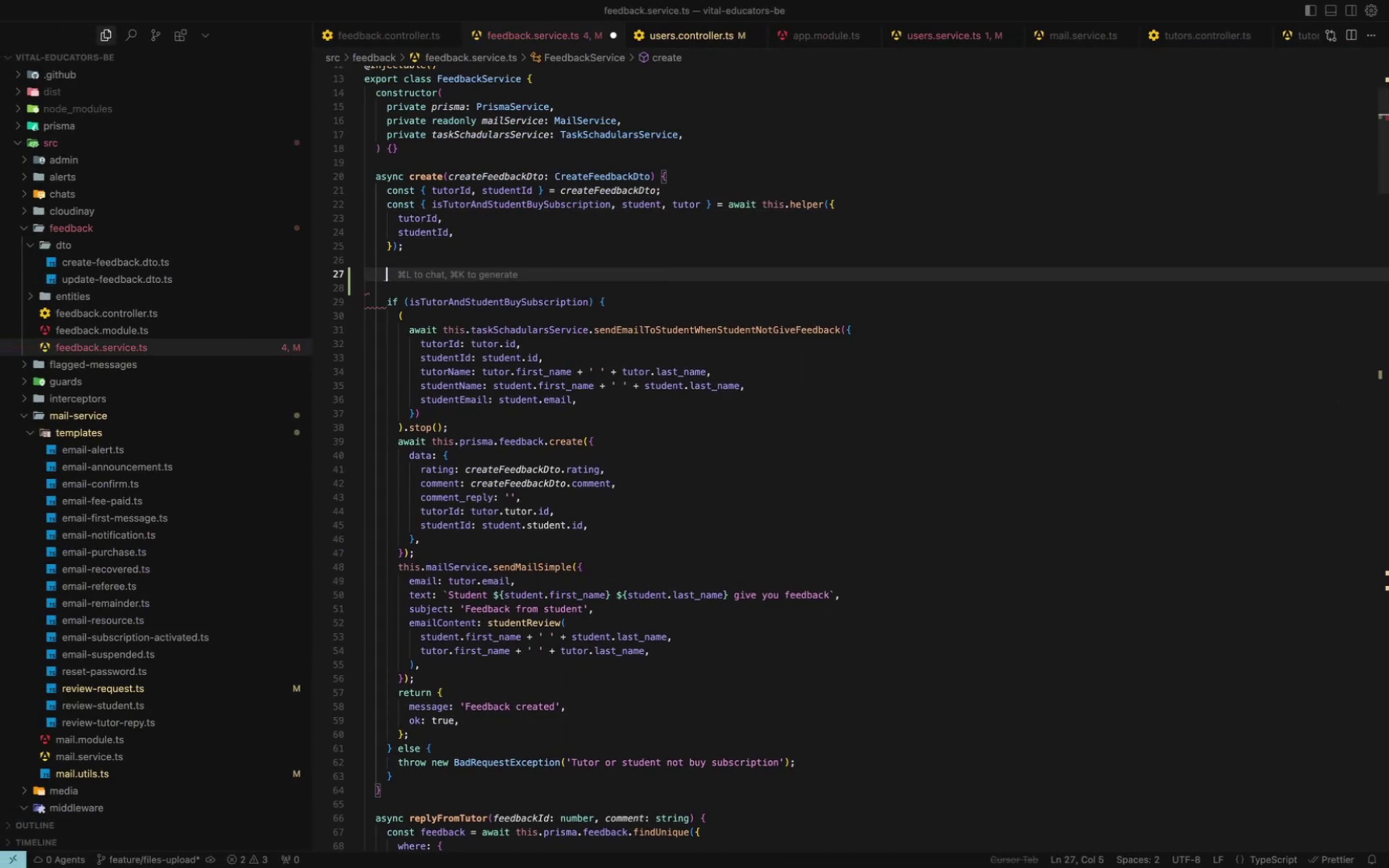 
type(consolel)
key(Backspace)
type(.log('isto)
key(Backspace)
key(Backspace)
key(Backspace)
key(Backspace)
type(first: )
 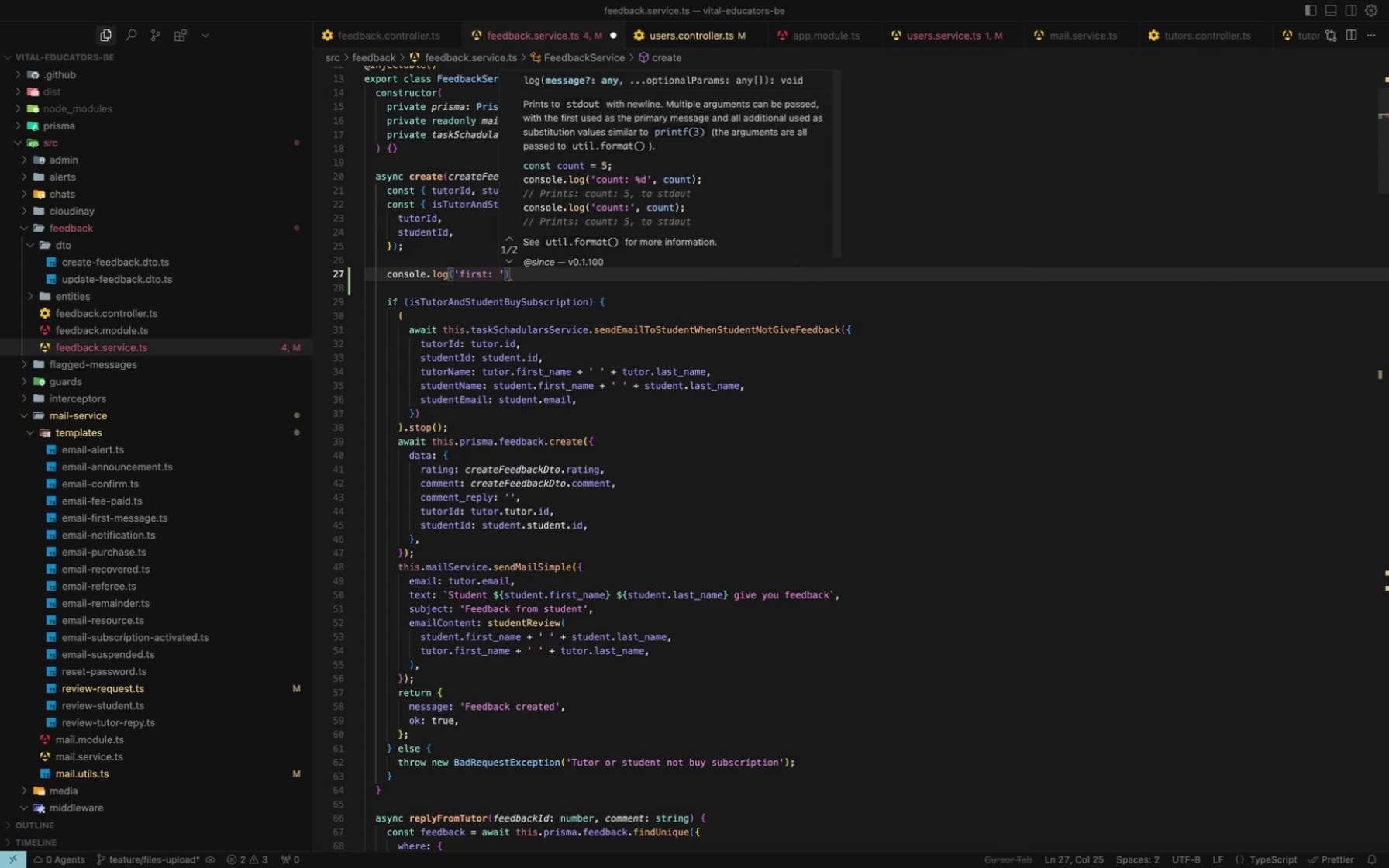 
key(ArrowRight)
 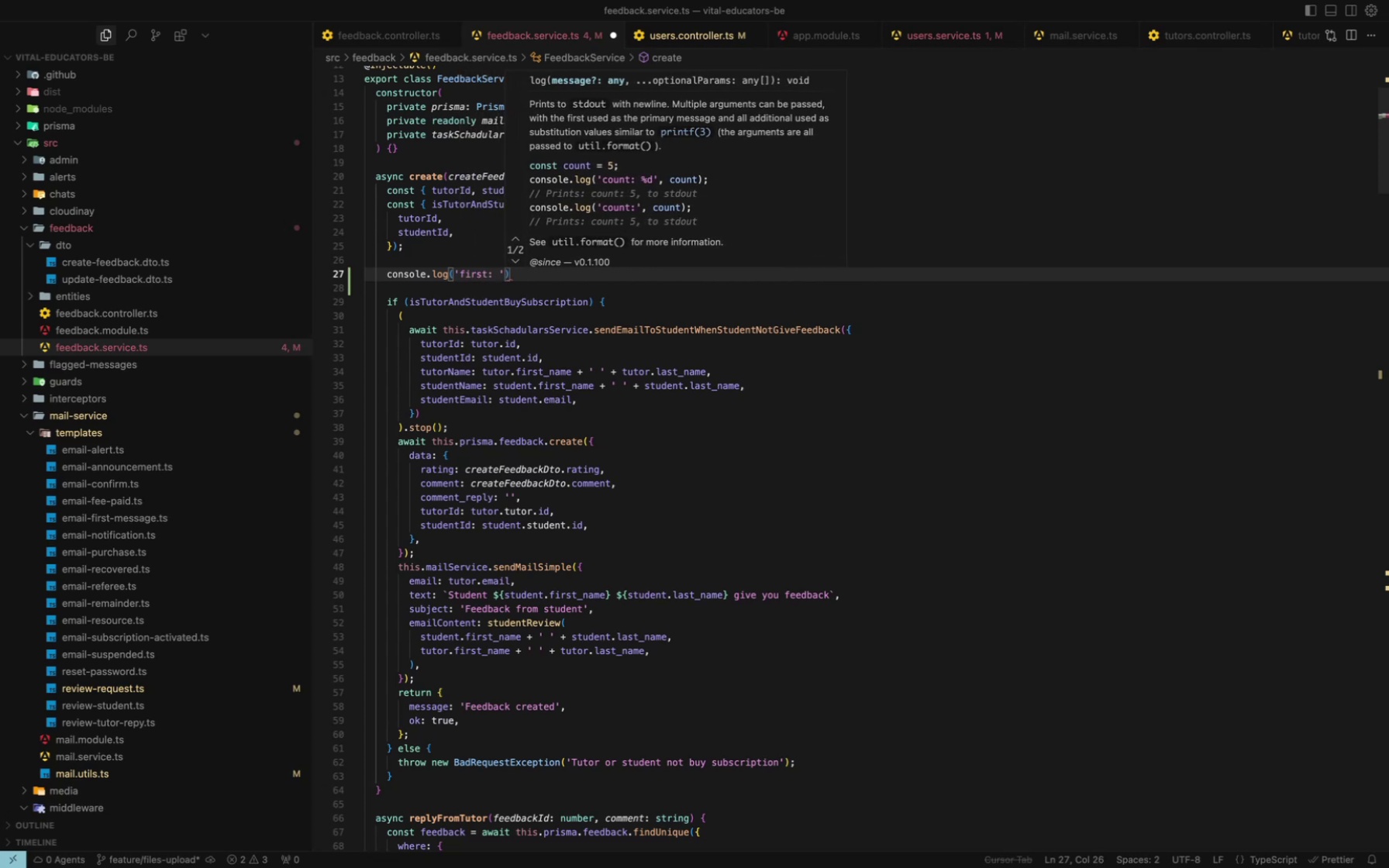 
type(, istut)
 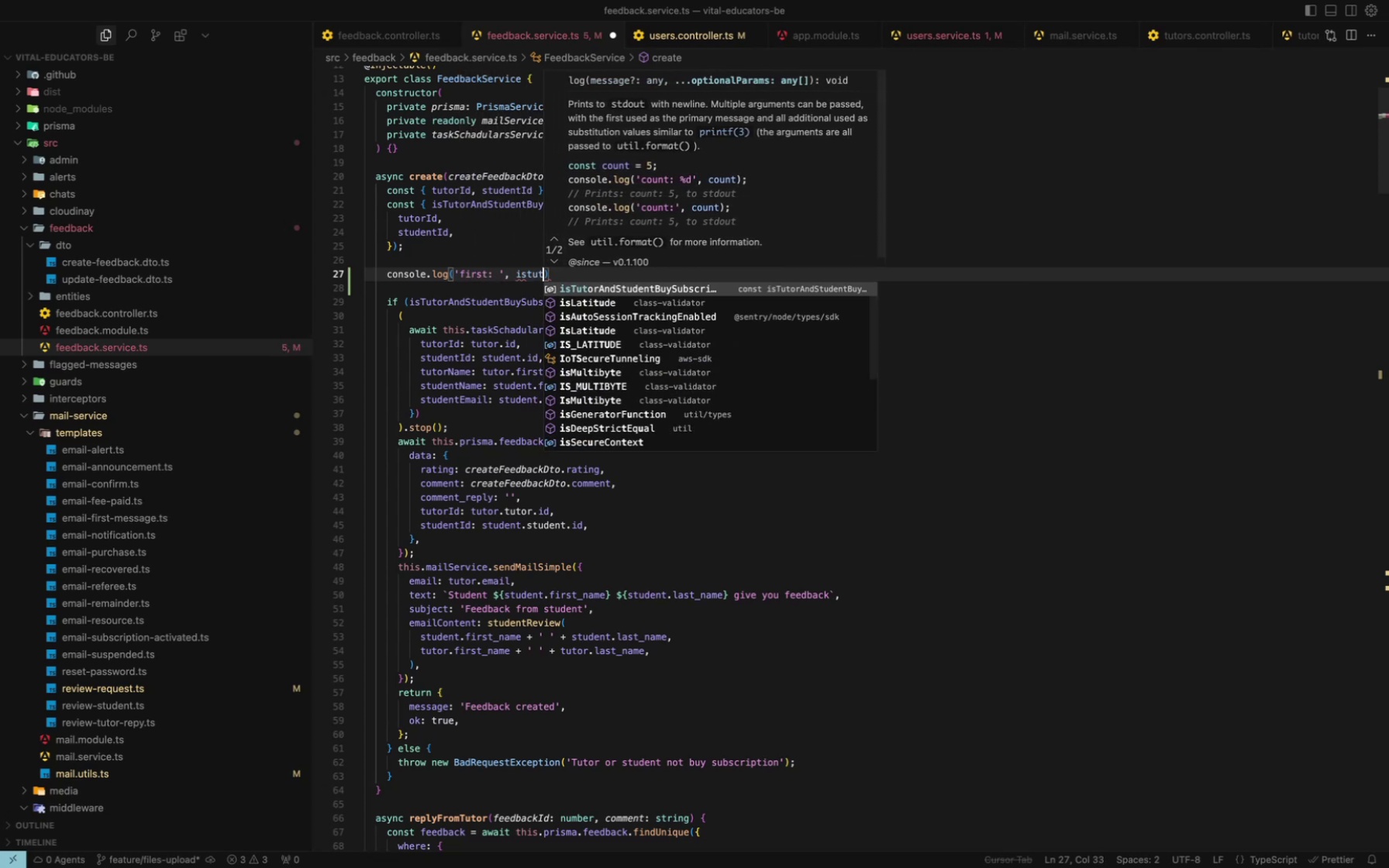 
key(Enter)
 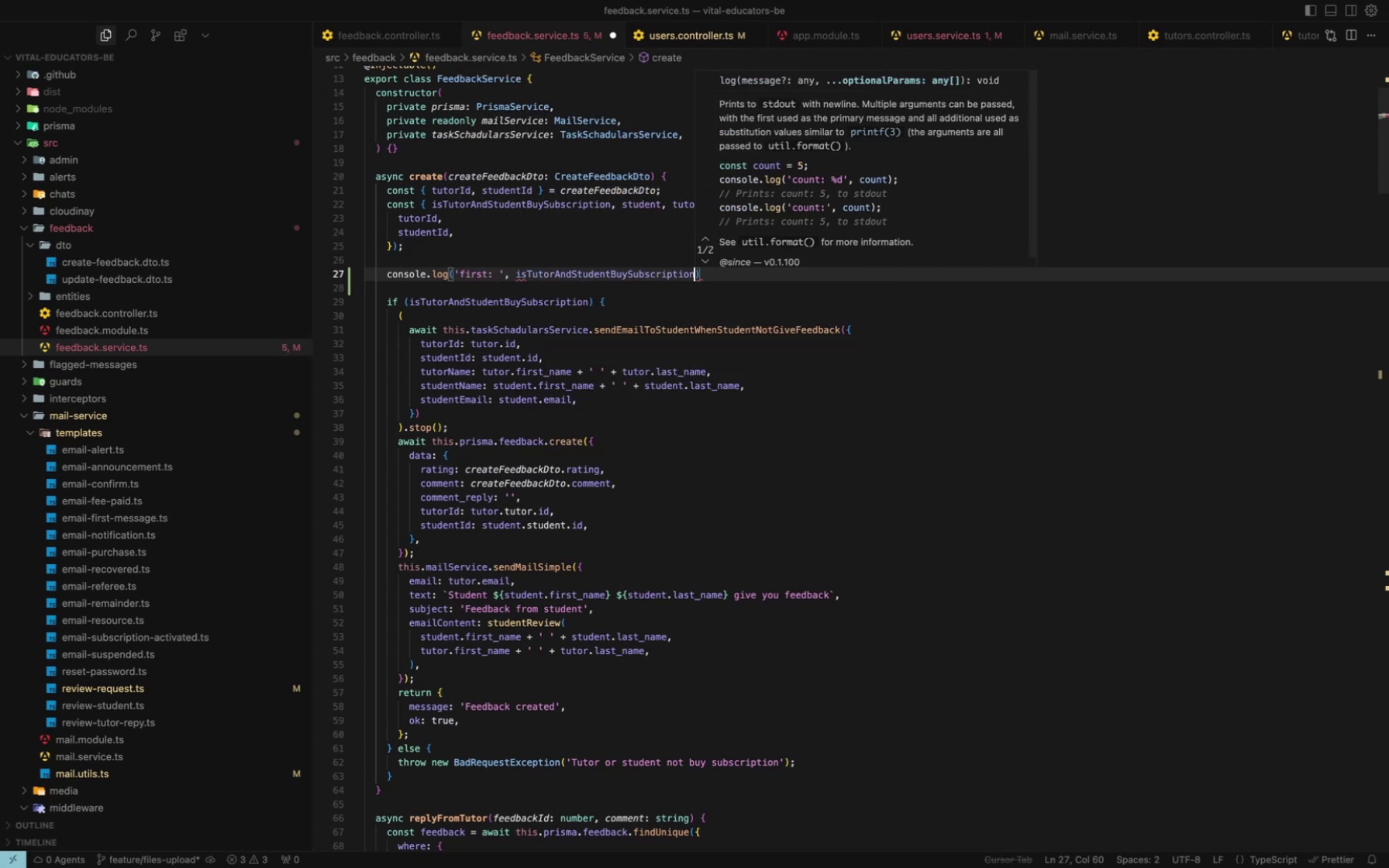 
key(Meta+CommandLeft)
 